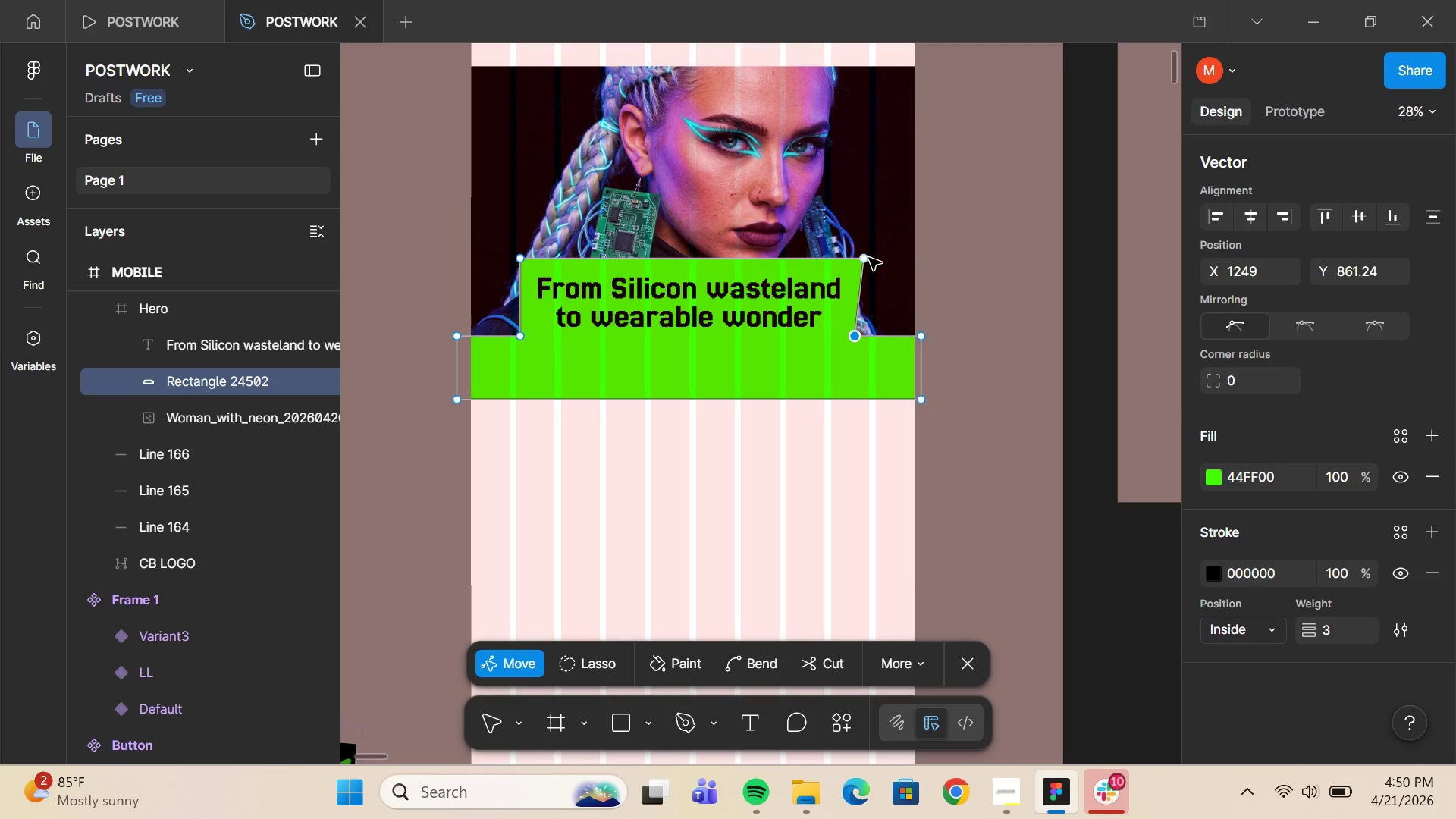 
left_click_drag(start_coordinate=[869, 258], to_coordinate=[857, 259])
 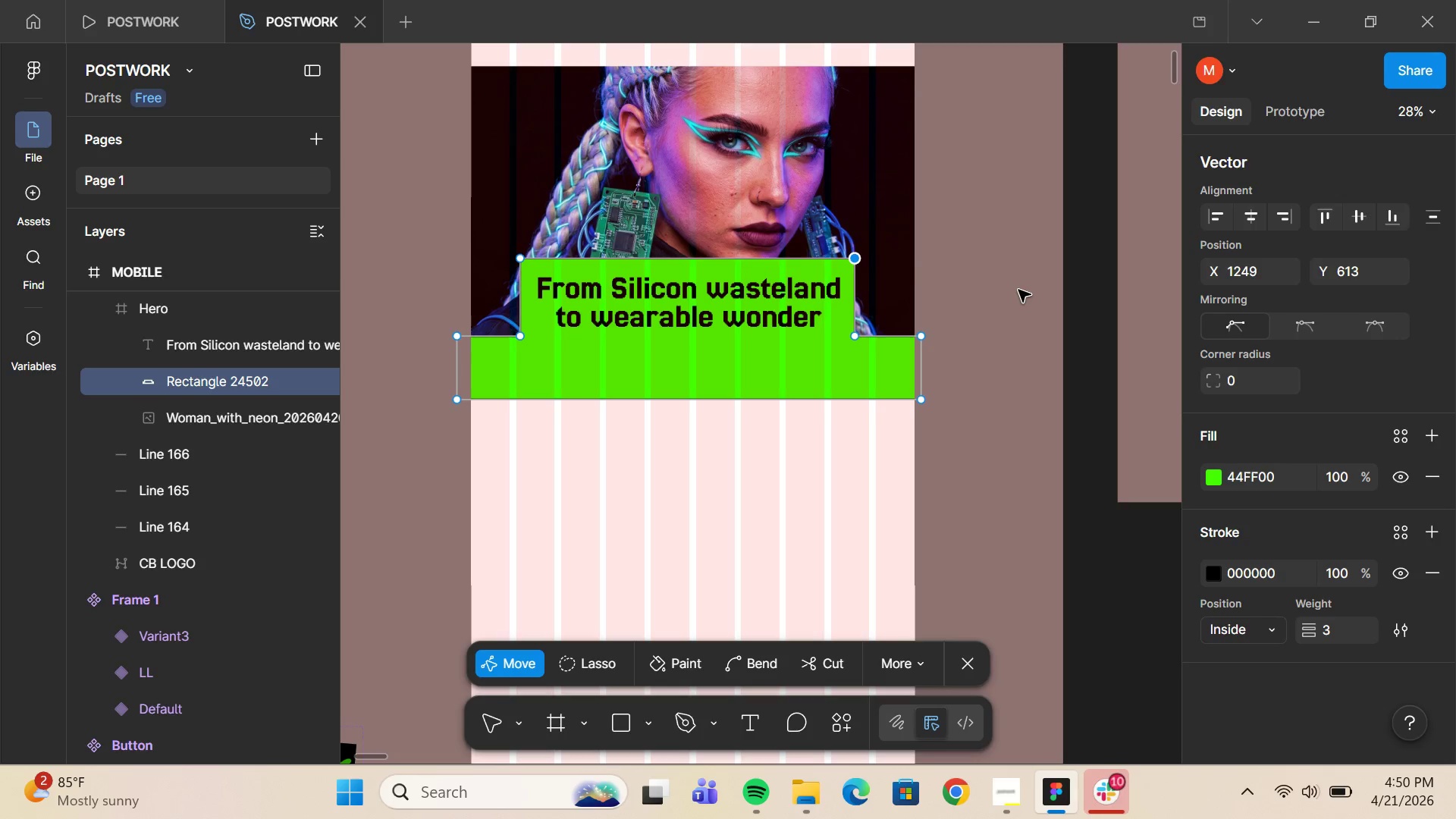 
double_click([1022, 290])
 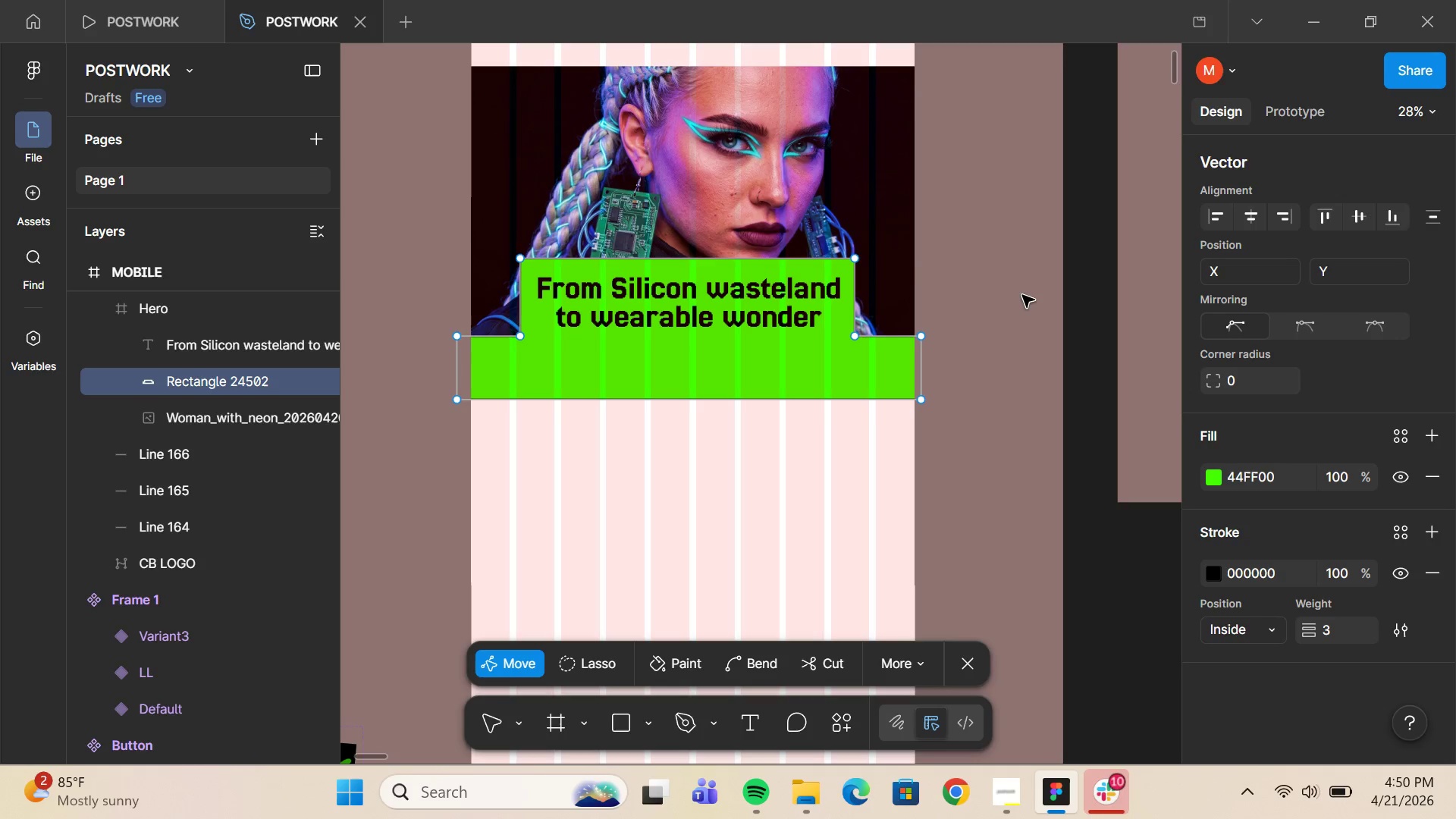 
double_click([1021, 303])
 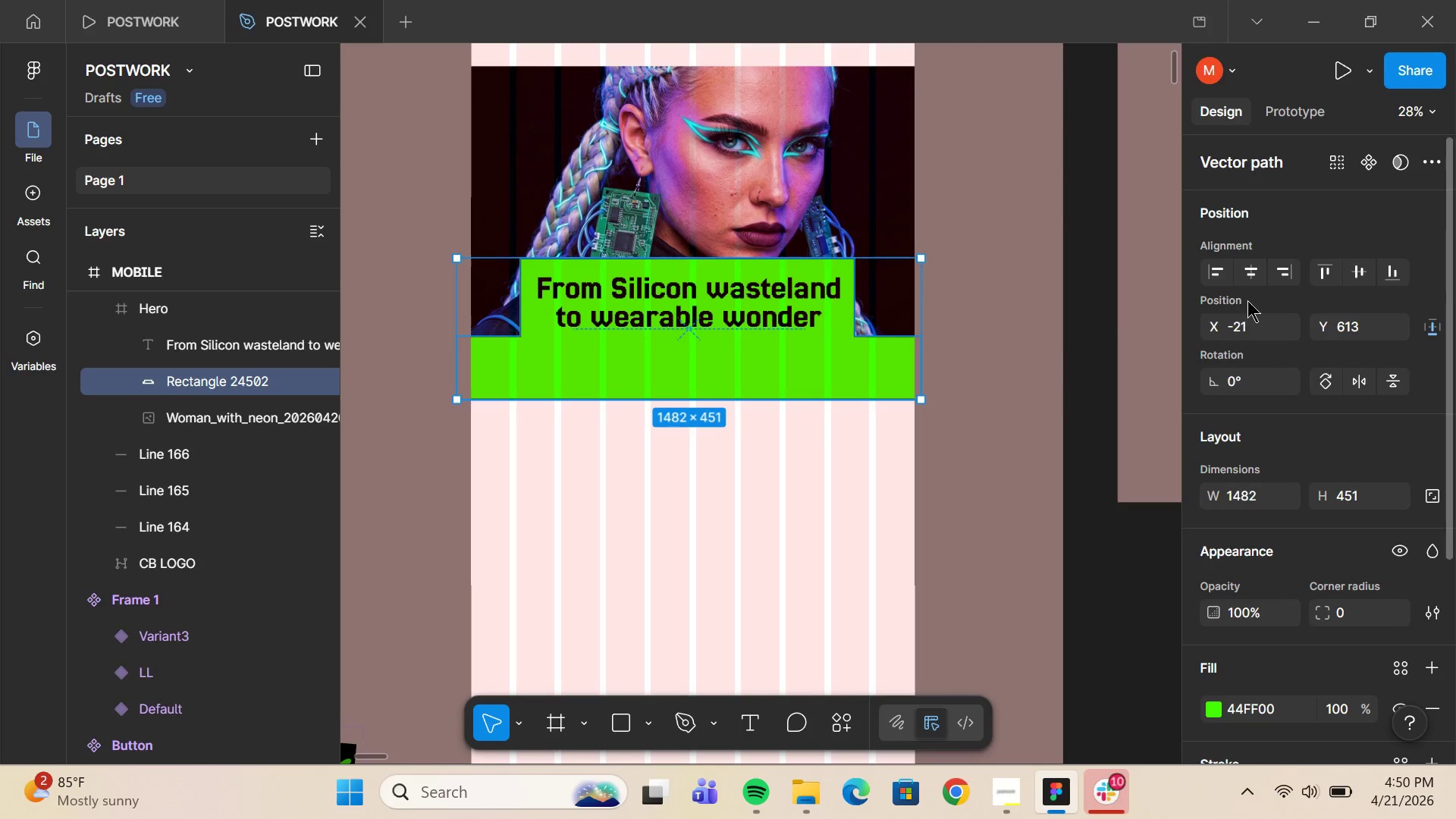 
left_click([1248, 269])
 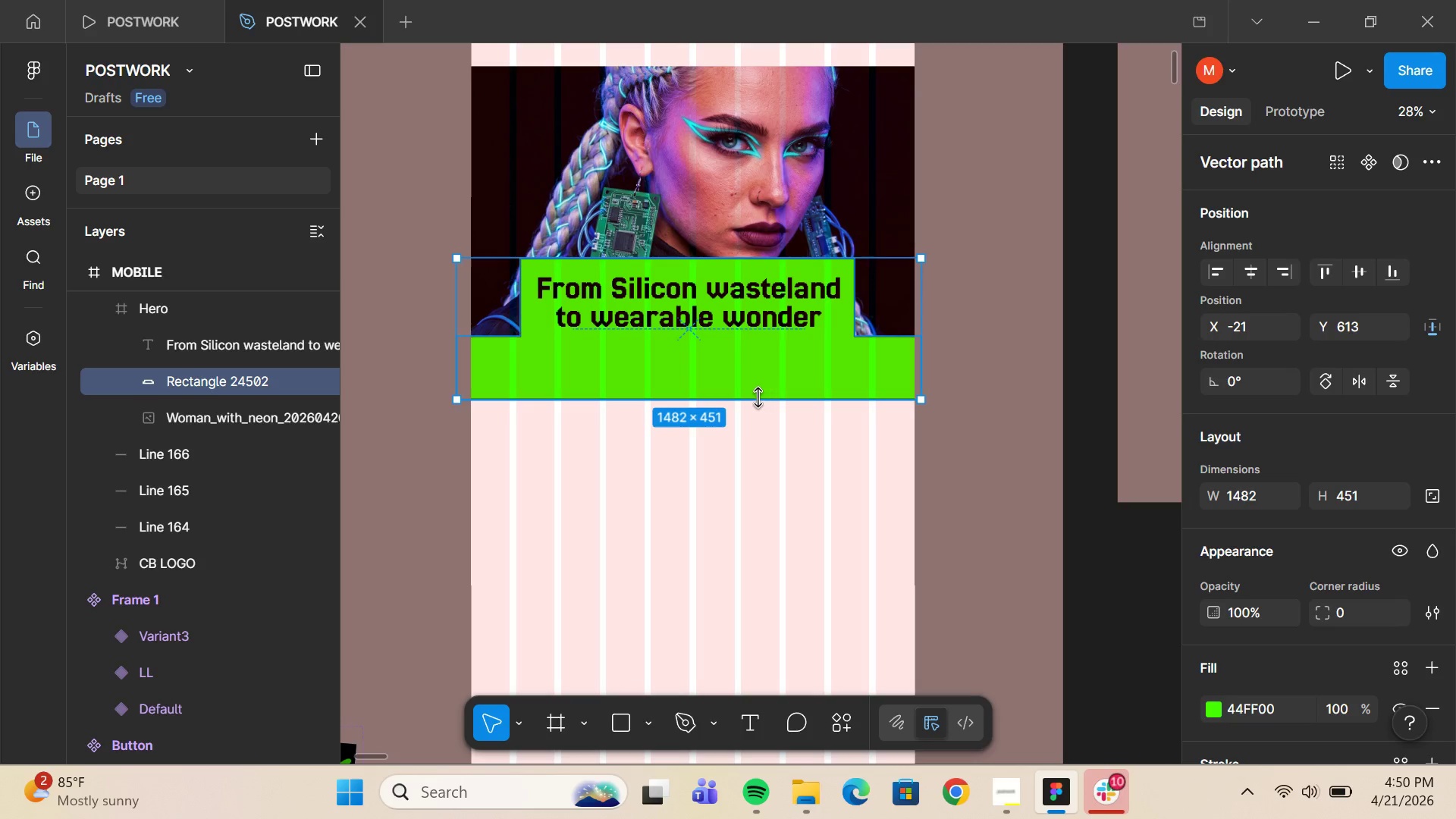 
left_click([730, 317])
 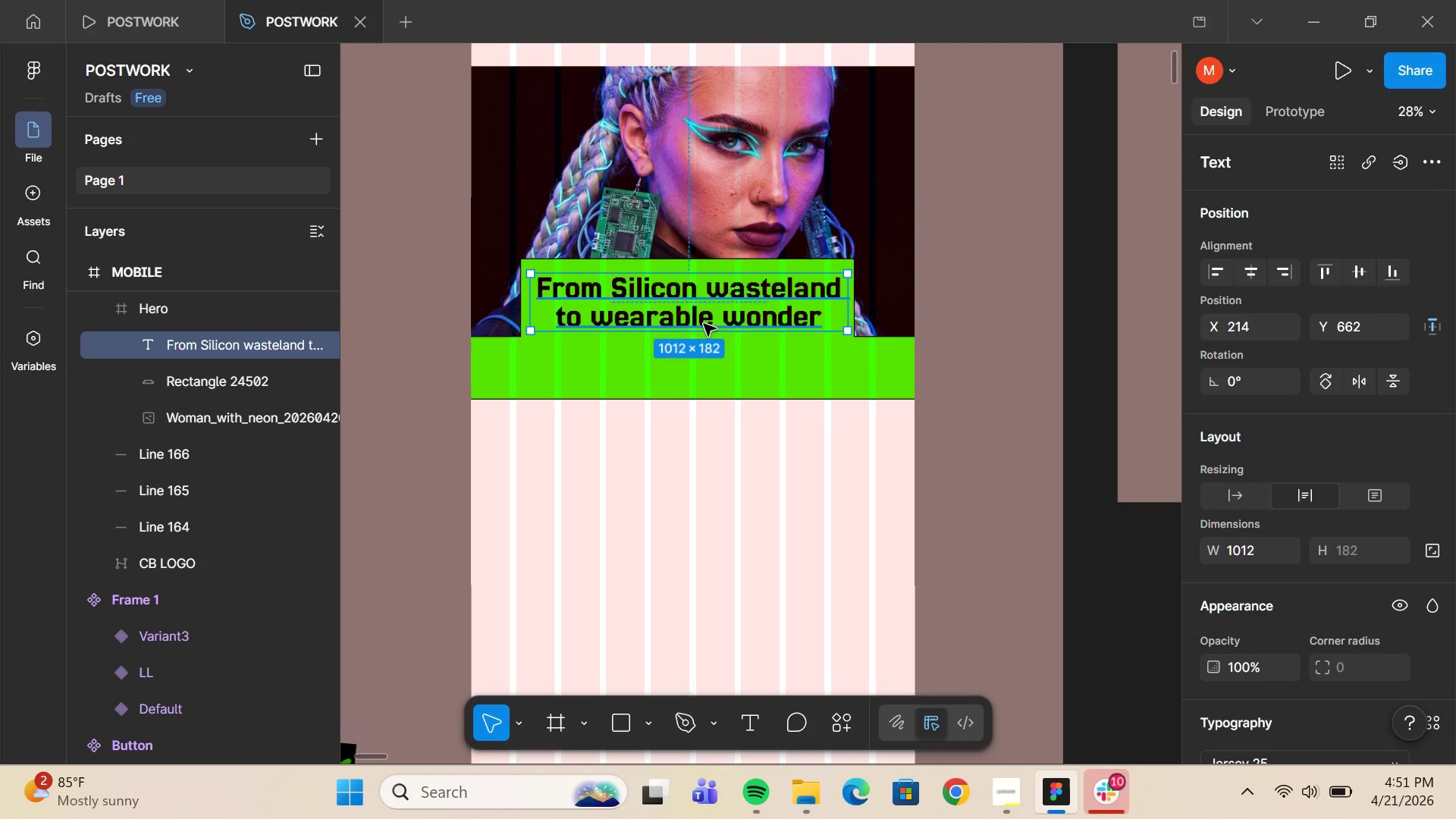 
wait(24.69)
 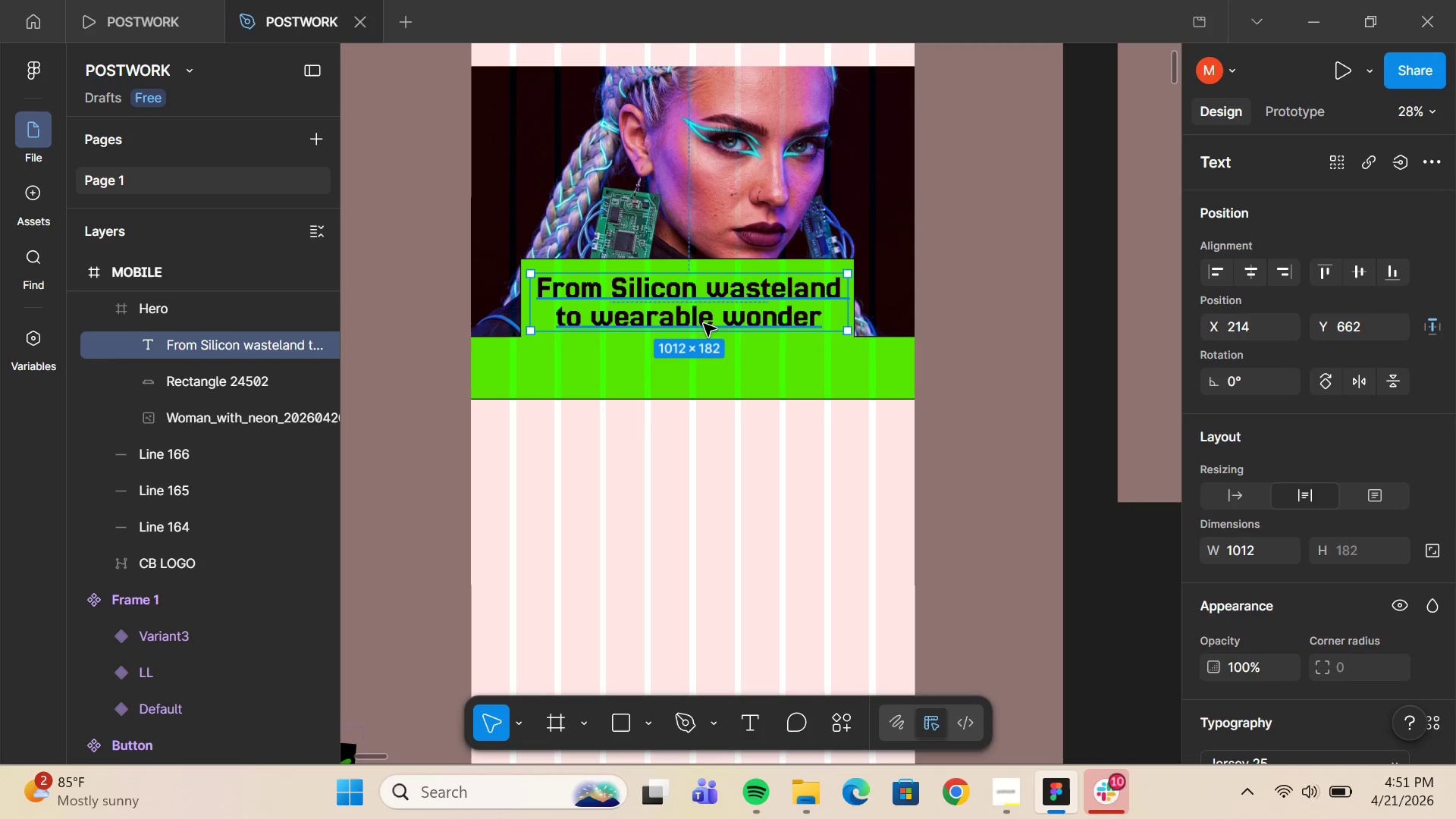 
scroll: coordinate [1285, 485], scroll_direction: down, amount: 4.0
 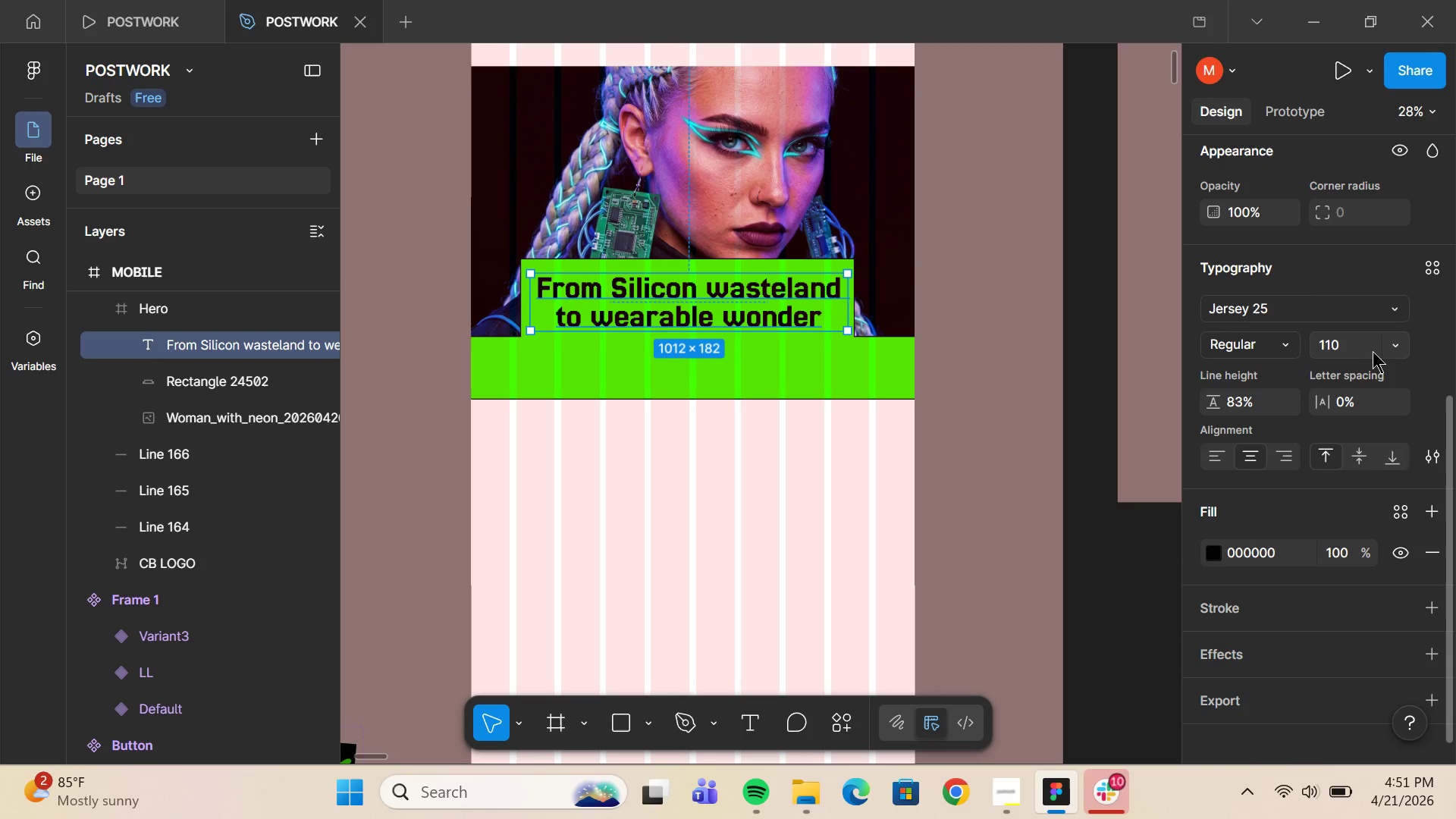 
left_click([1370, 351])
 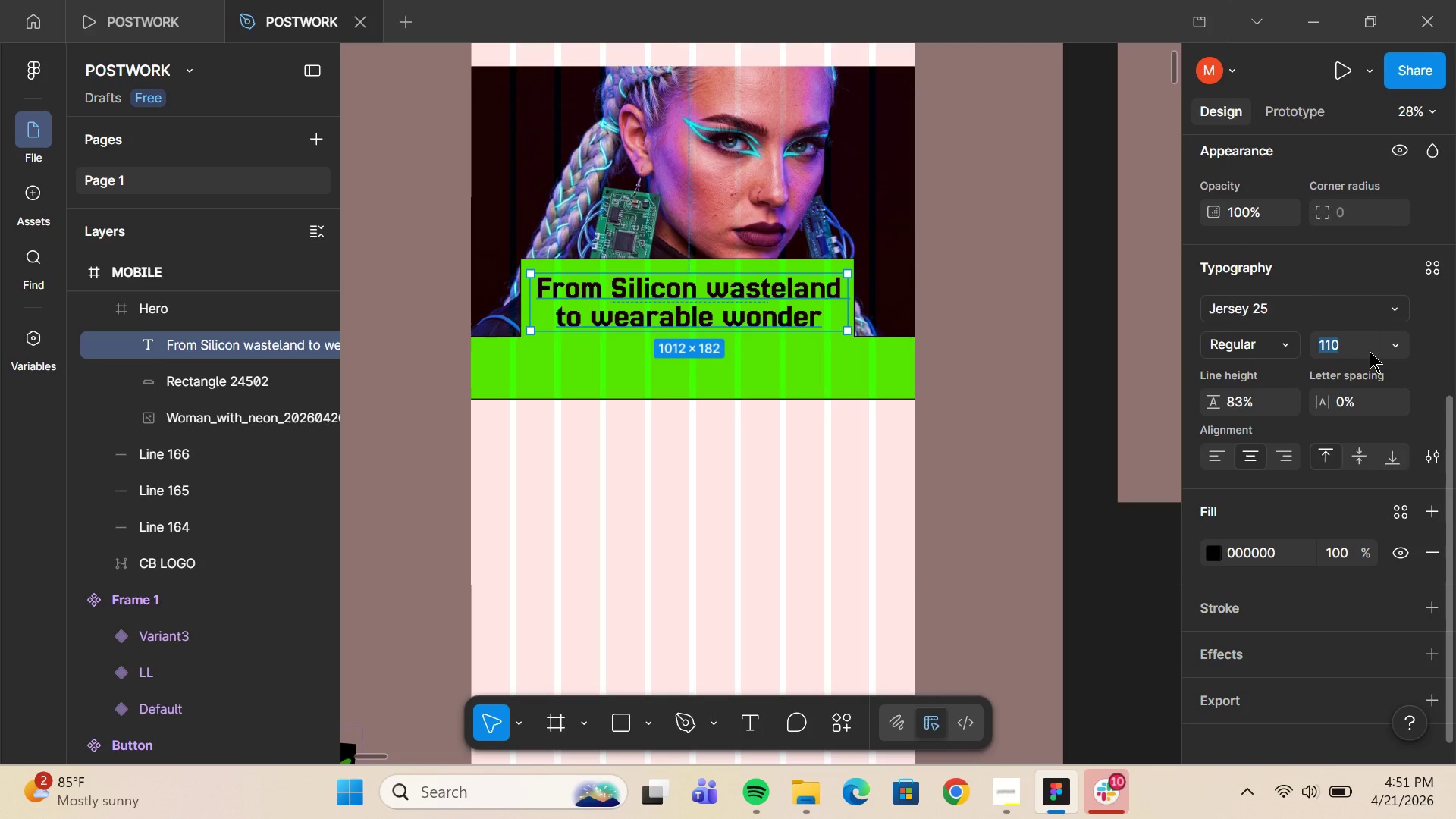 
type(130)
 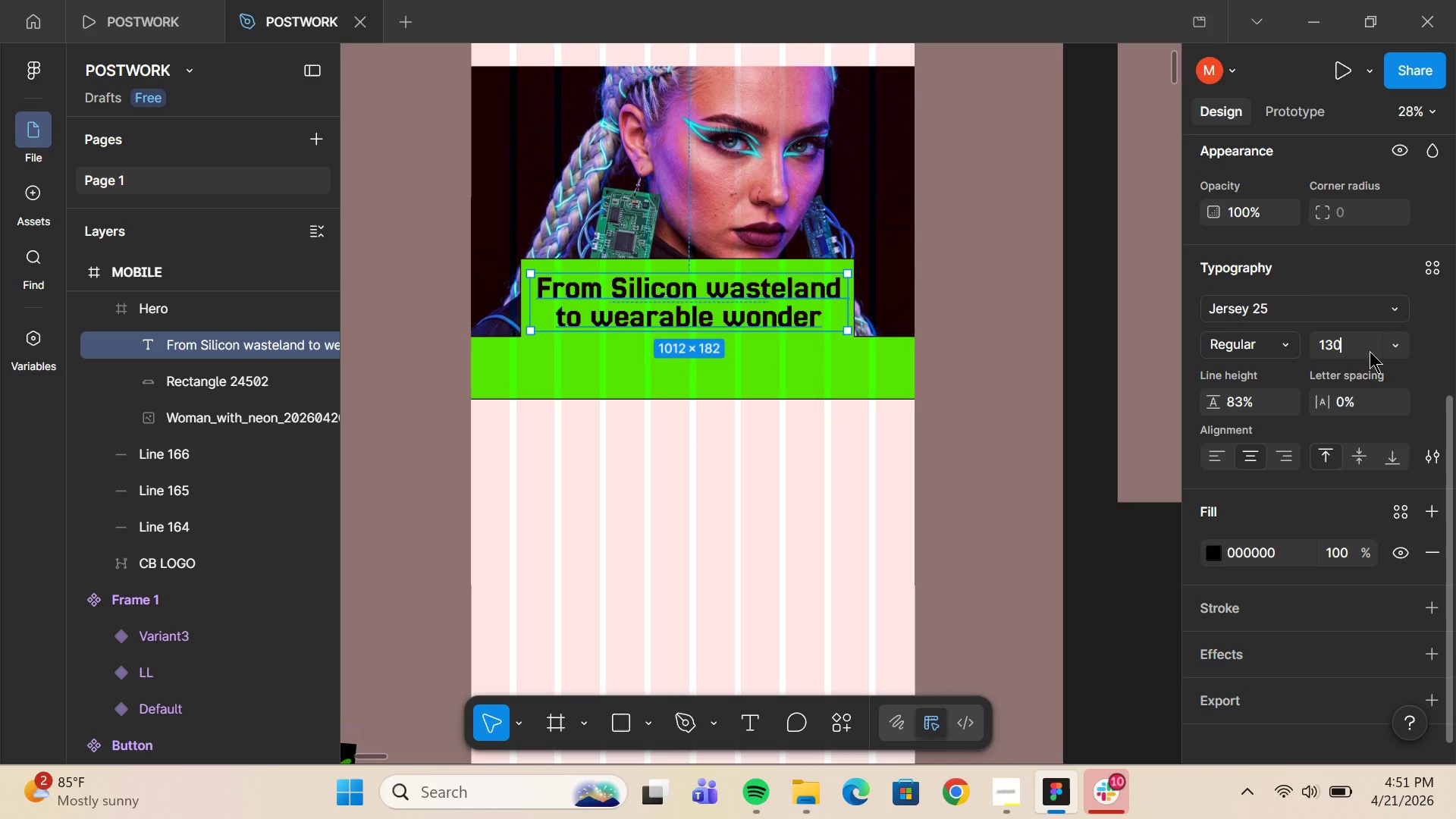 
key(Enter)
 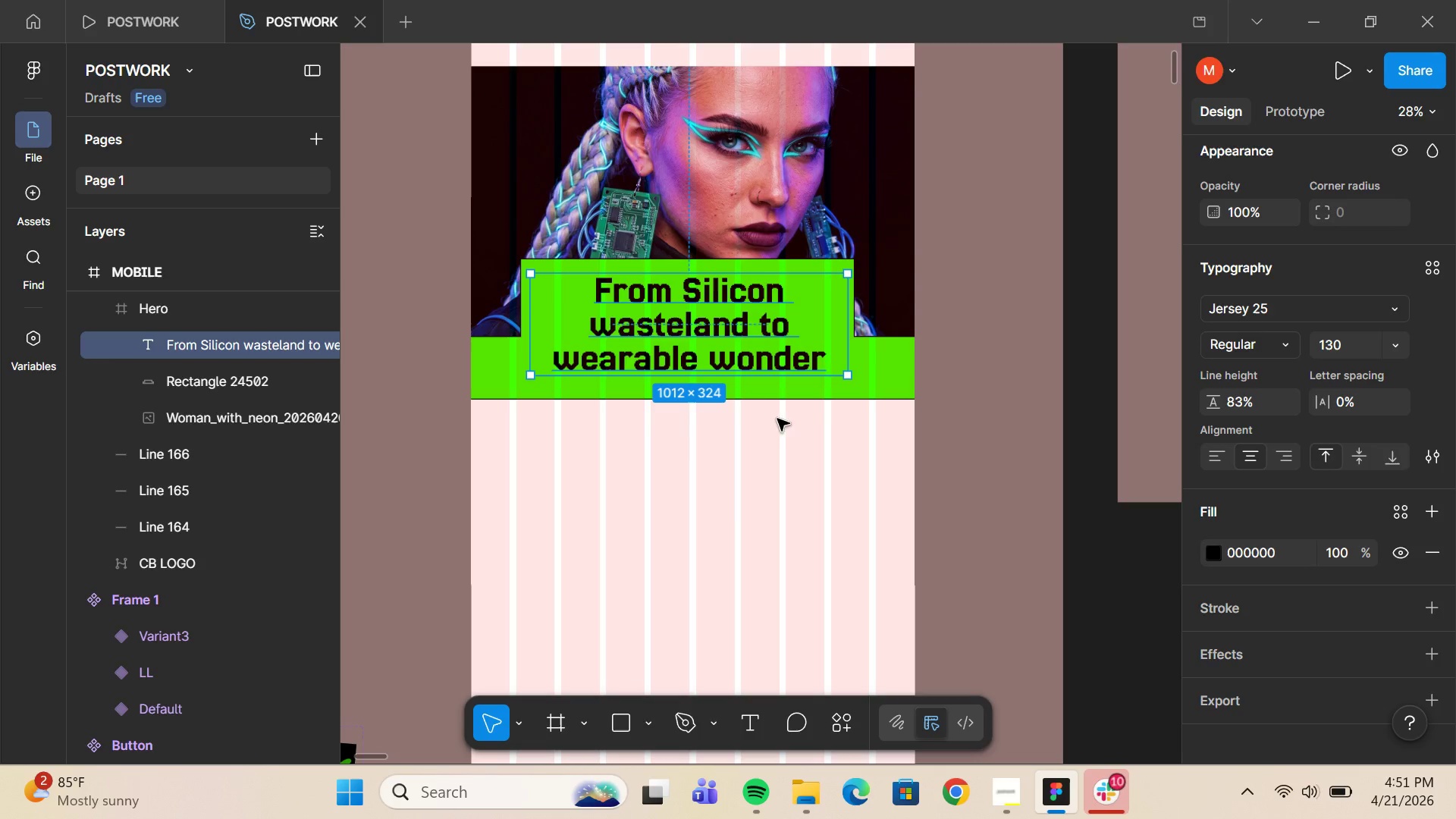 
scroll: coordinate [713, 513], scroll_direction: up, amount: 4.0
 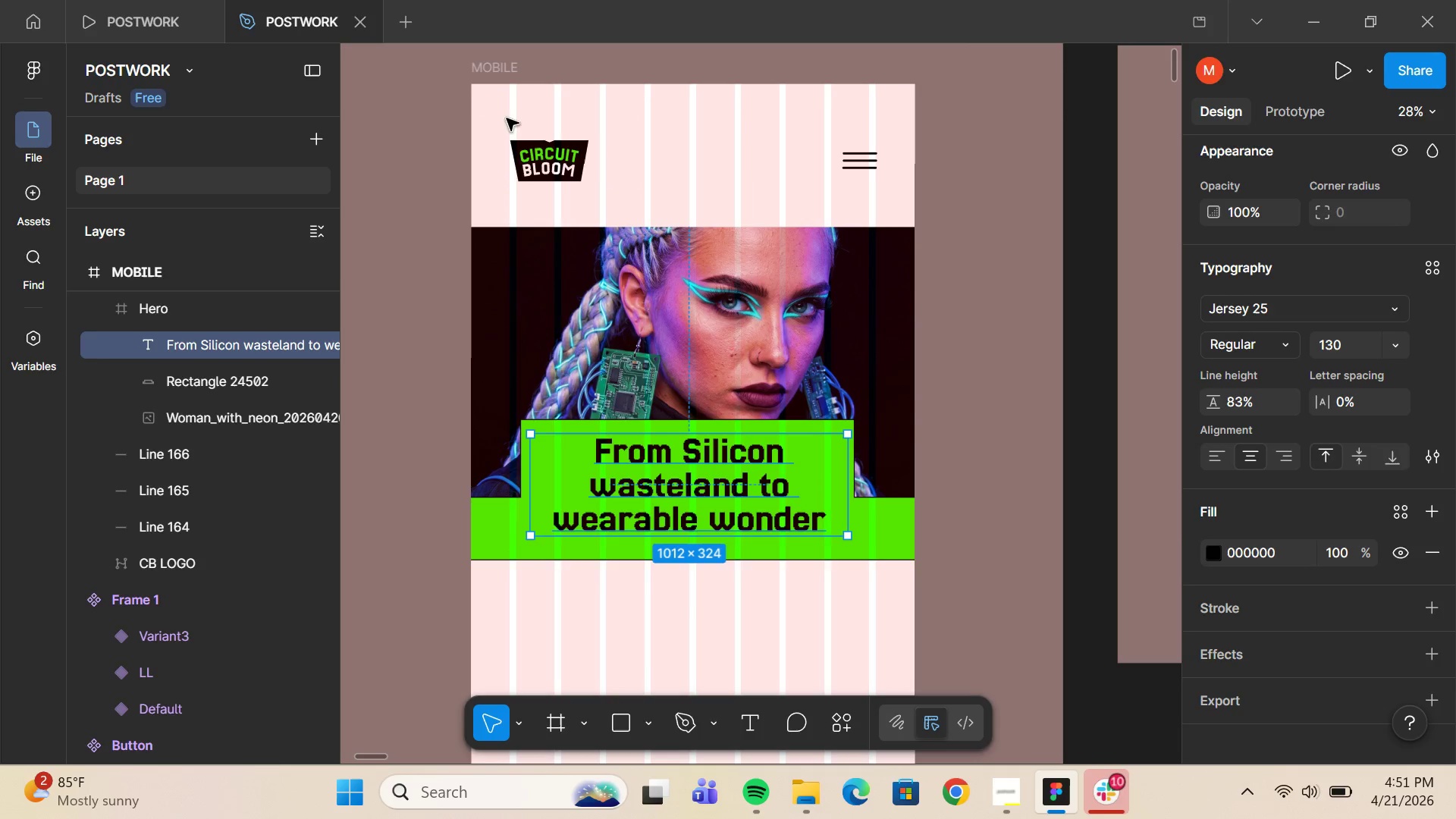 
left_click_drag(start_coordinate=[426, 104], to_coordinate=[918, 187])
 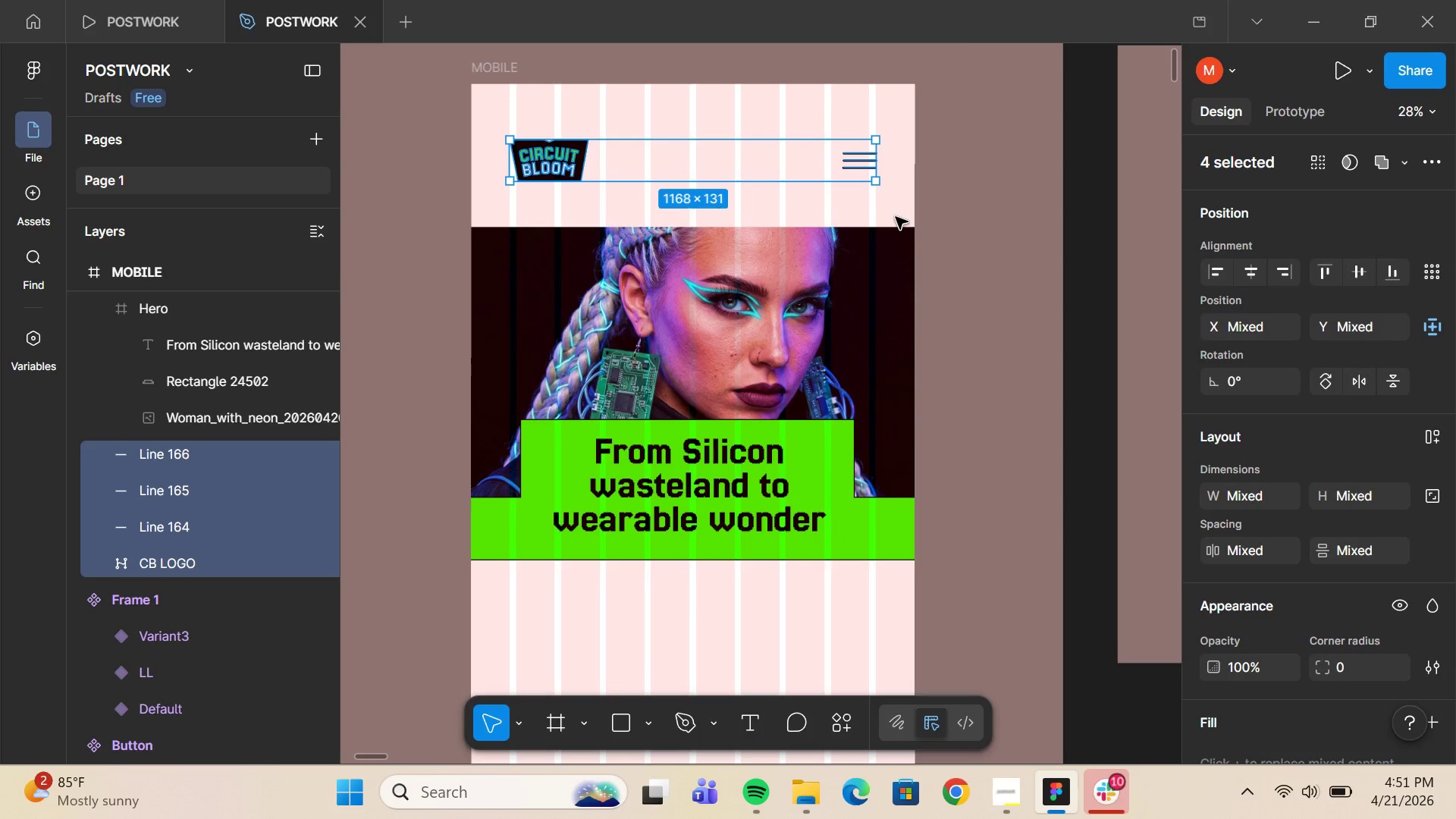 
key(Shift+ArrowUp)
 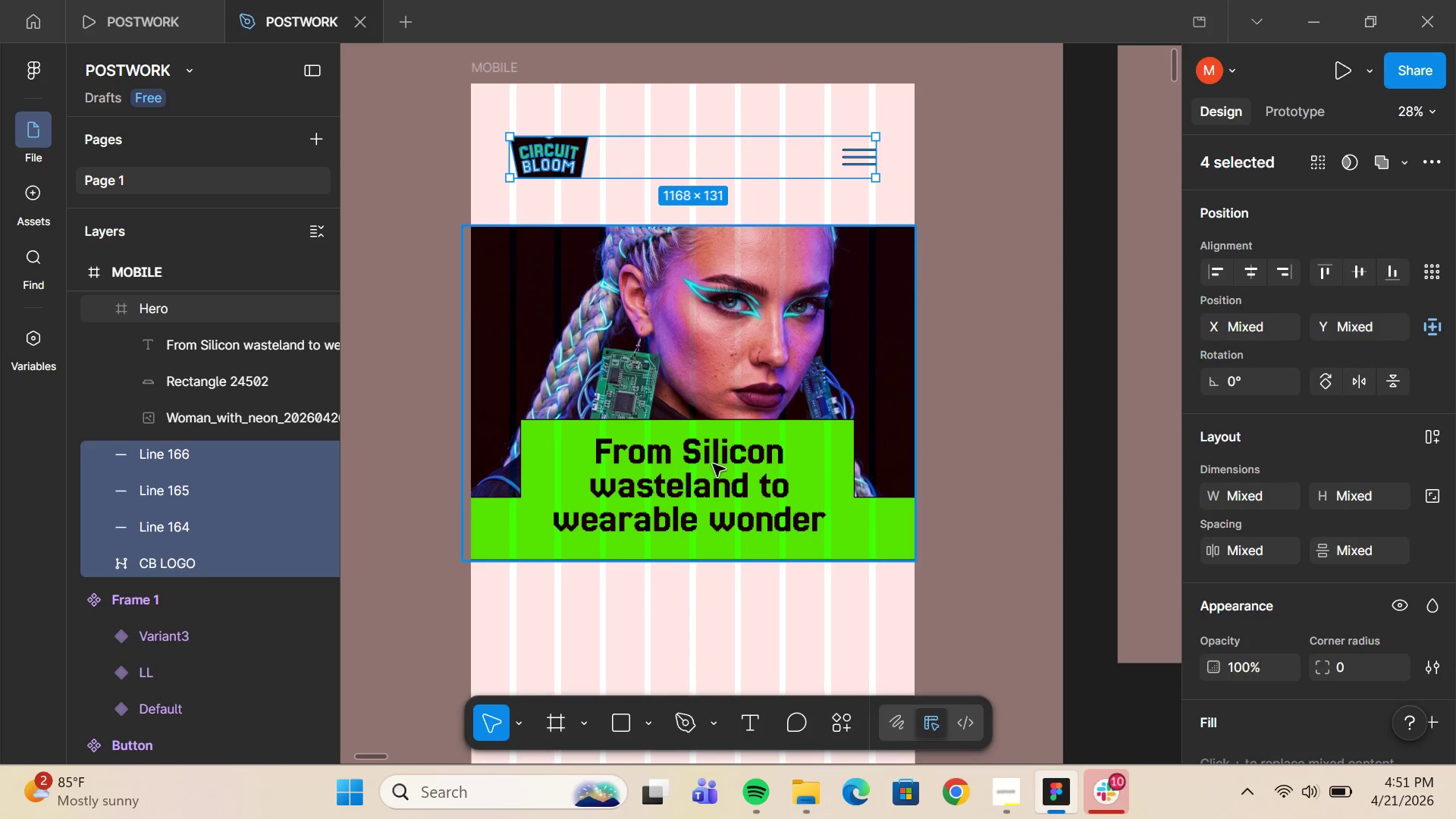 
double_click([711, 466])
 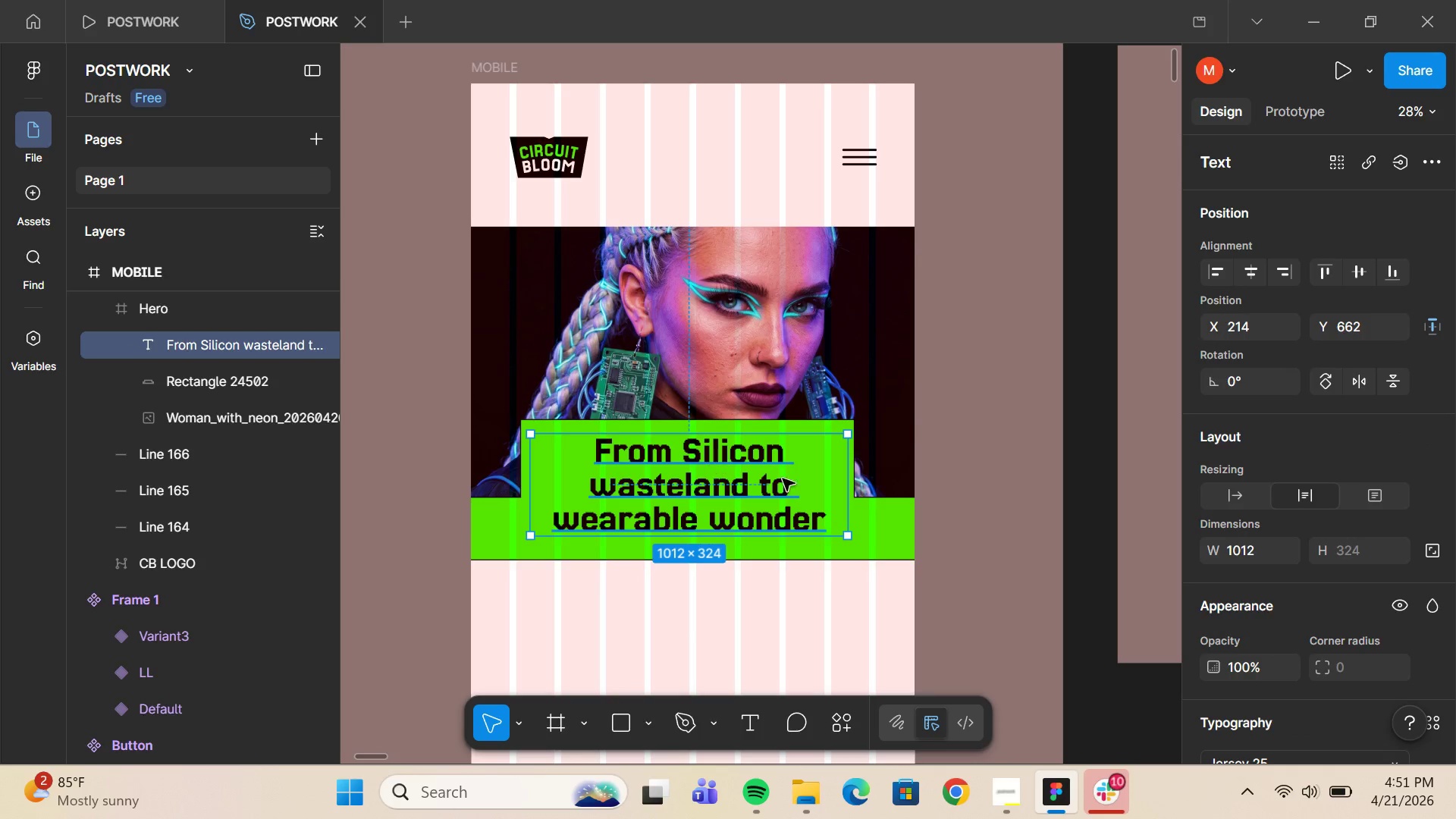 
scroll: coordinate [1438, 544], scroll_direction: down, amount: 2.0
 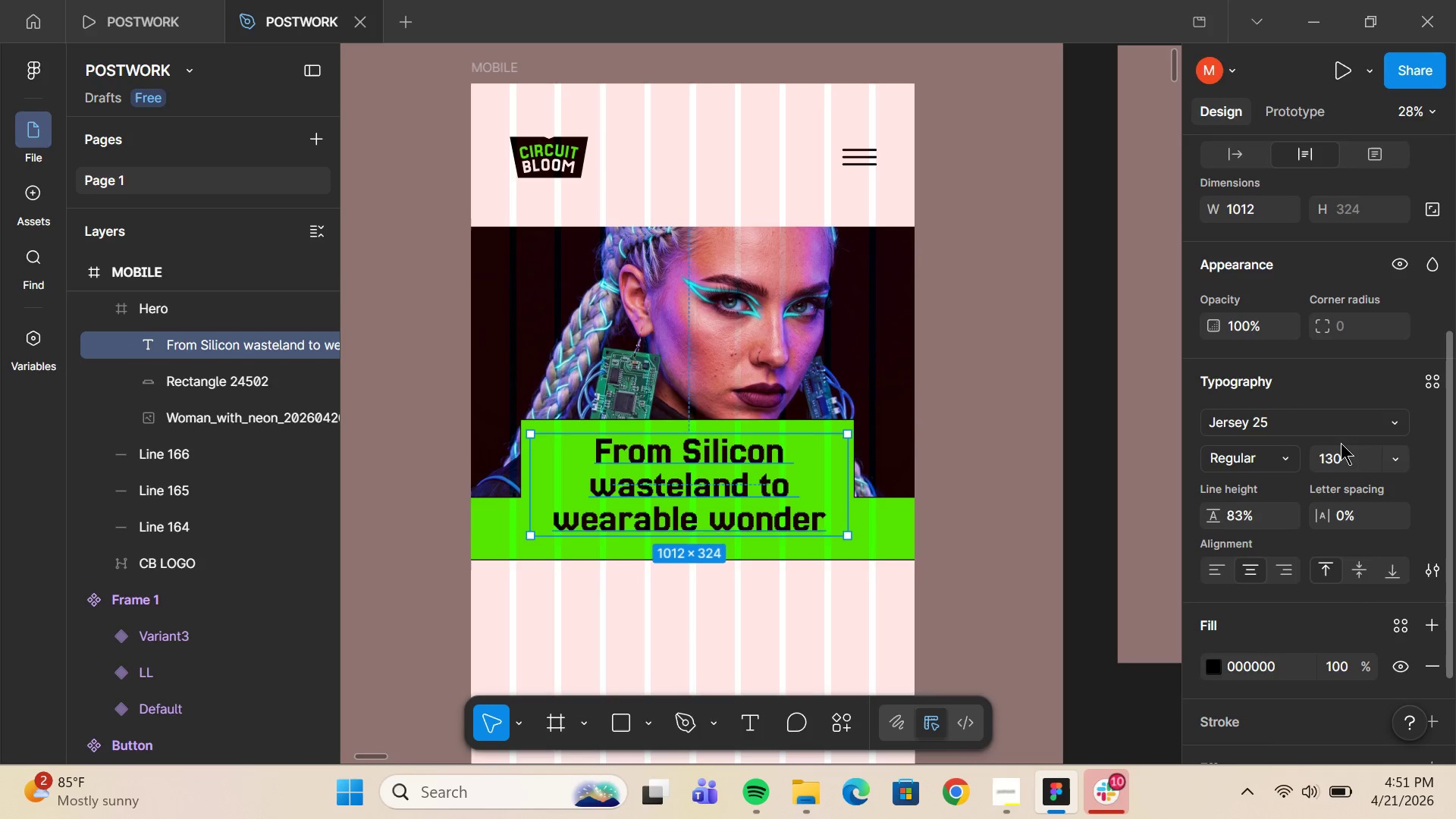 
left_click([1339, 448])
 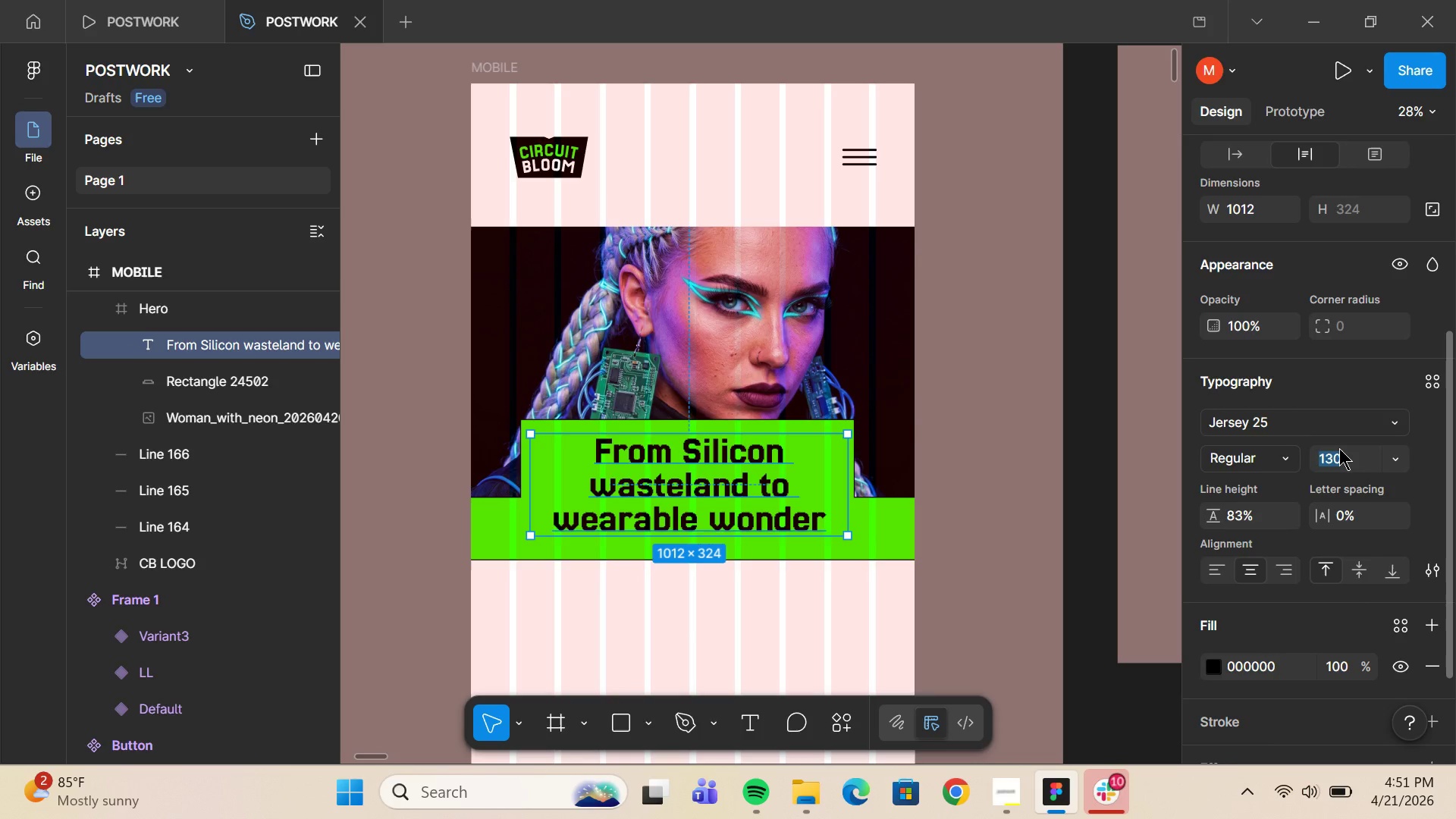 
type(100)
 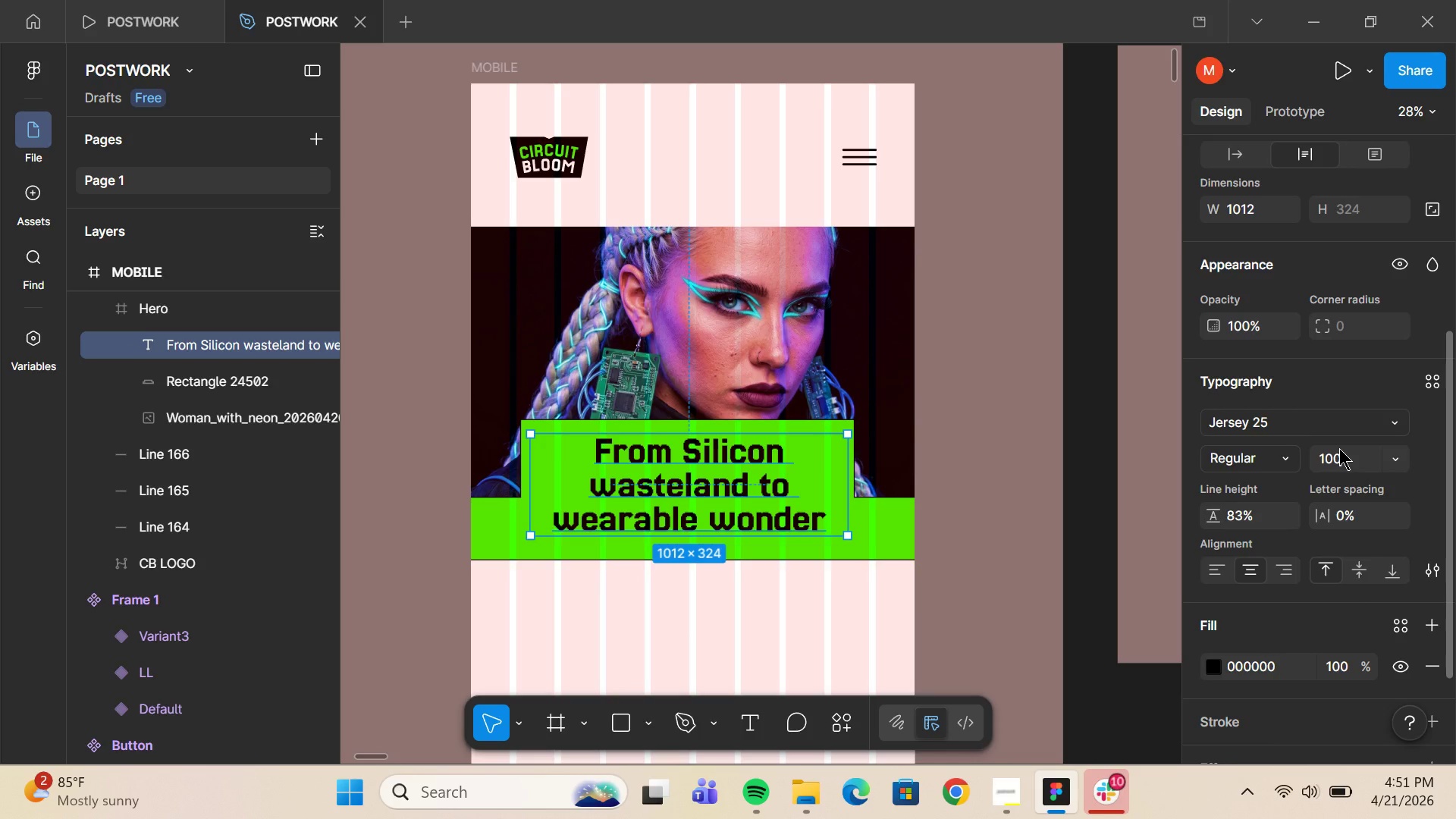 
key(Enter)
 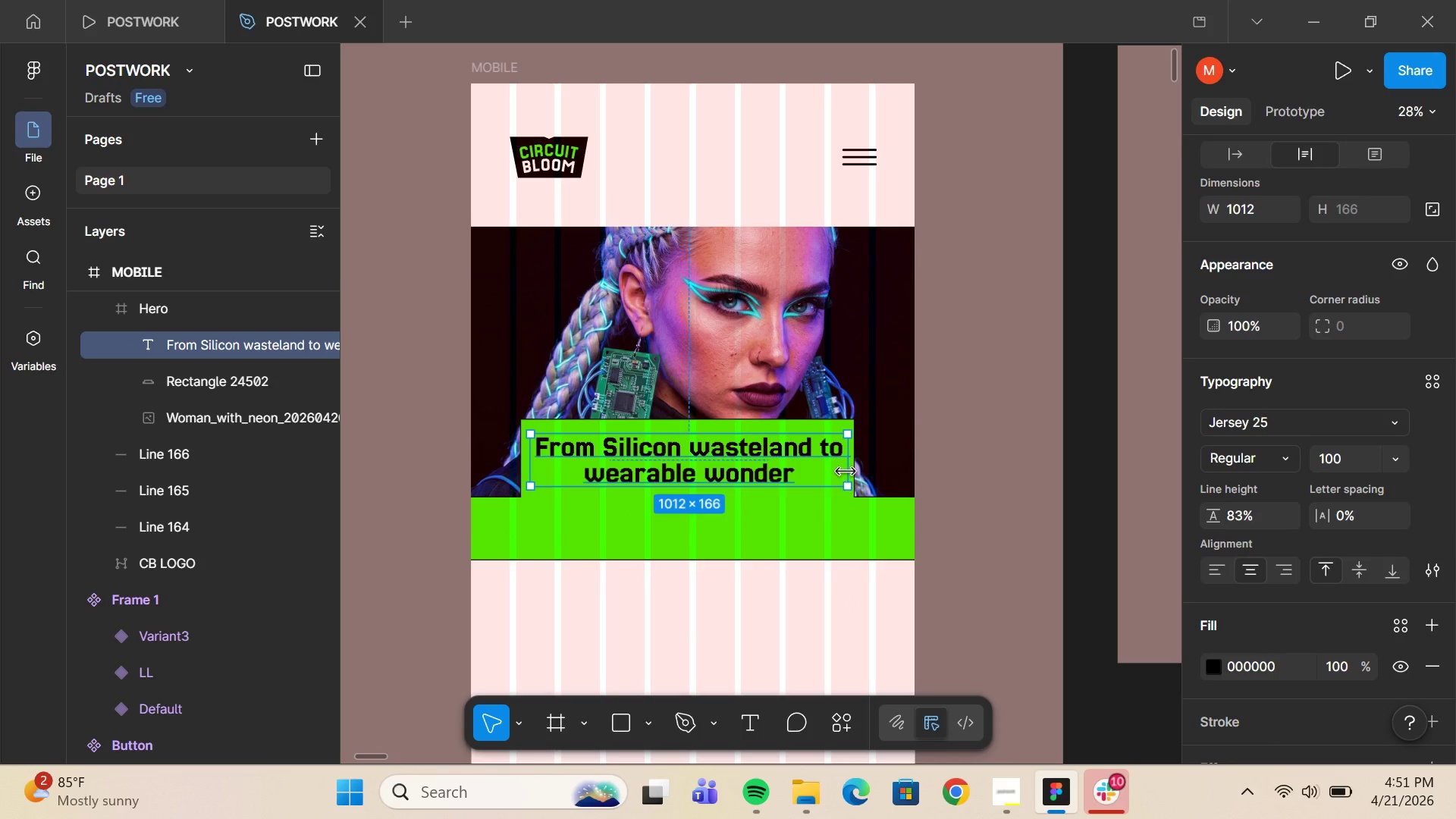 
left_click_drag(start_coordinate=[847, 462], to_coordinate=[767, 472])
 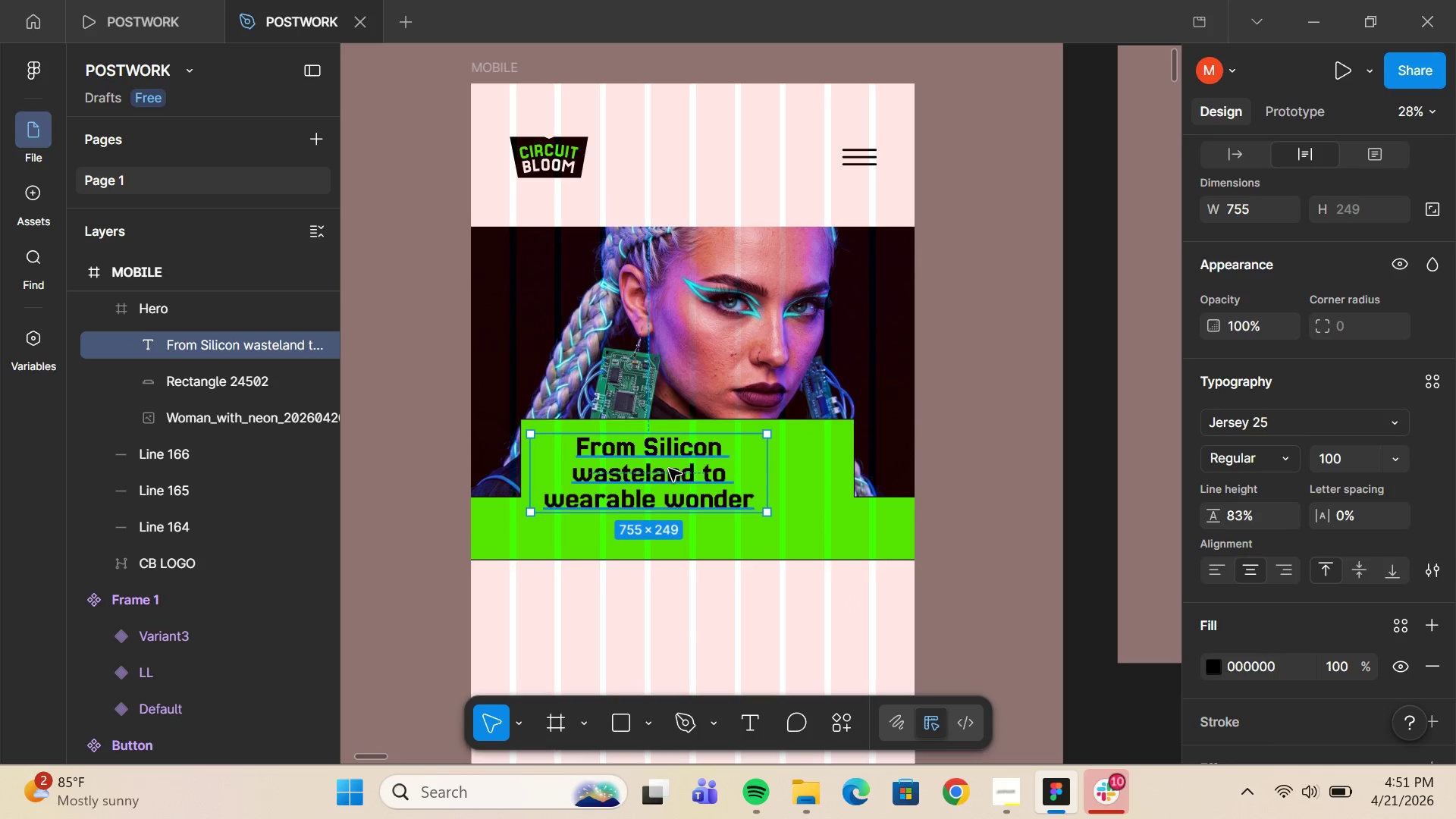 
left_click_drag(start_coordinate=[669, 469], to_coordinate=[711, 471])
 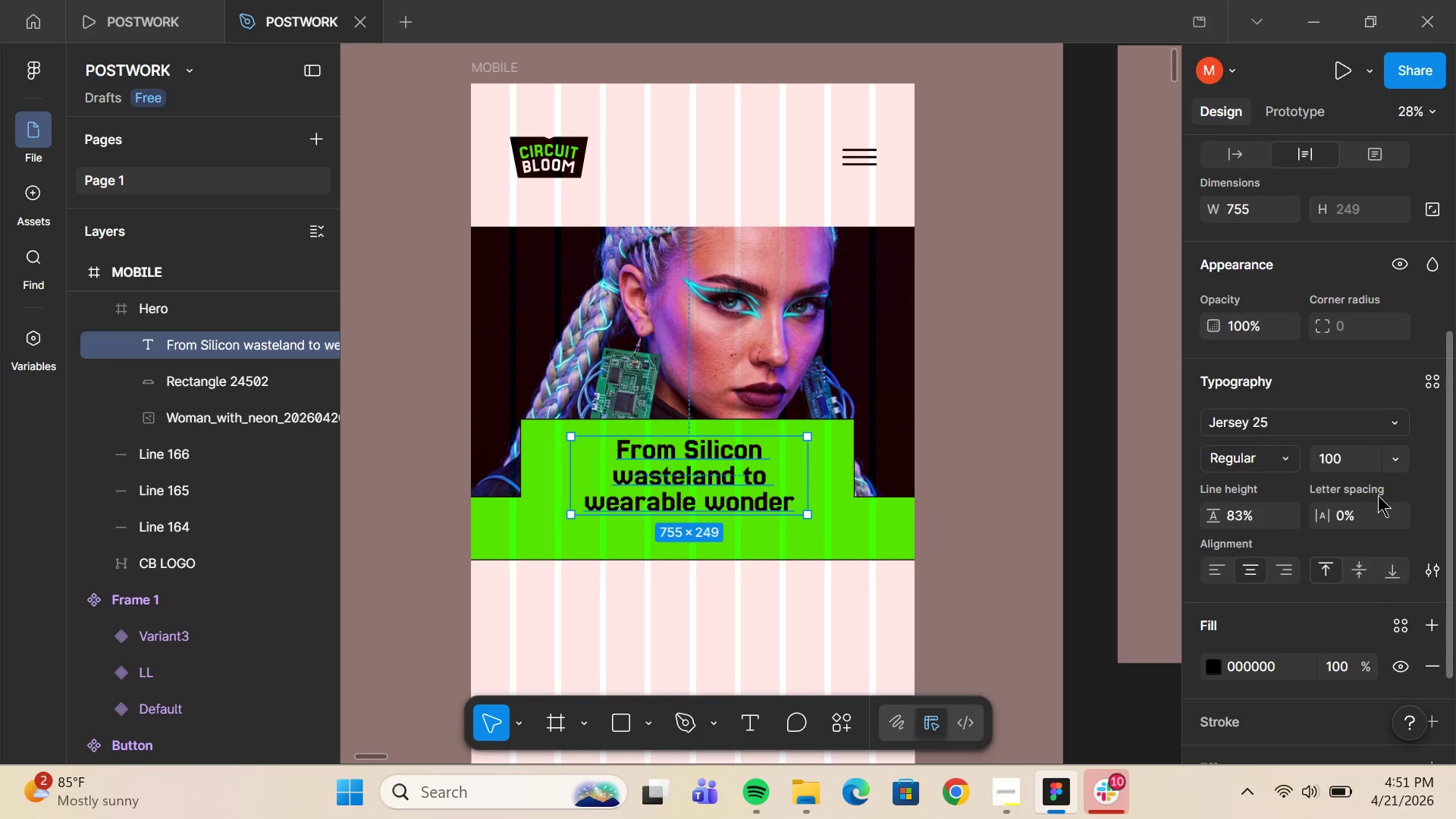 
left_click([1337, 463])
 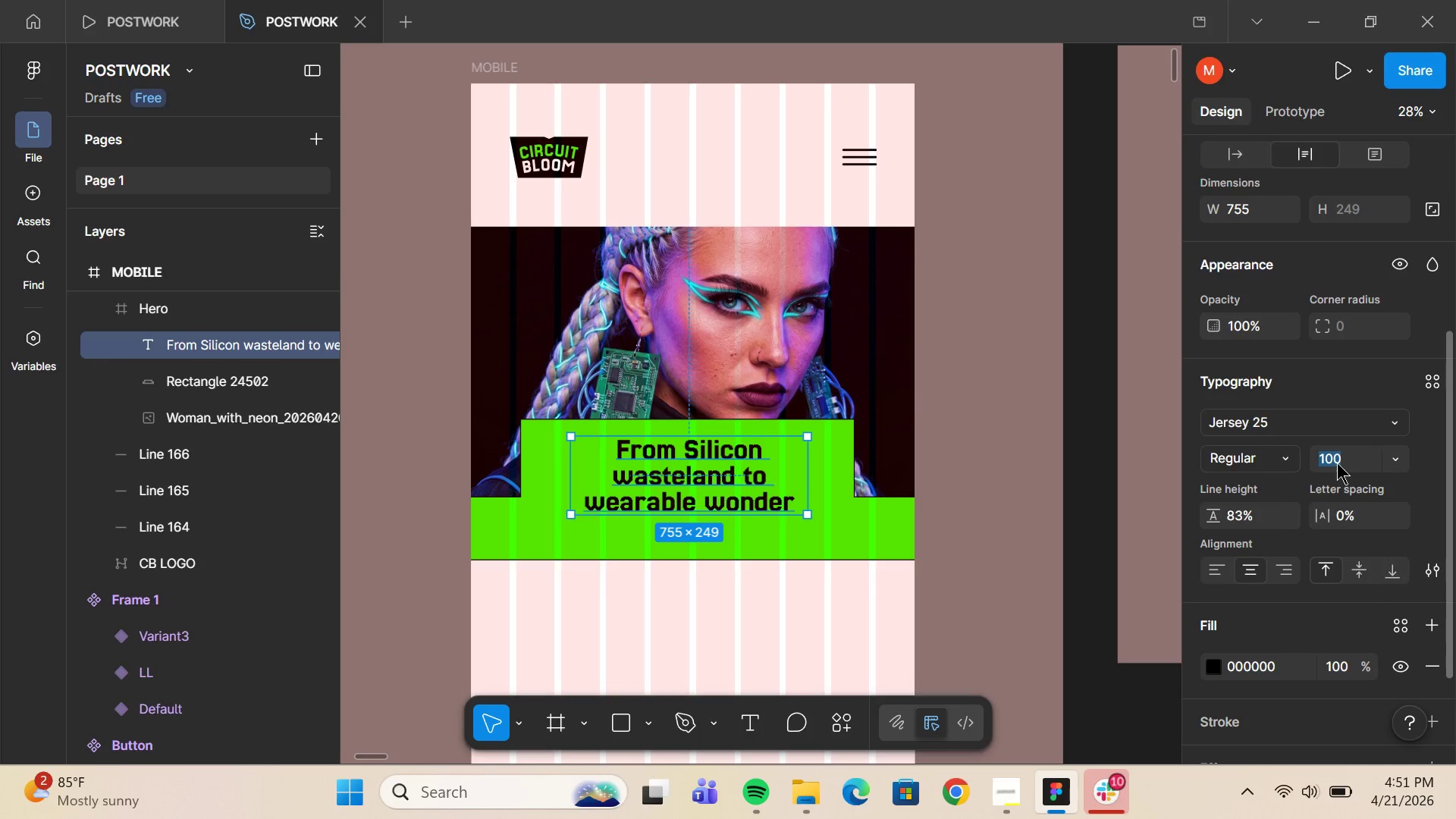 
type(110)
 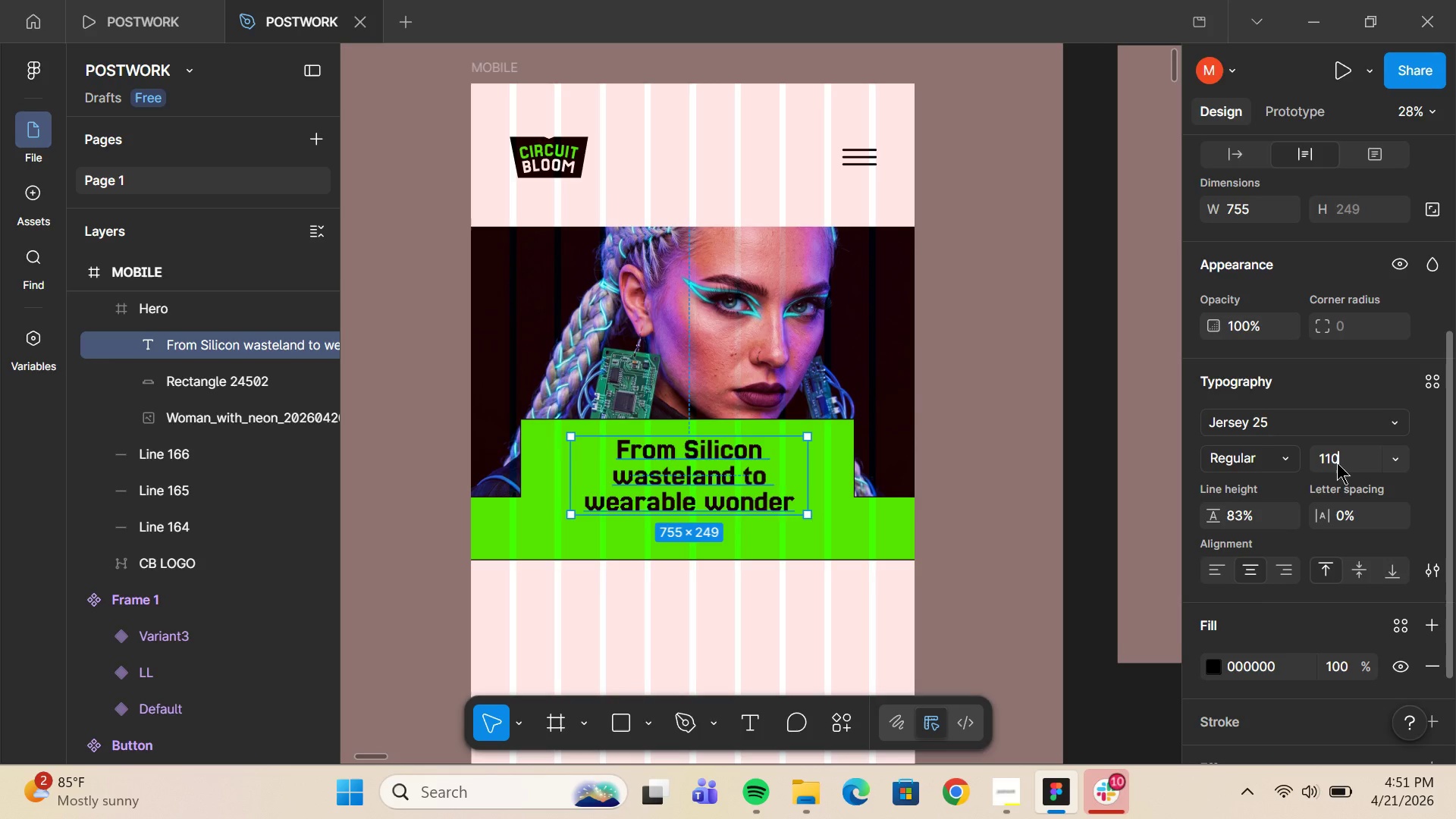 
key(Enter)
 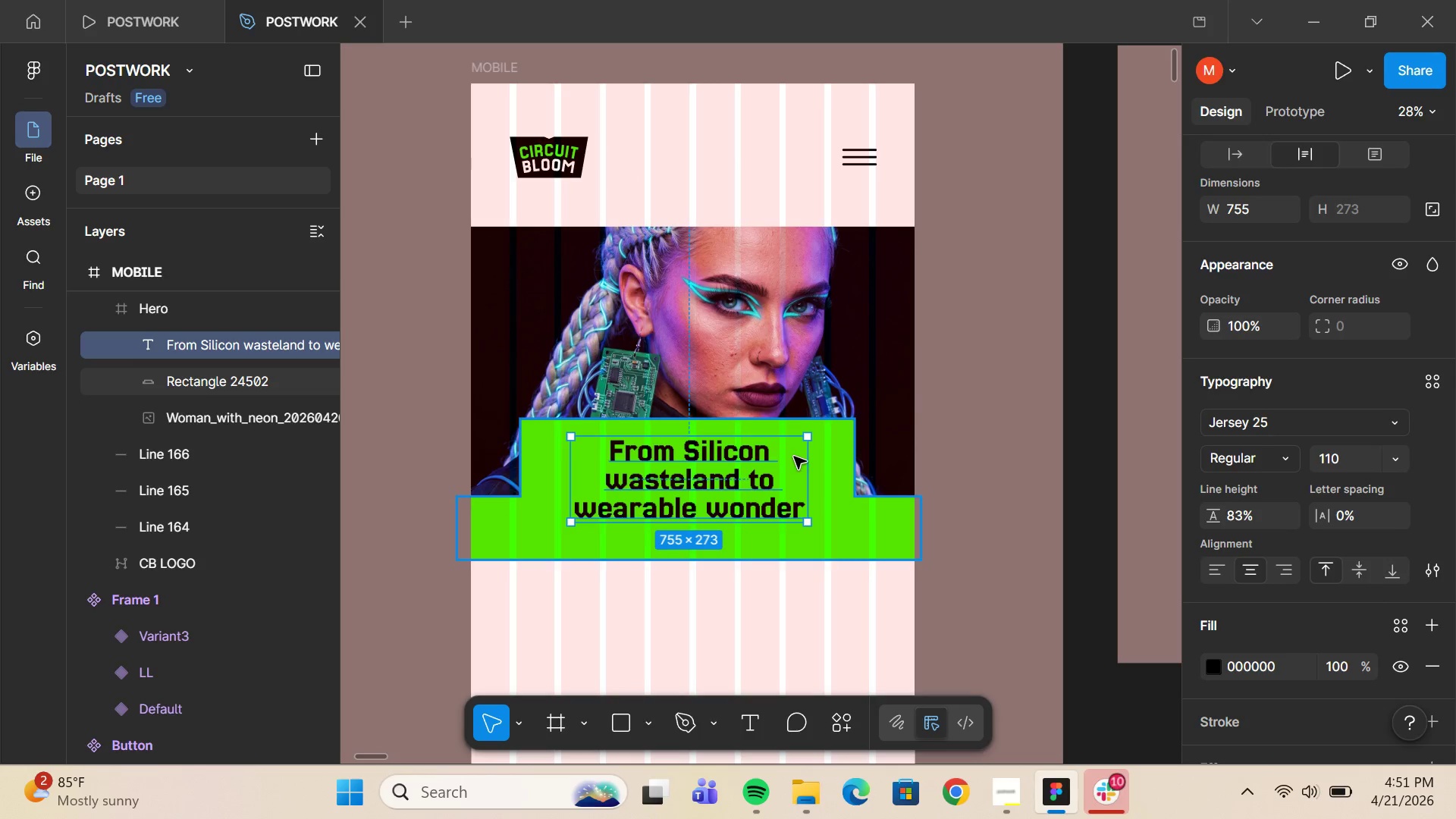 
left_click_drag(start_coordinate=[802, 457], to_coordinate=[896, 452])
 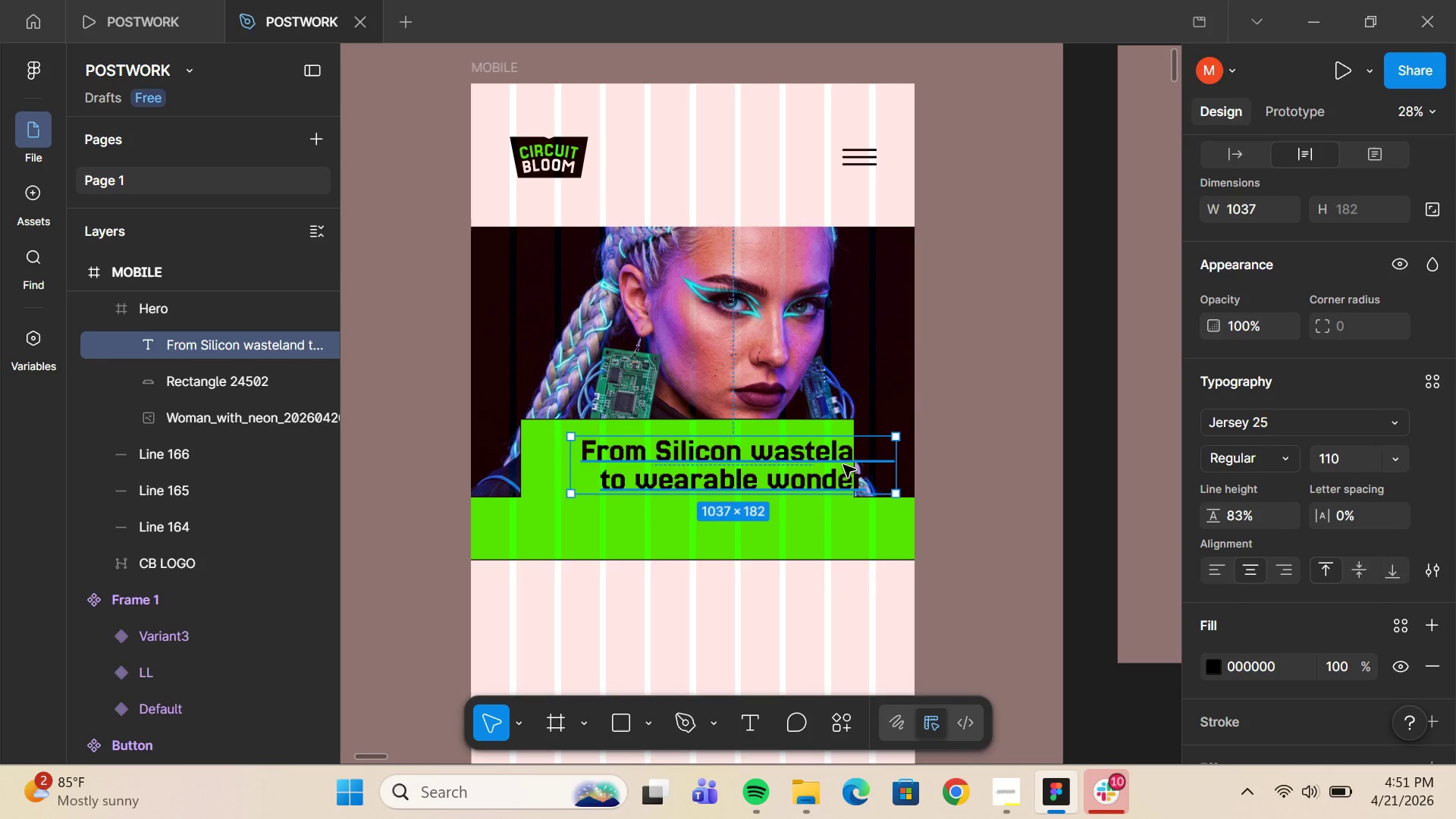 
left_click_drag(start_coordinate=[843, 465], to_coordinate=[804, 468])
 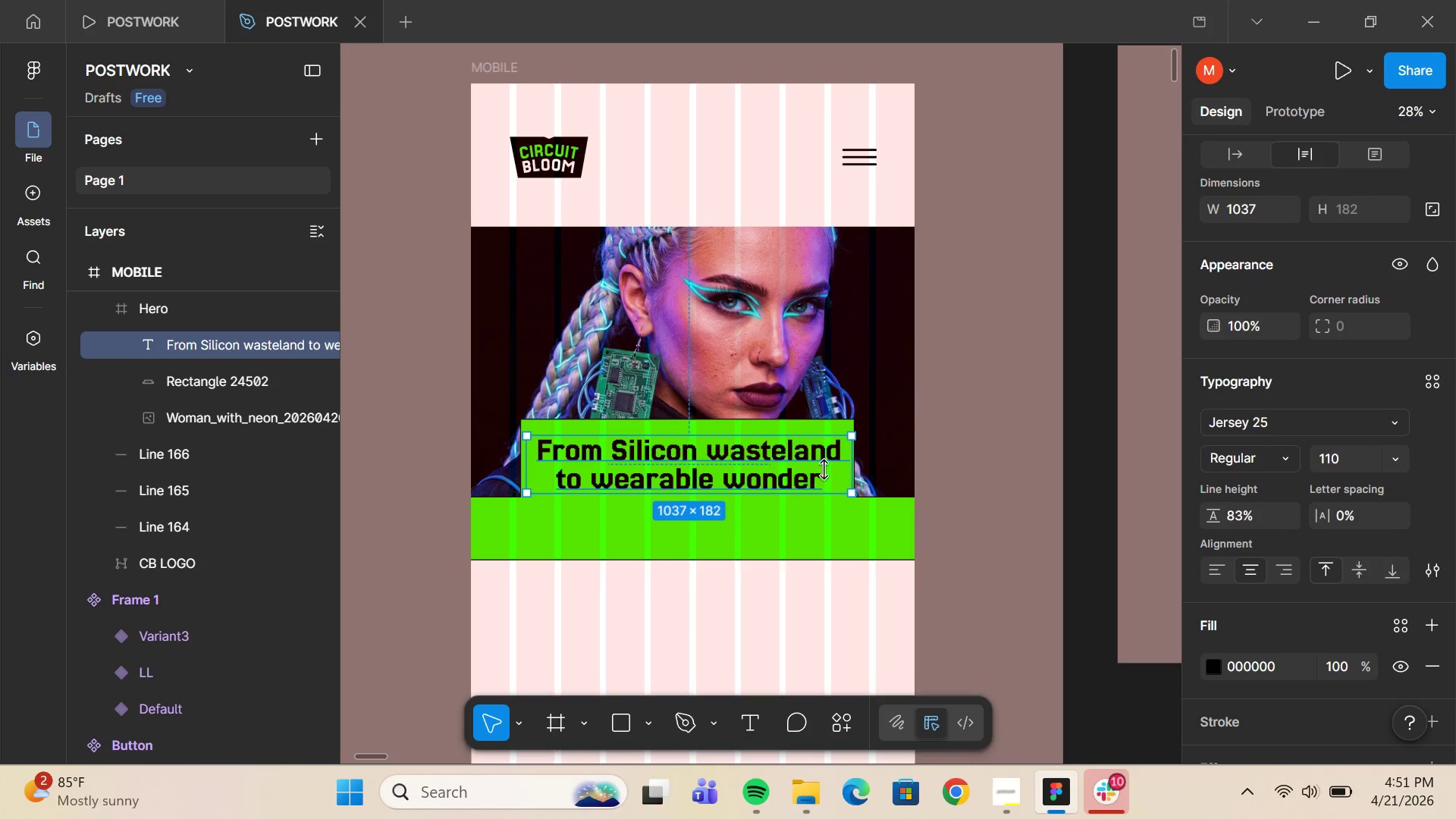 
left_click_drag(start_coordinate=[855, 454], to_coordinate=[843, 493])
 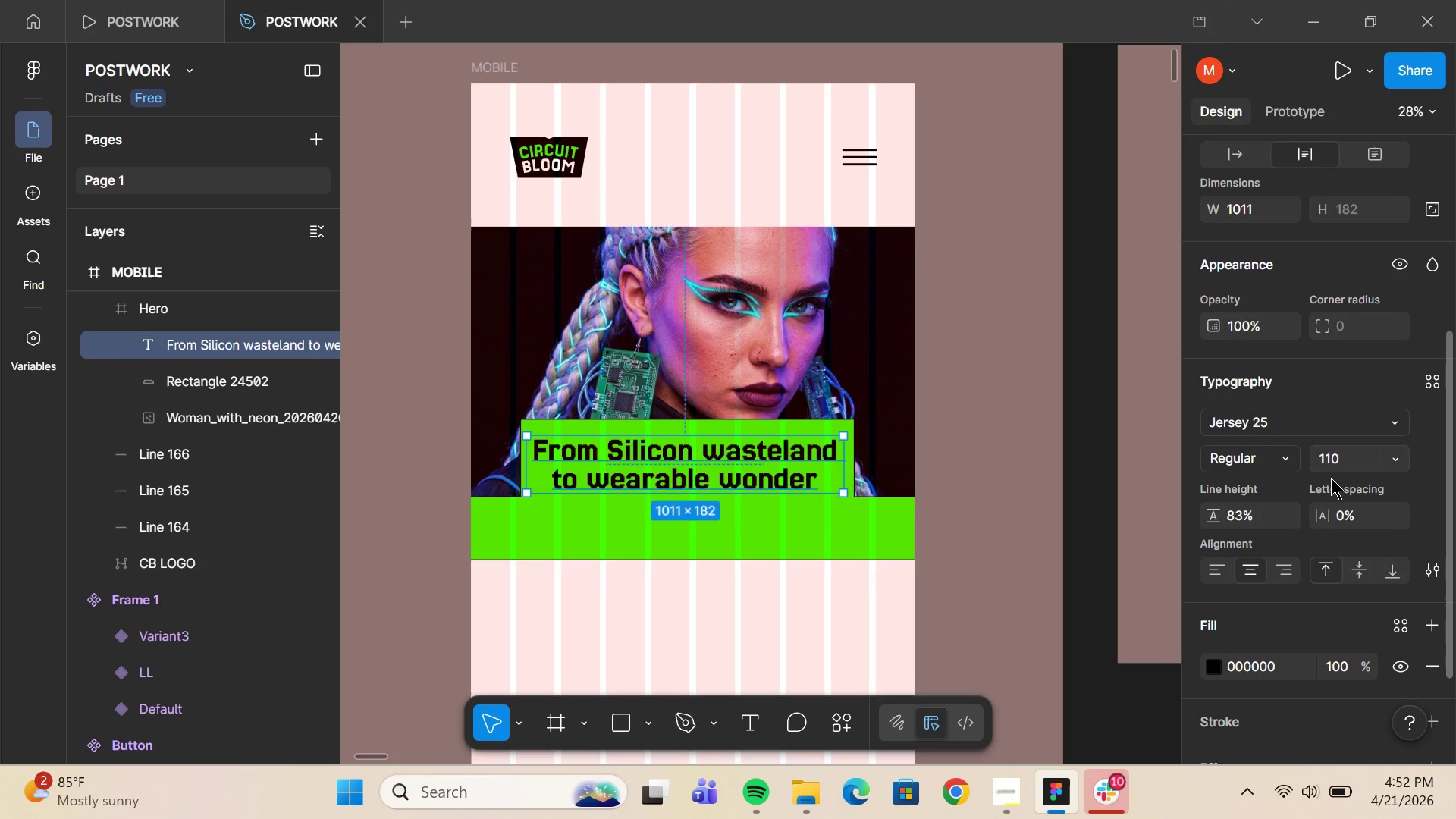 
scroll: coordinate [1331, 525], scroll_direction: up, amount: 4.0
 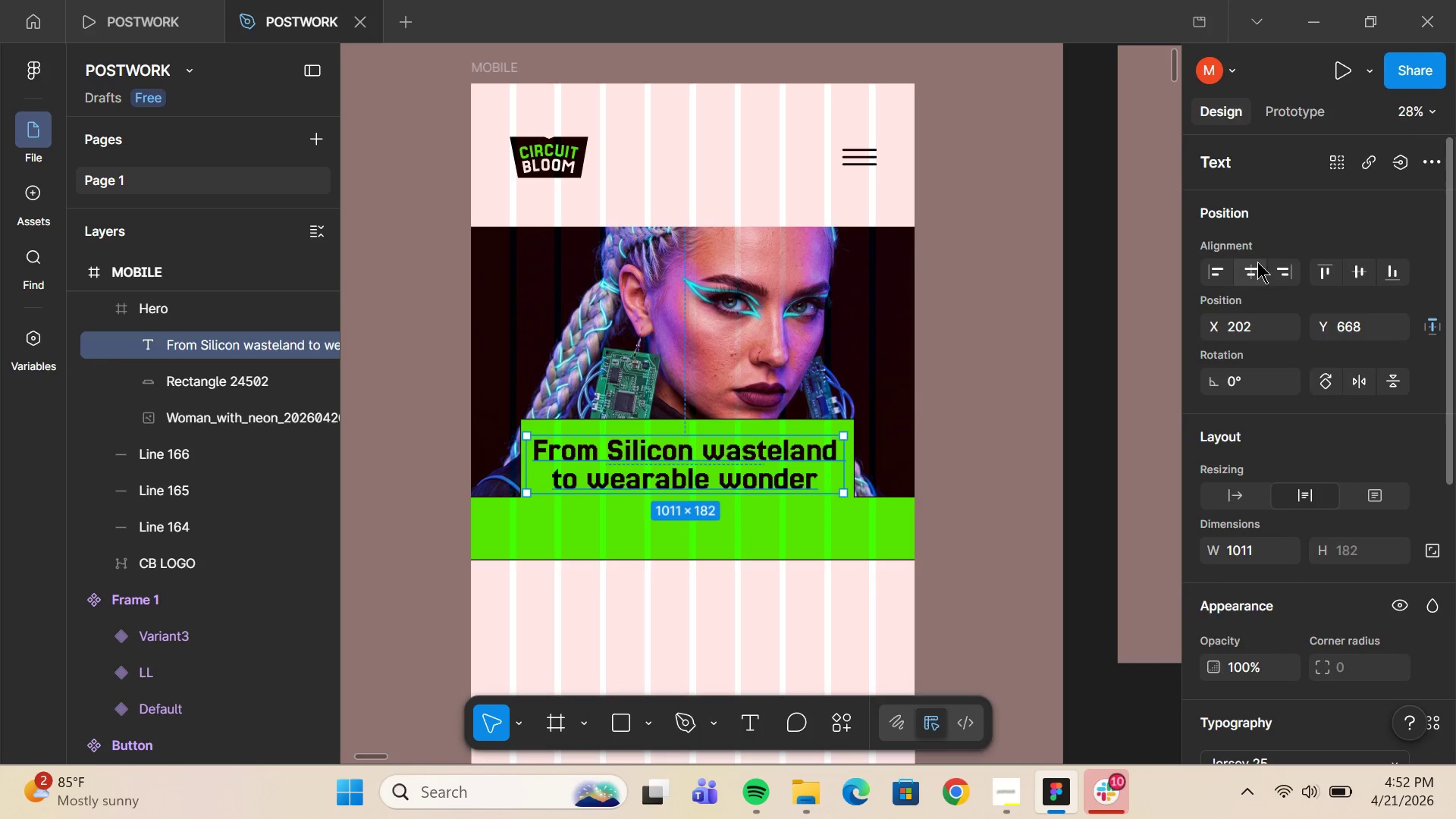 
left_click([1248, 263])
 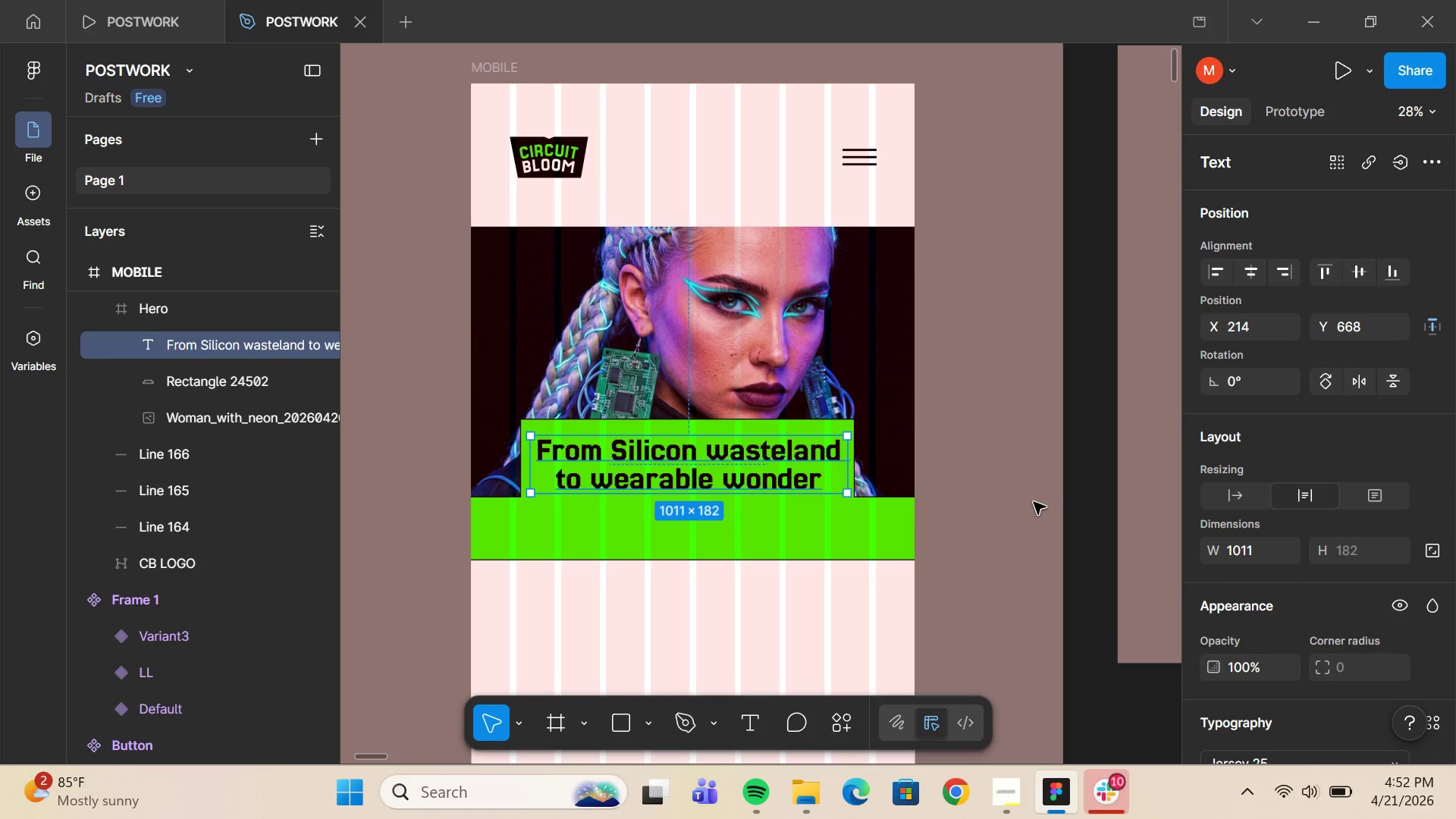 
left_click([1034, 502])
 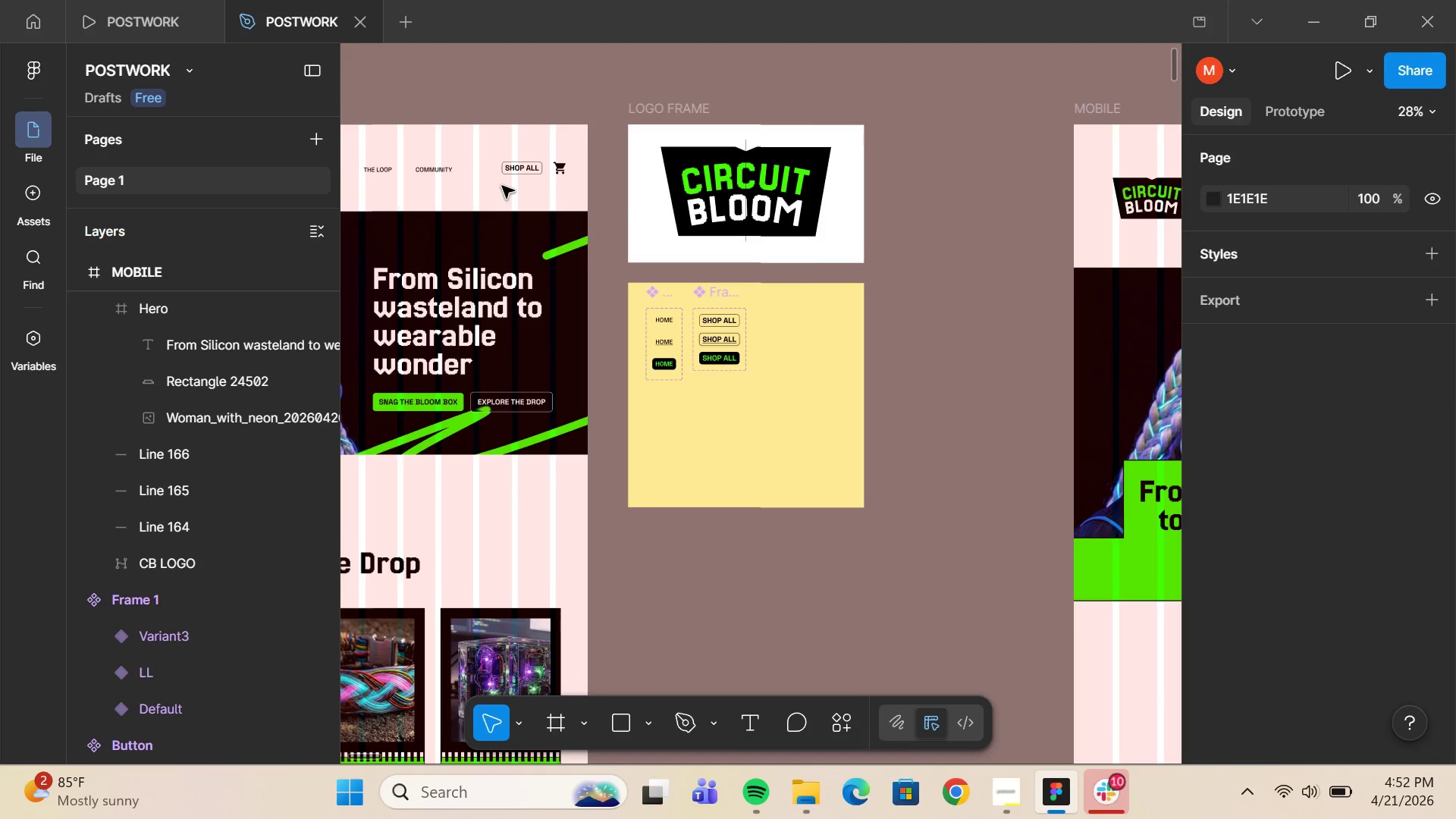 
wait(5.52)
 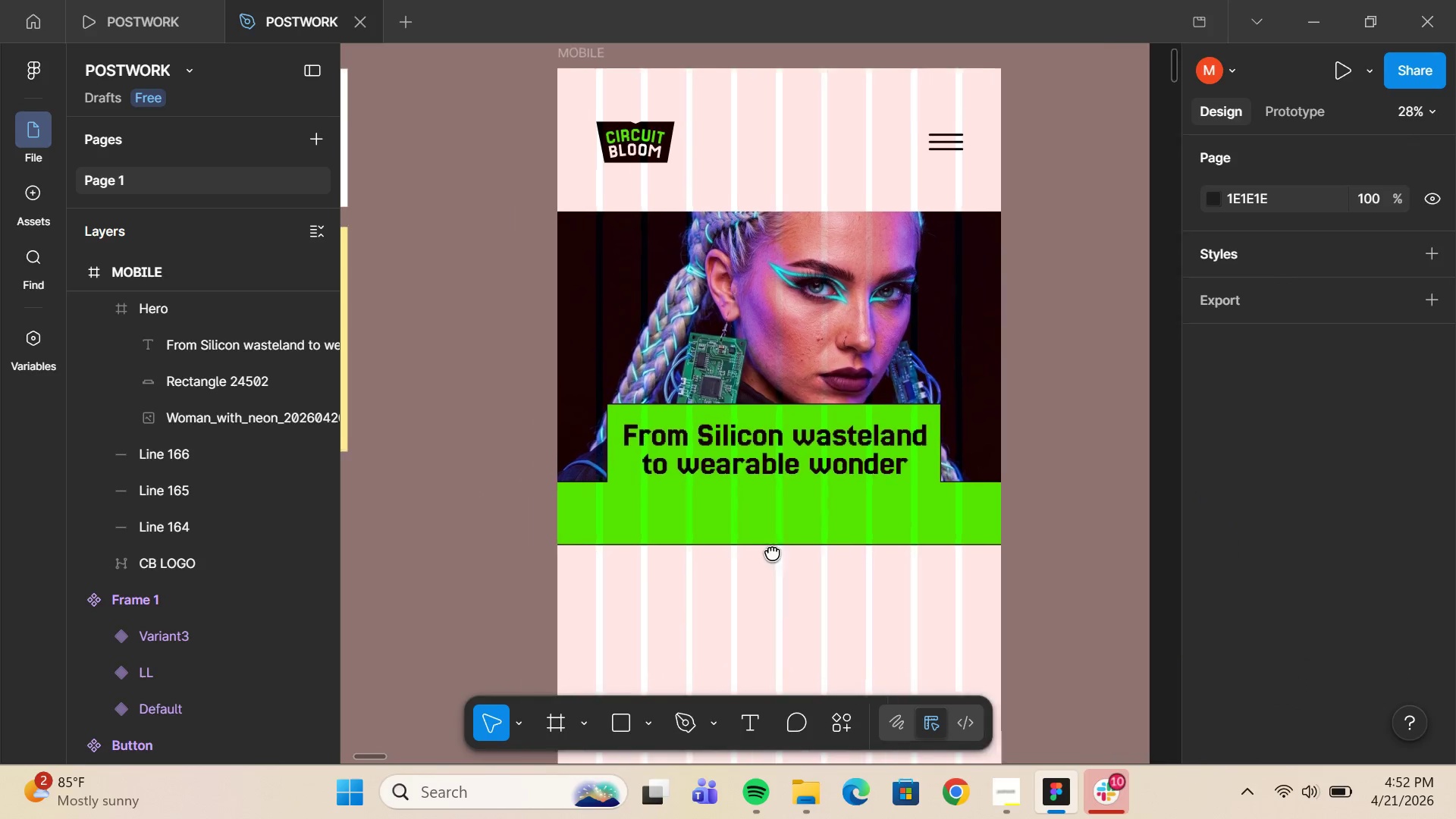 
double_click([413, 400])
 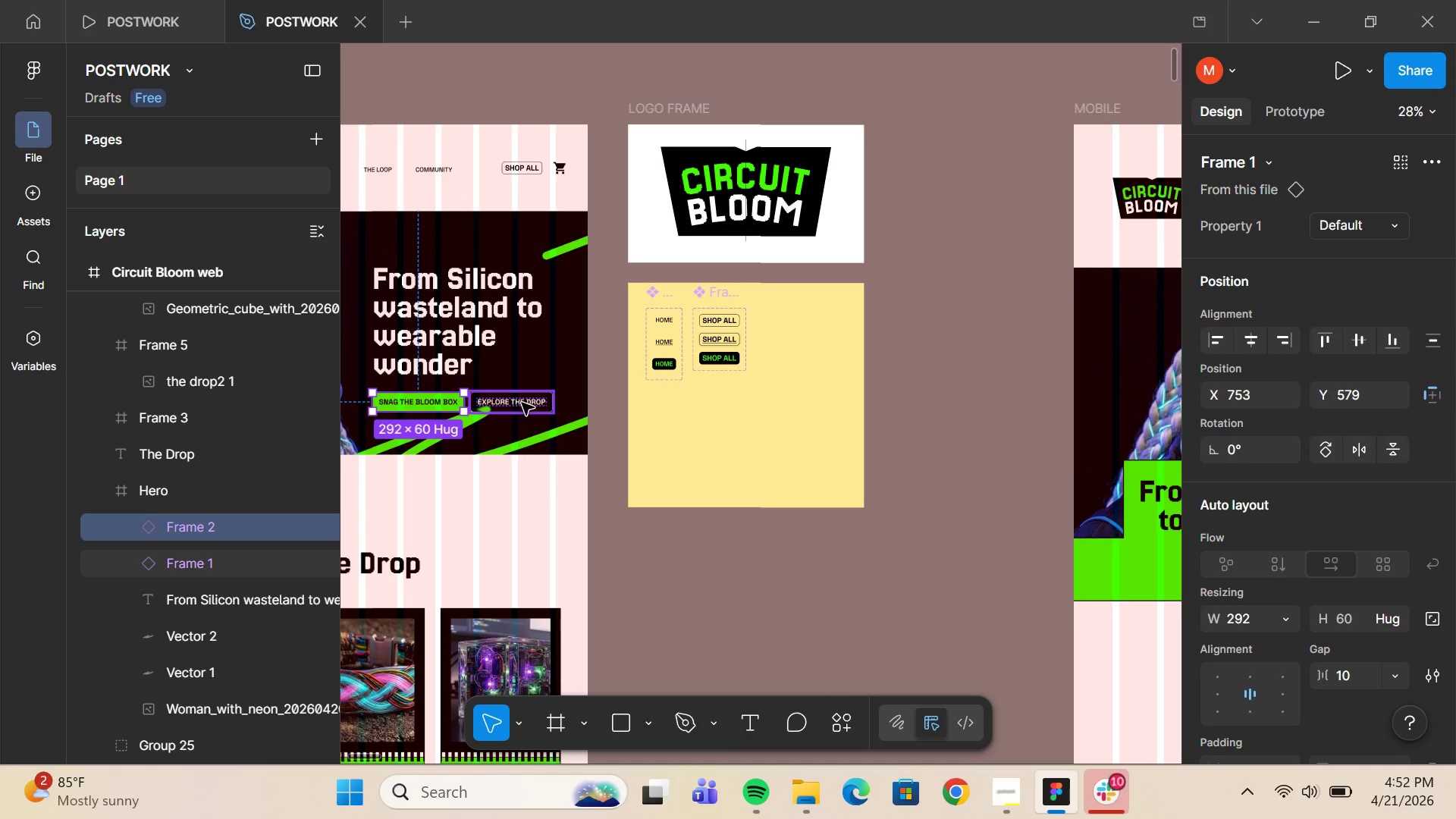 
hold_key(key=ShiftLeft, duration=0.41)
left_click([522, 403])
 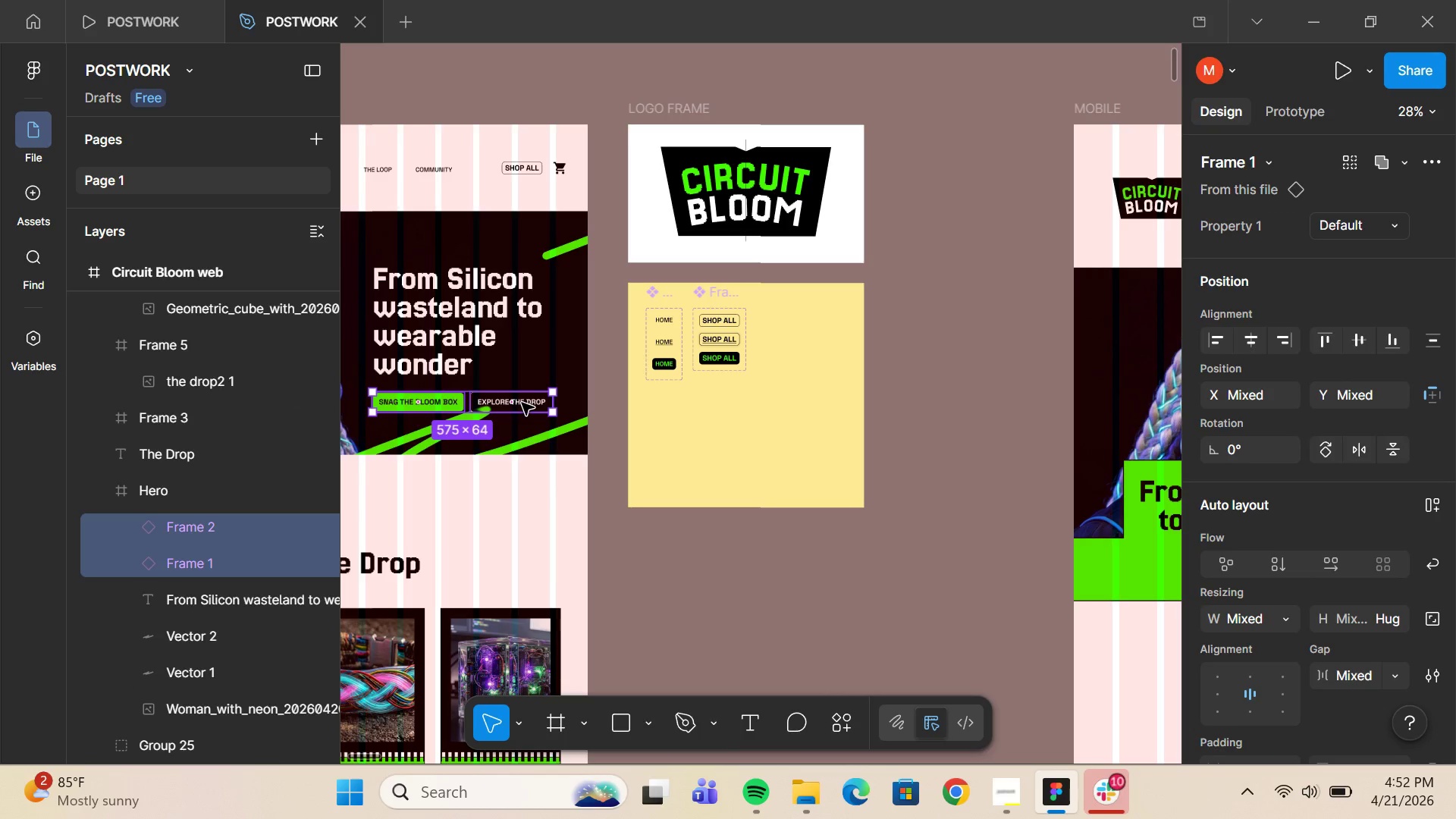 
key(Control+C)
 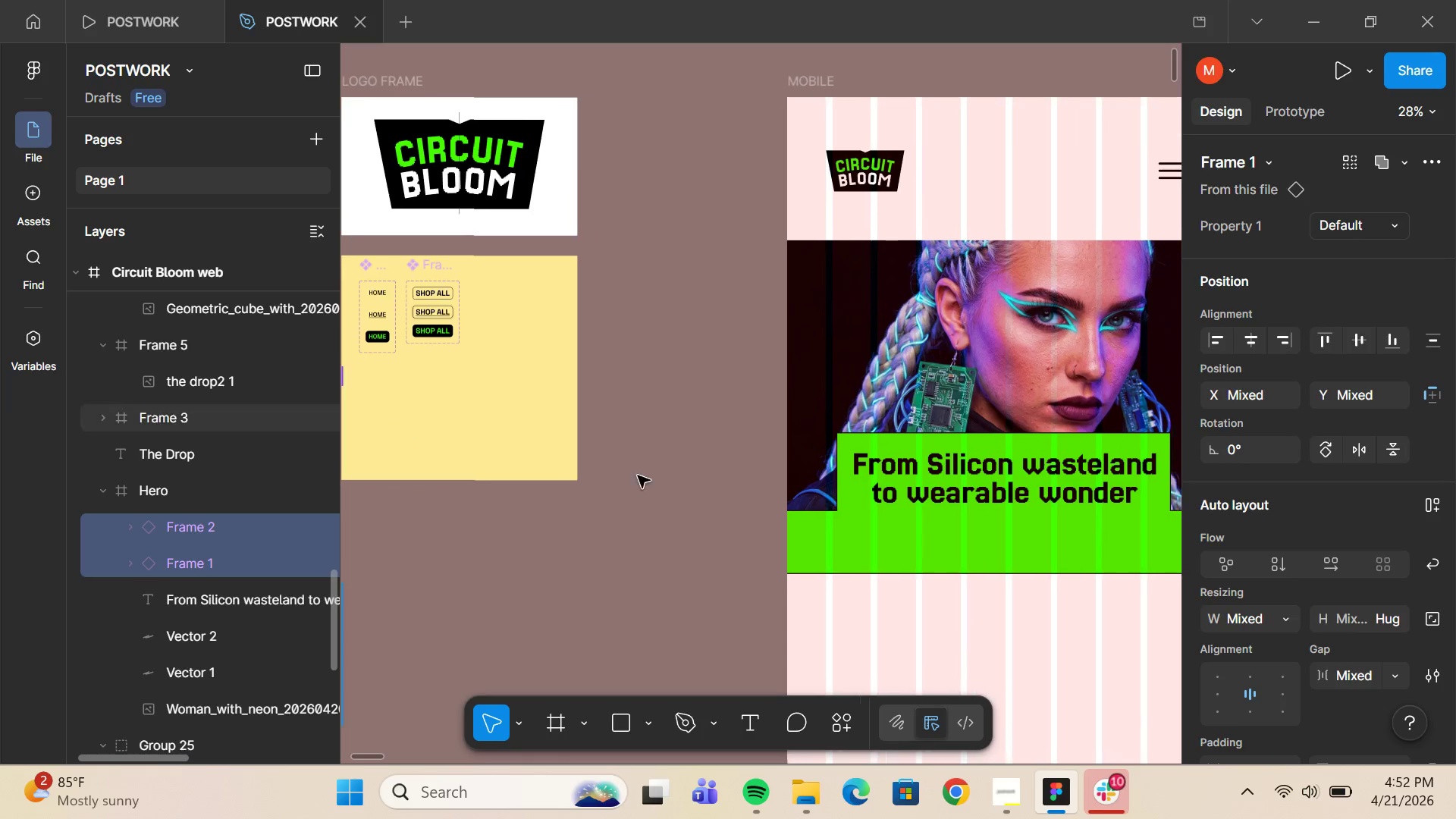 
left_click([955, 541])
 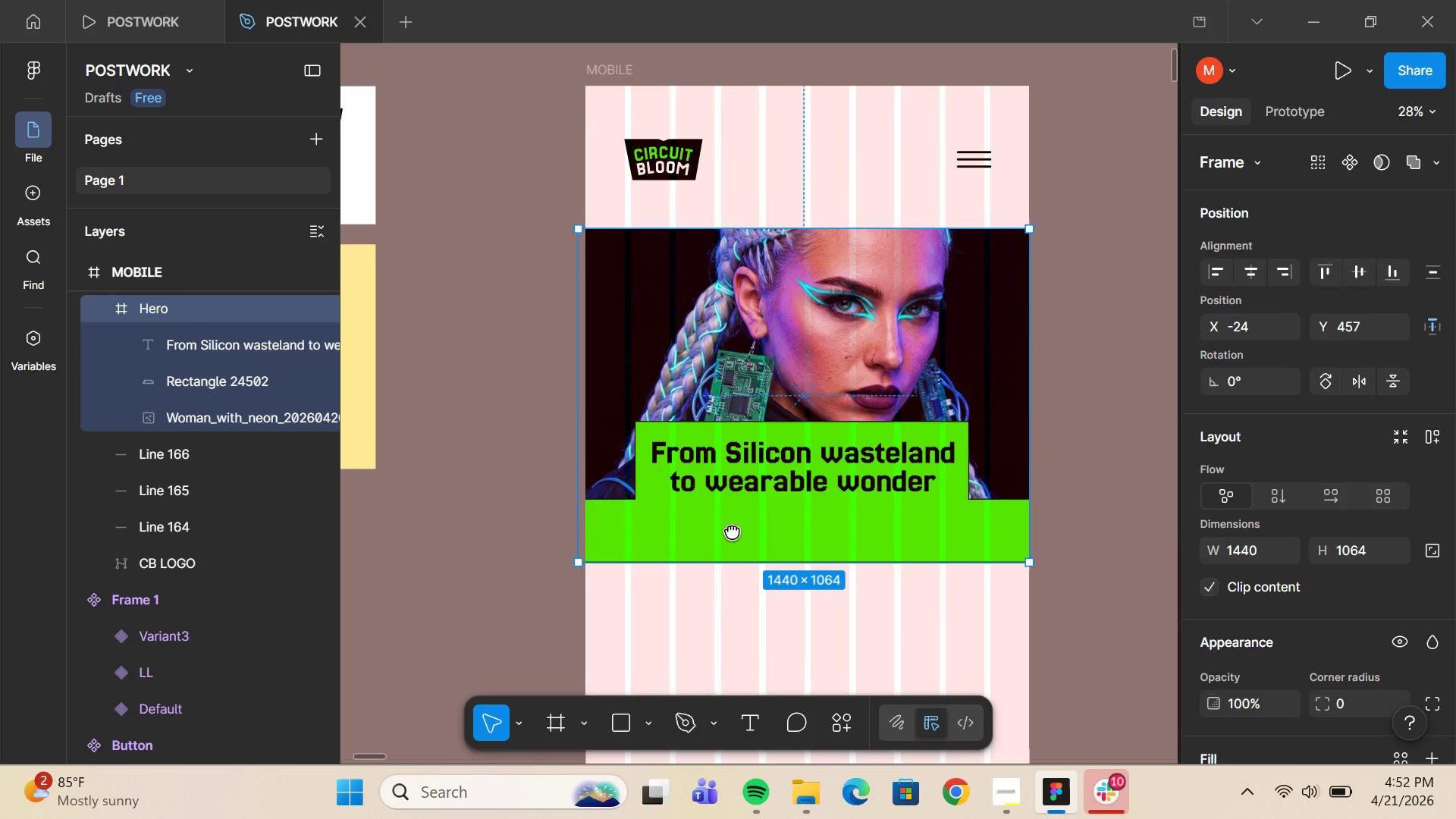 
key(Control+V)
 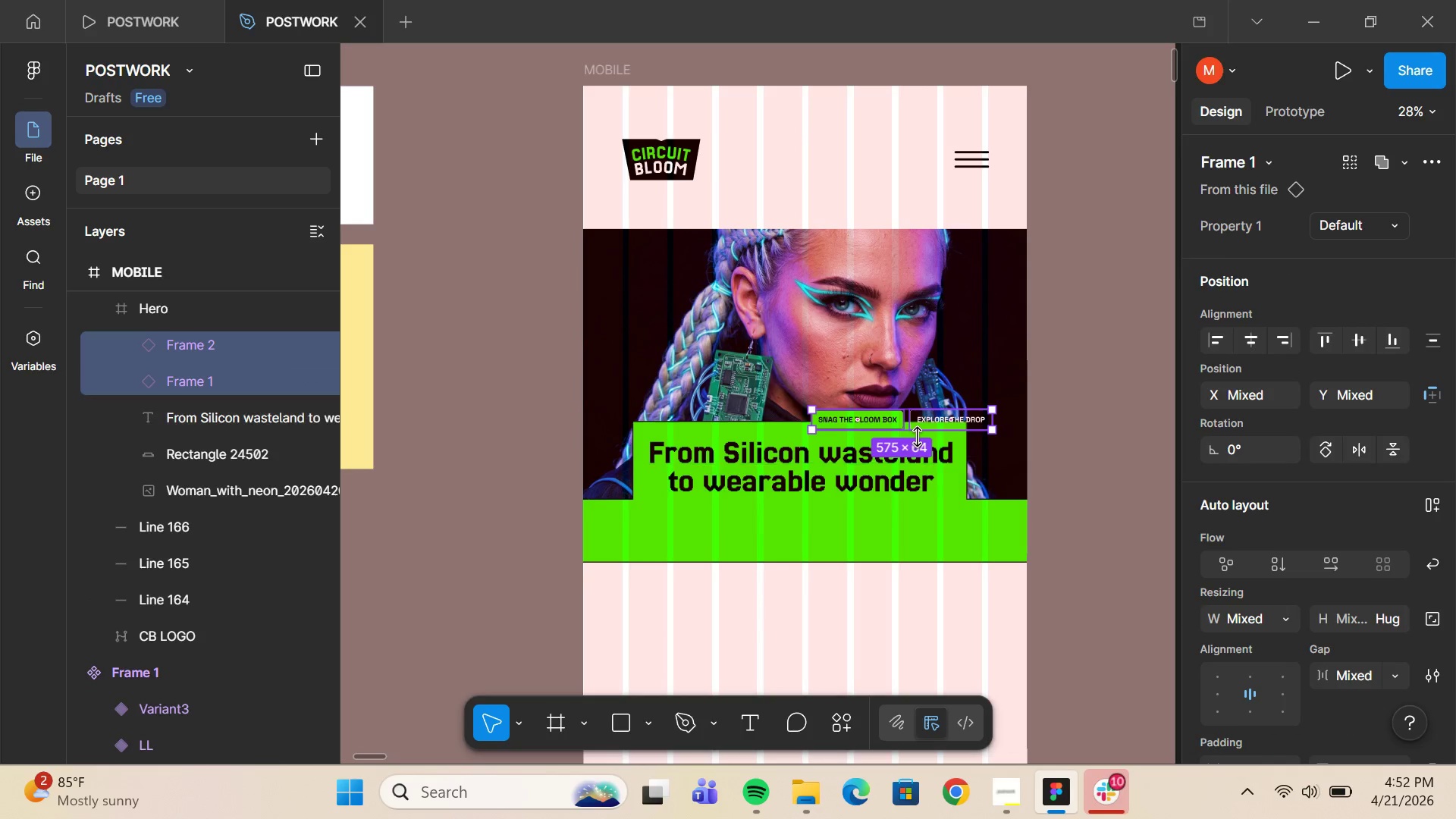 
left_click_drag(start_coordinate=[928, 422], to_coordinate=[830, 526])
 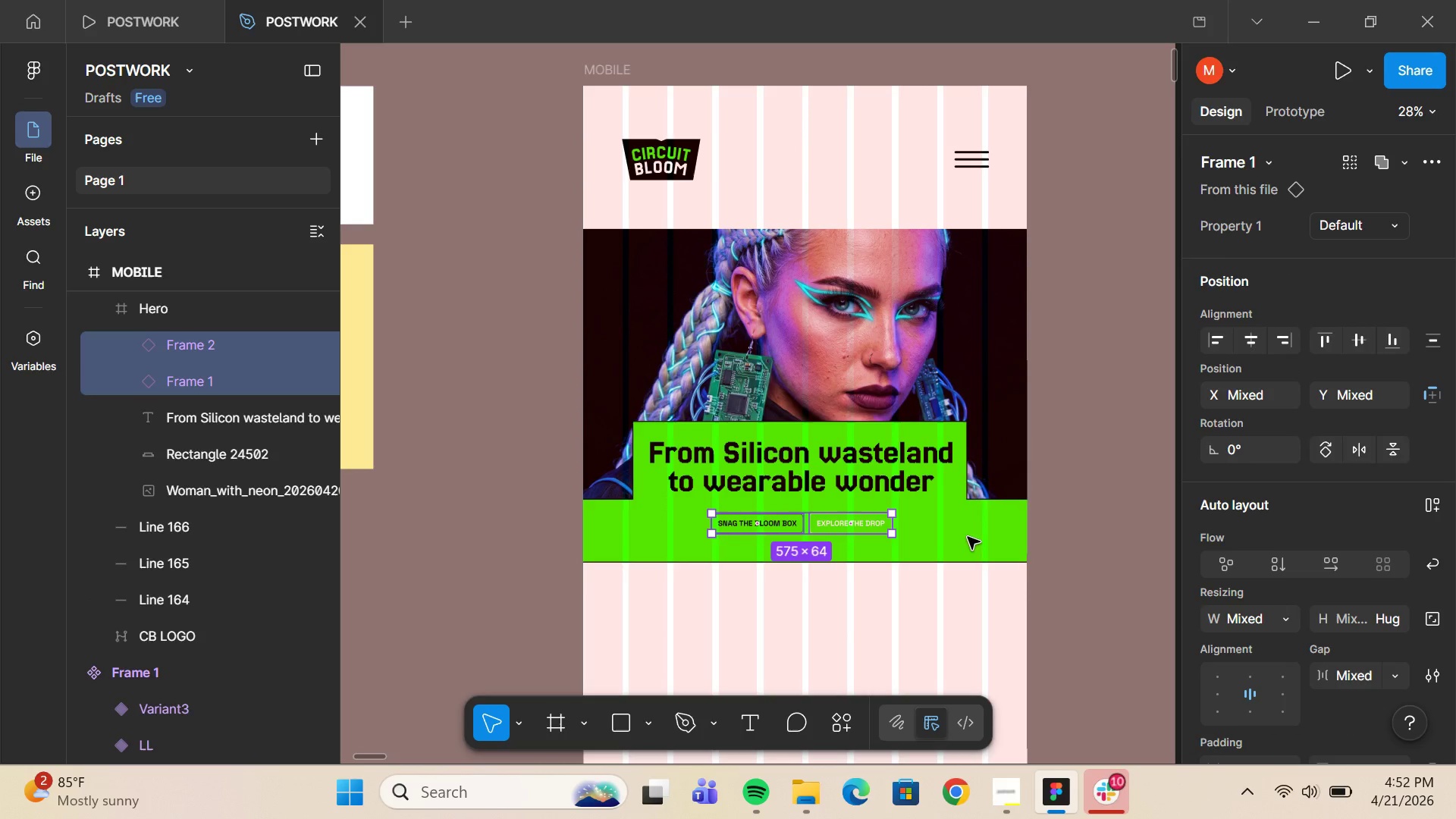 
scroll: coordinate [1323, 562], scroll_direction: down, amount: 8.0
 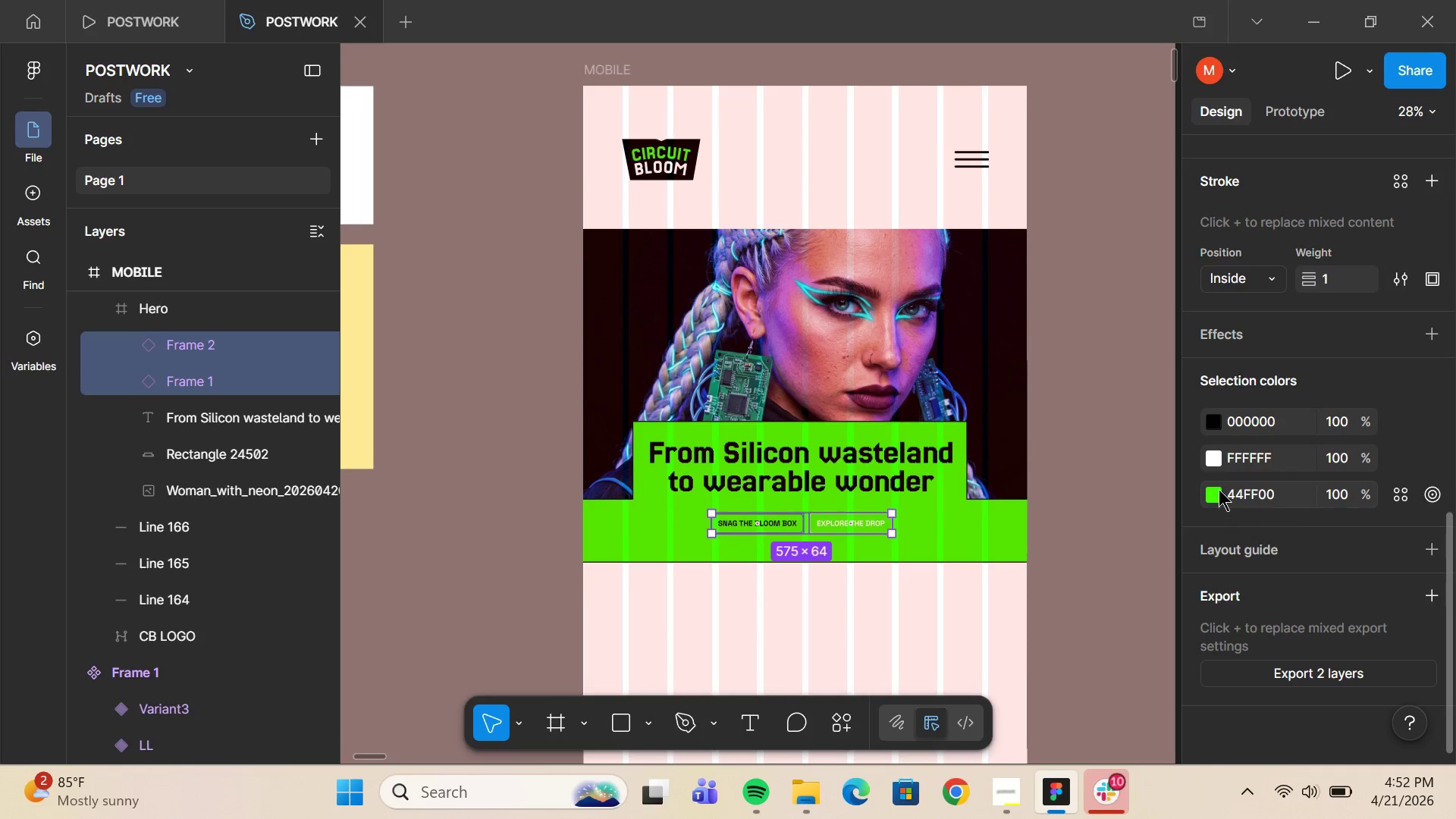 
left_click([1217, 491])
 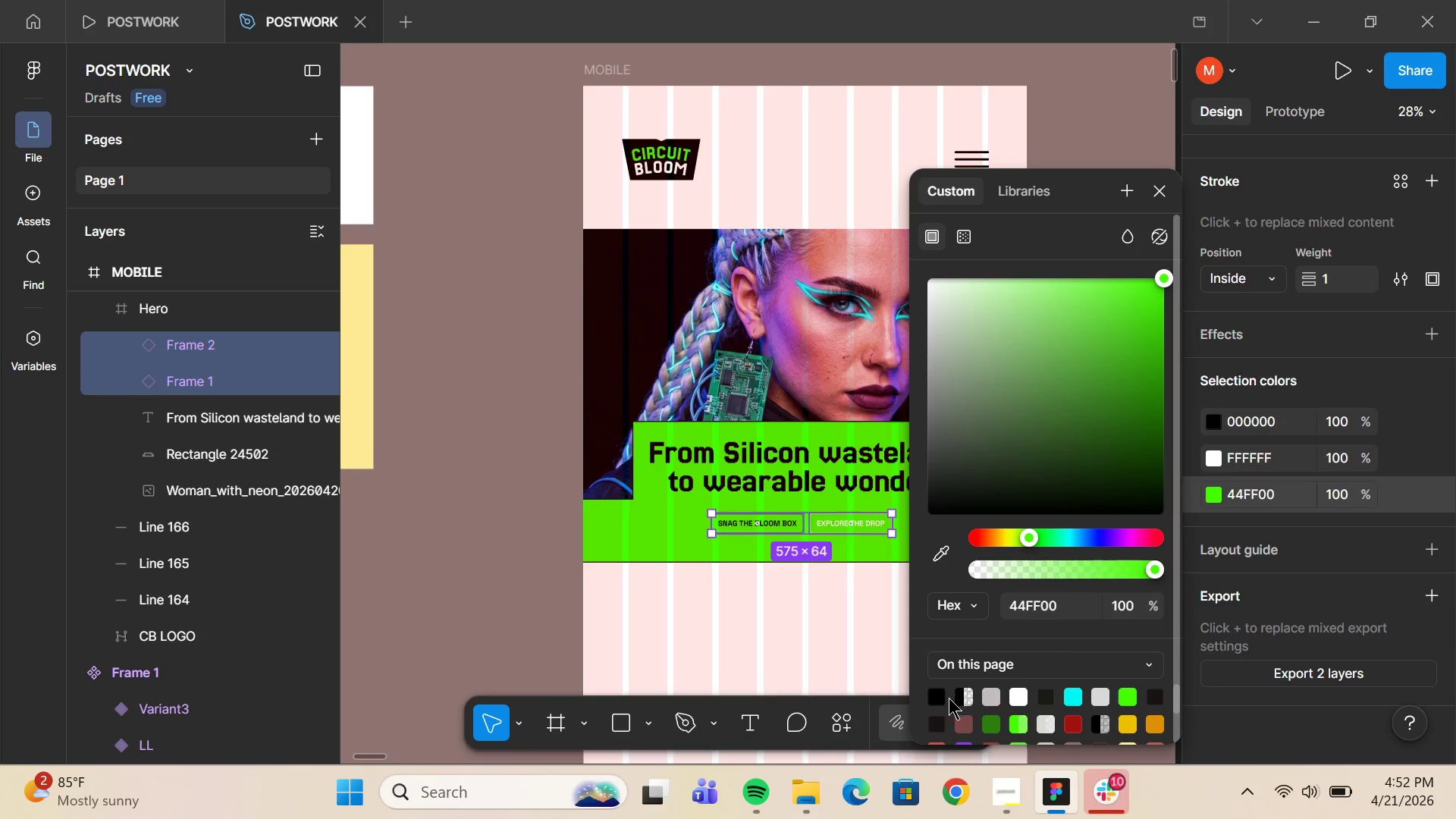 
left_click([940, 699])
 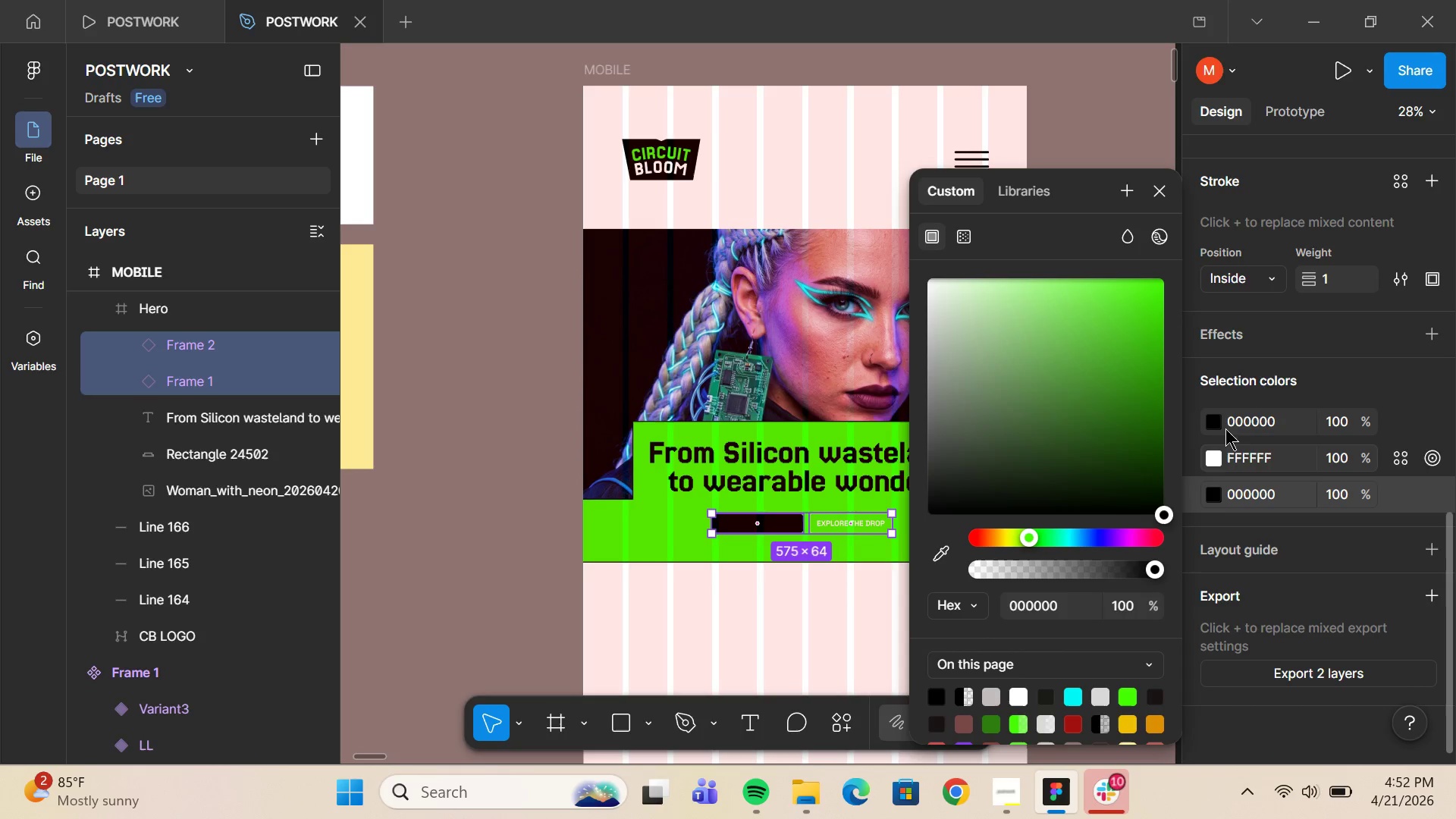 
left_click([1216, 431])
 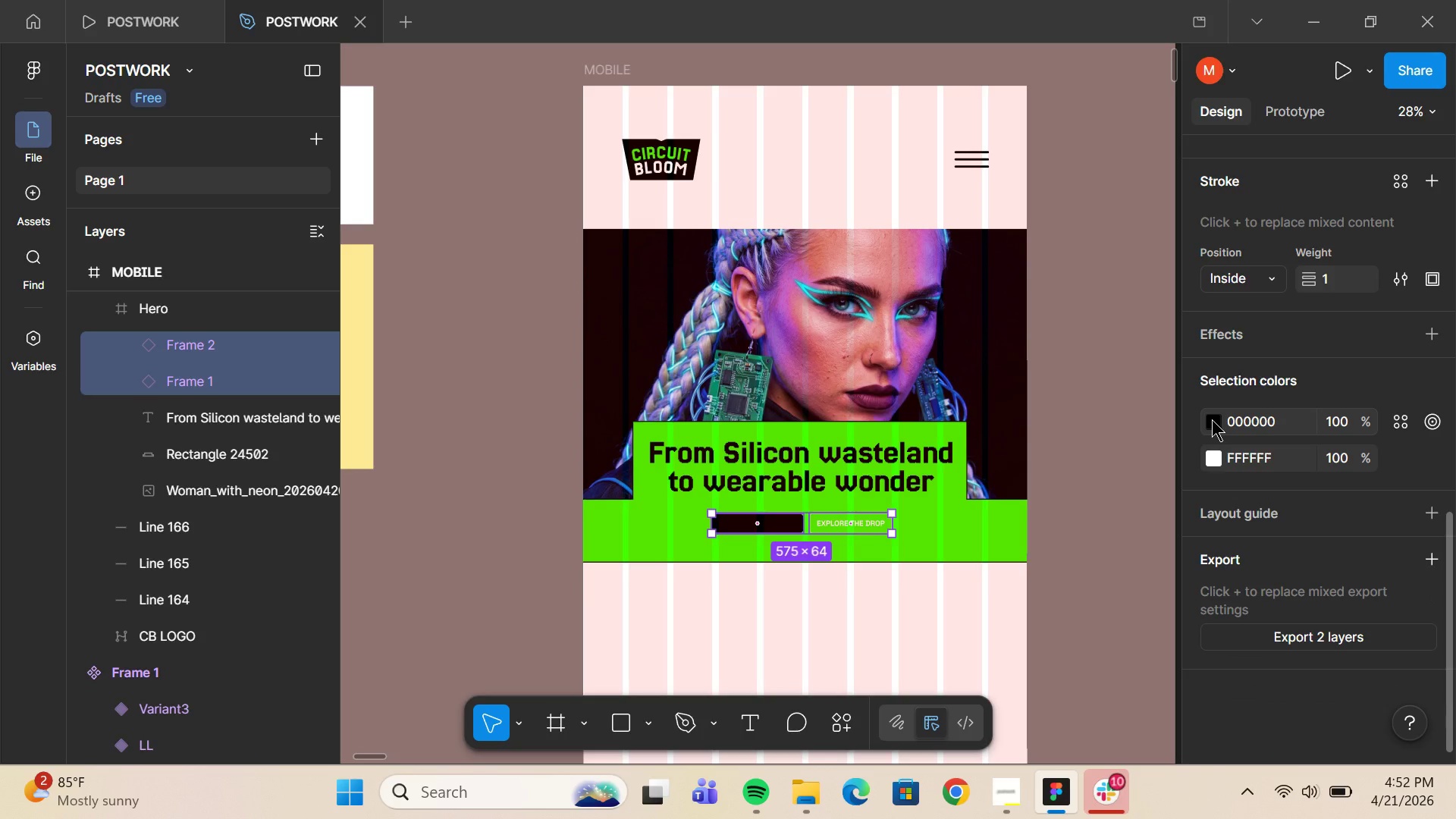 
left_click([1212, 419])
 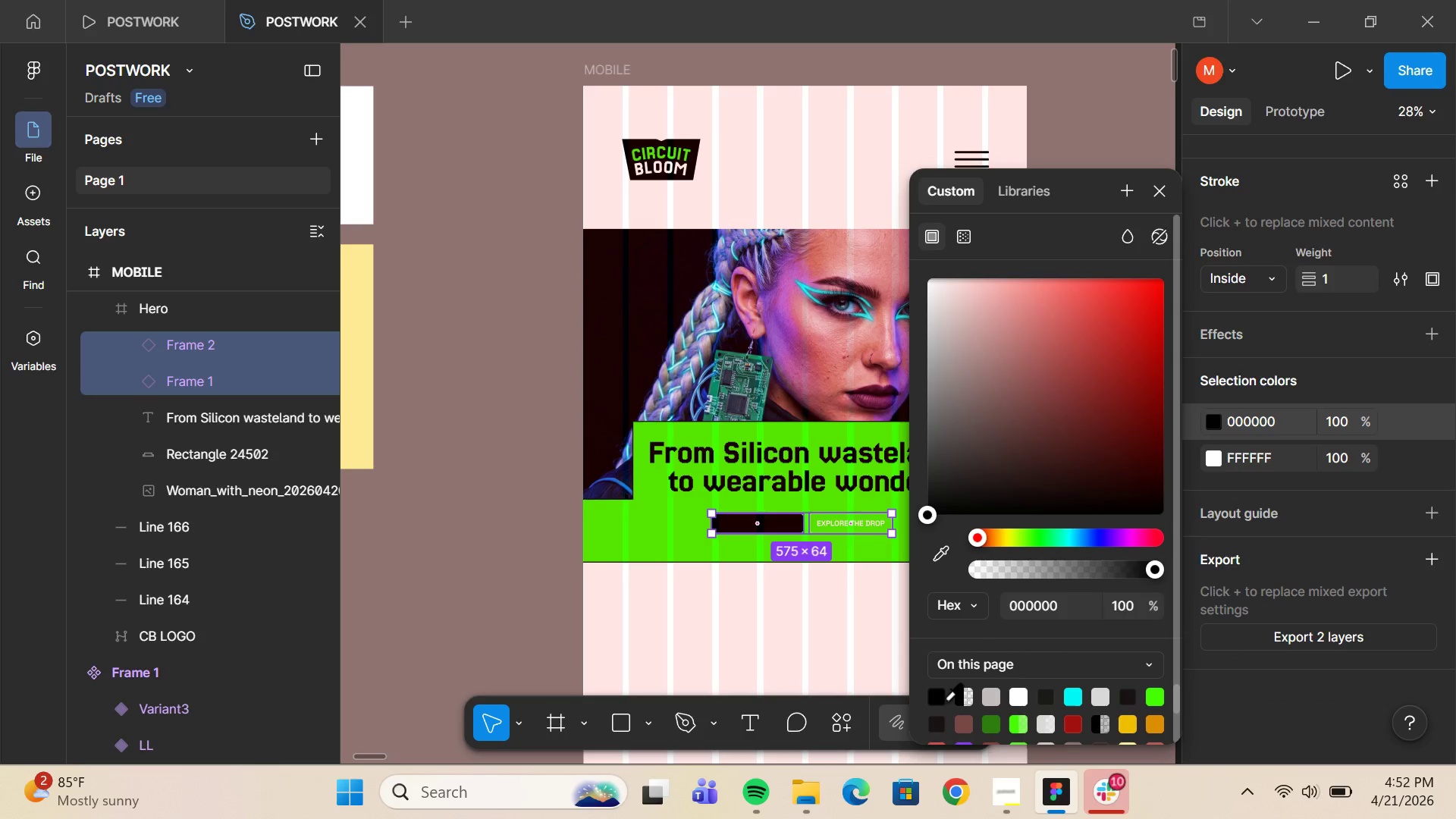 
left_click([940, 698])
 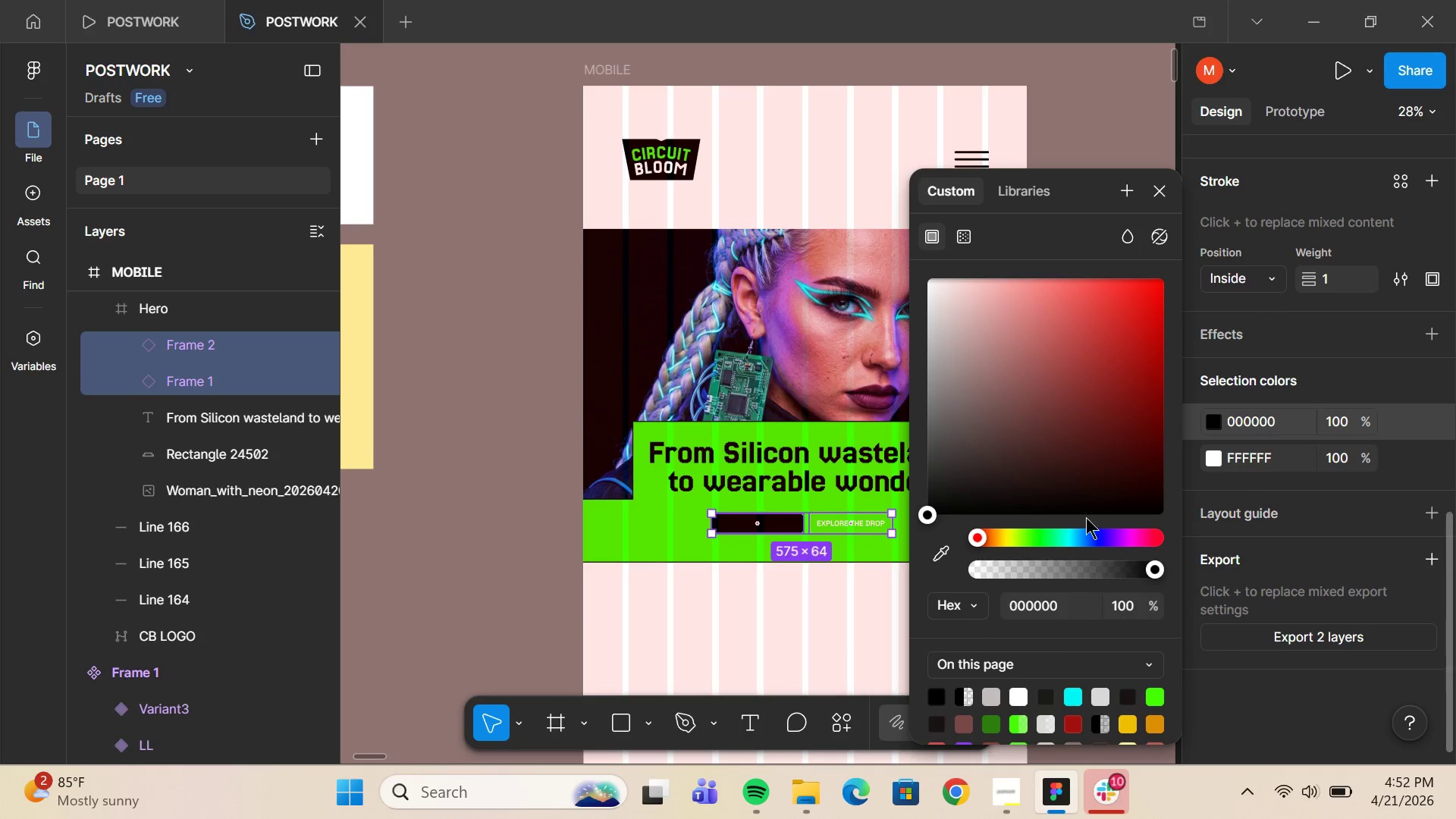 
key(Control+Z)
 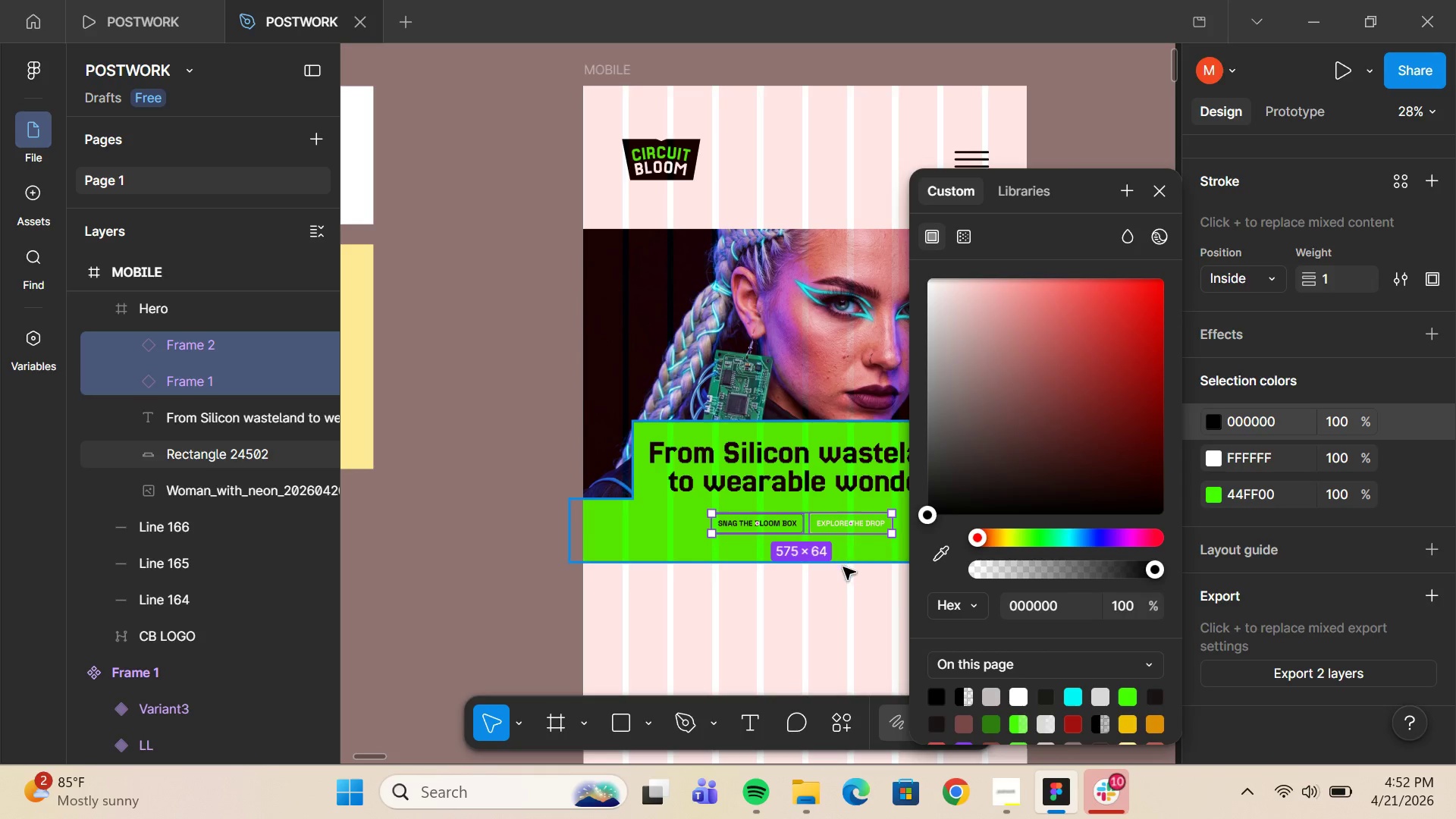 
left_click([829, 598])
 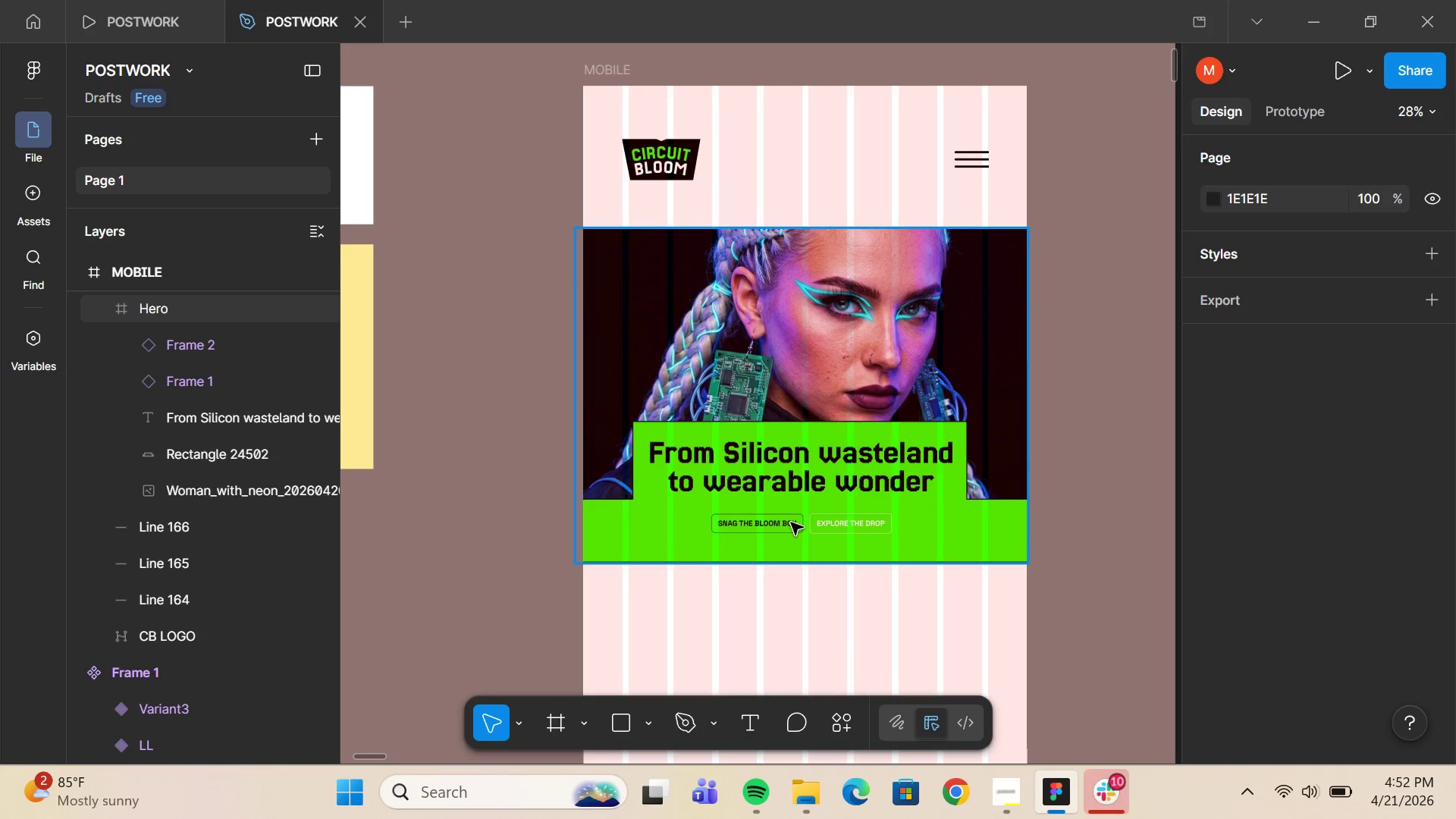 
double_click([791, 522])
 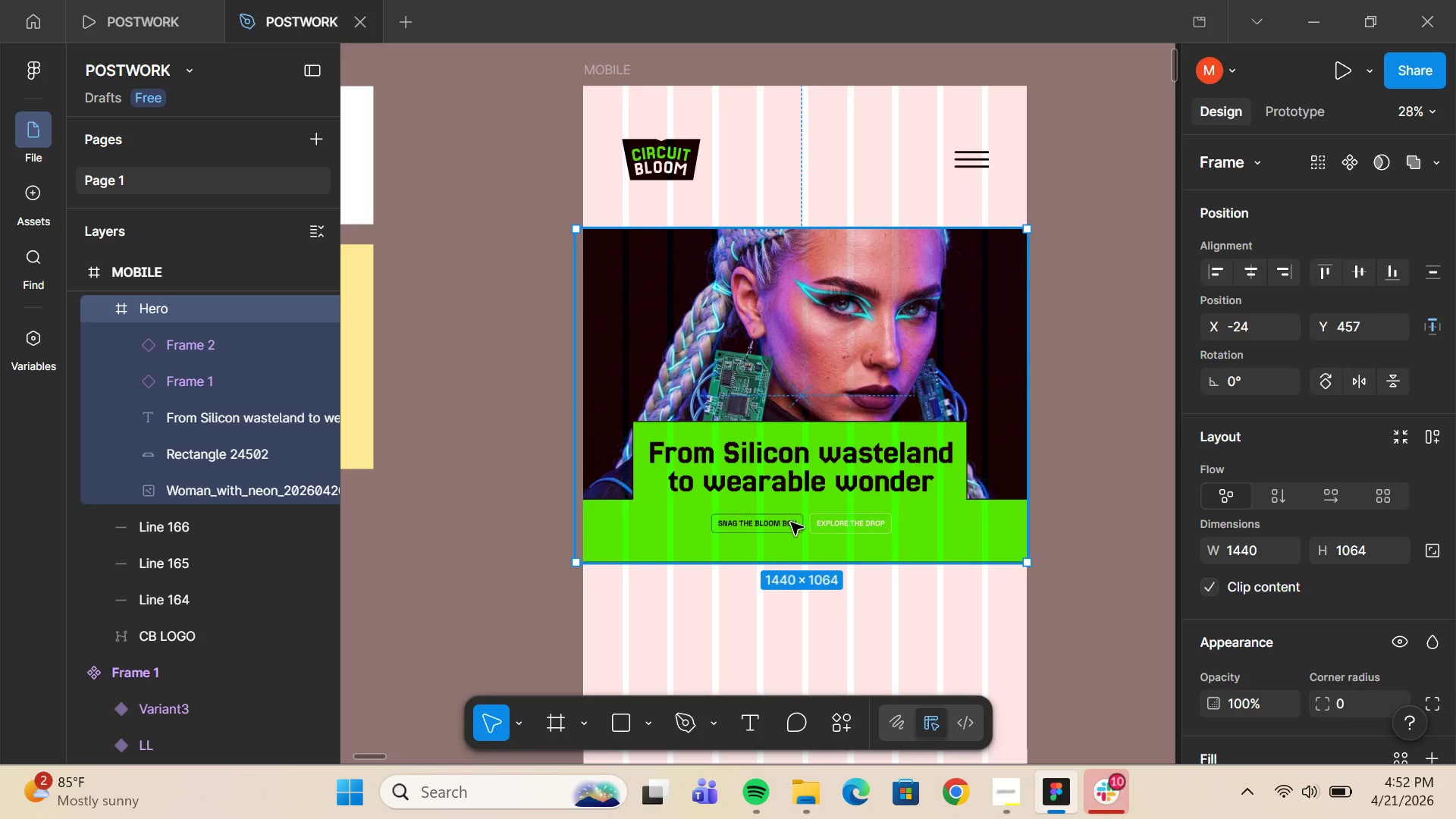 
double_click([791, 522])
 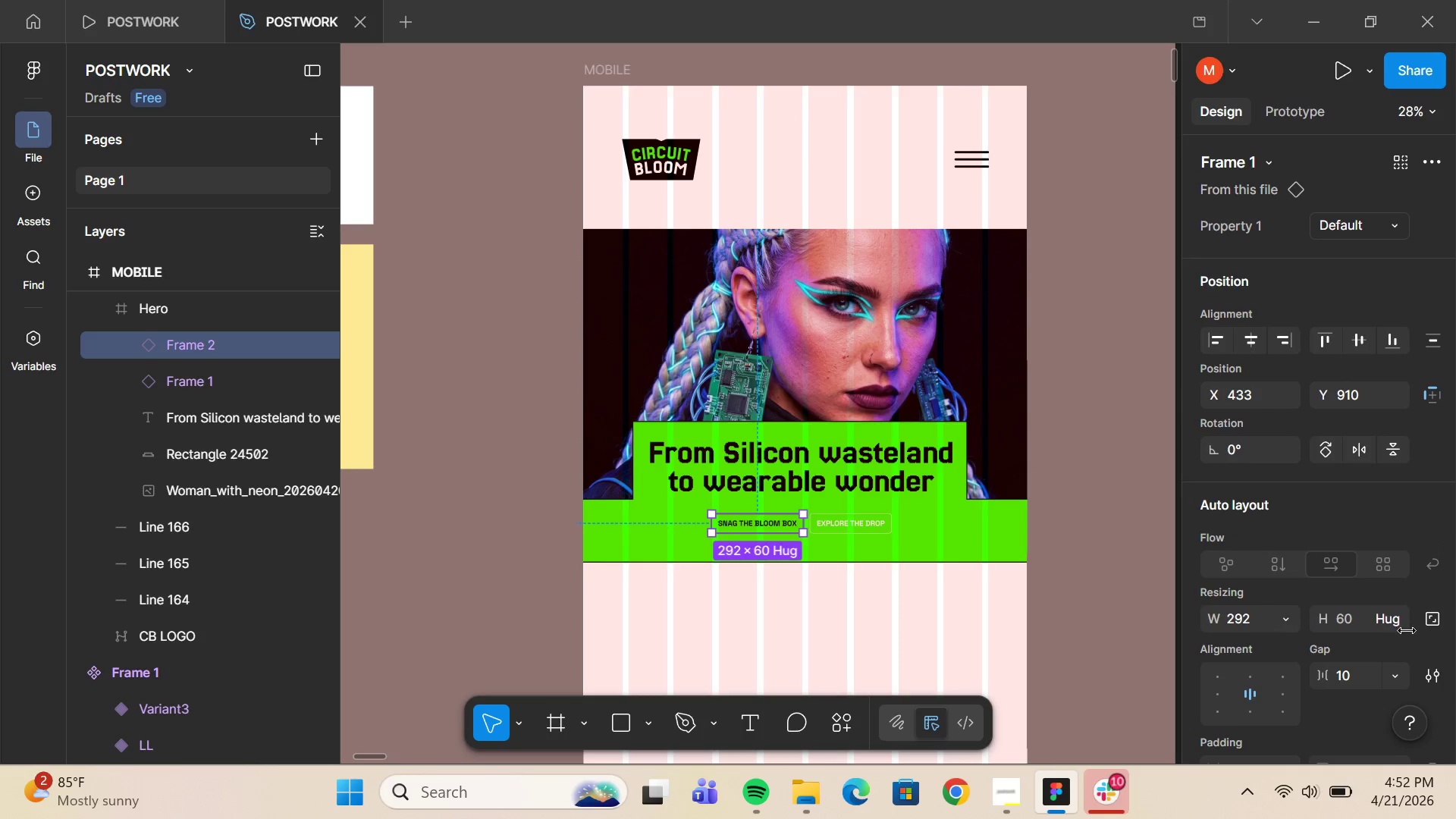 
scroll: coordinate [1232, 595], scroll_direction: down, amount: 9.0
 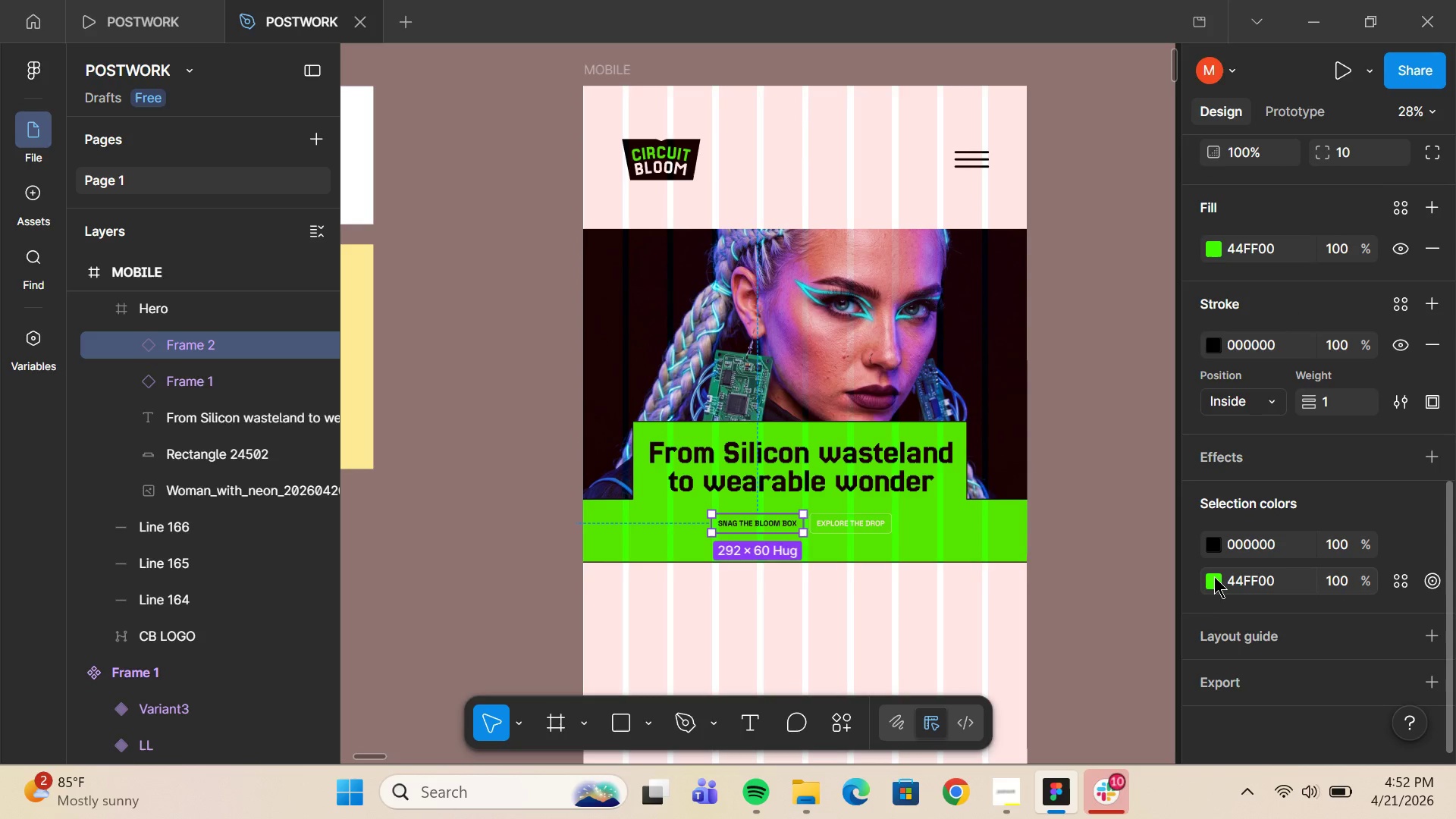 
left_click([1213, 576])
 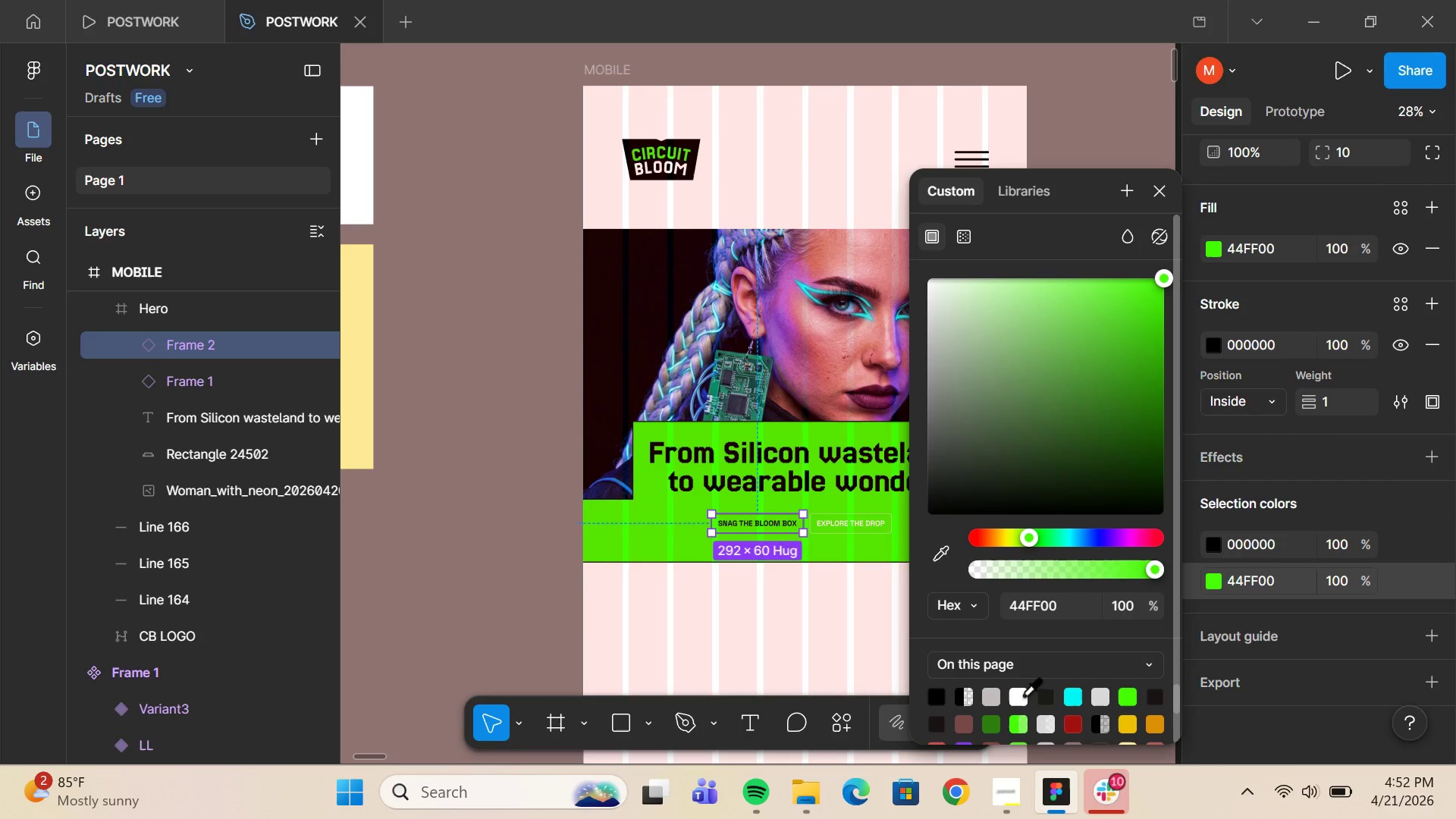 
left_click([1023, 695])
 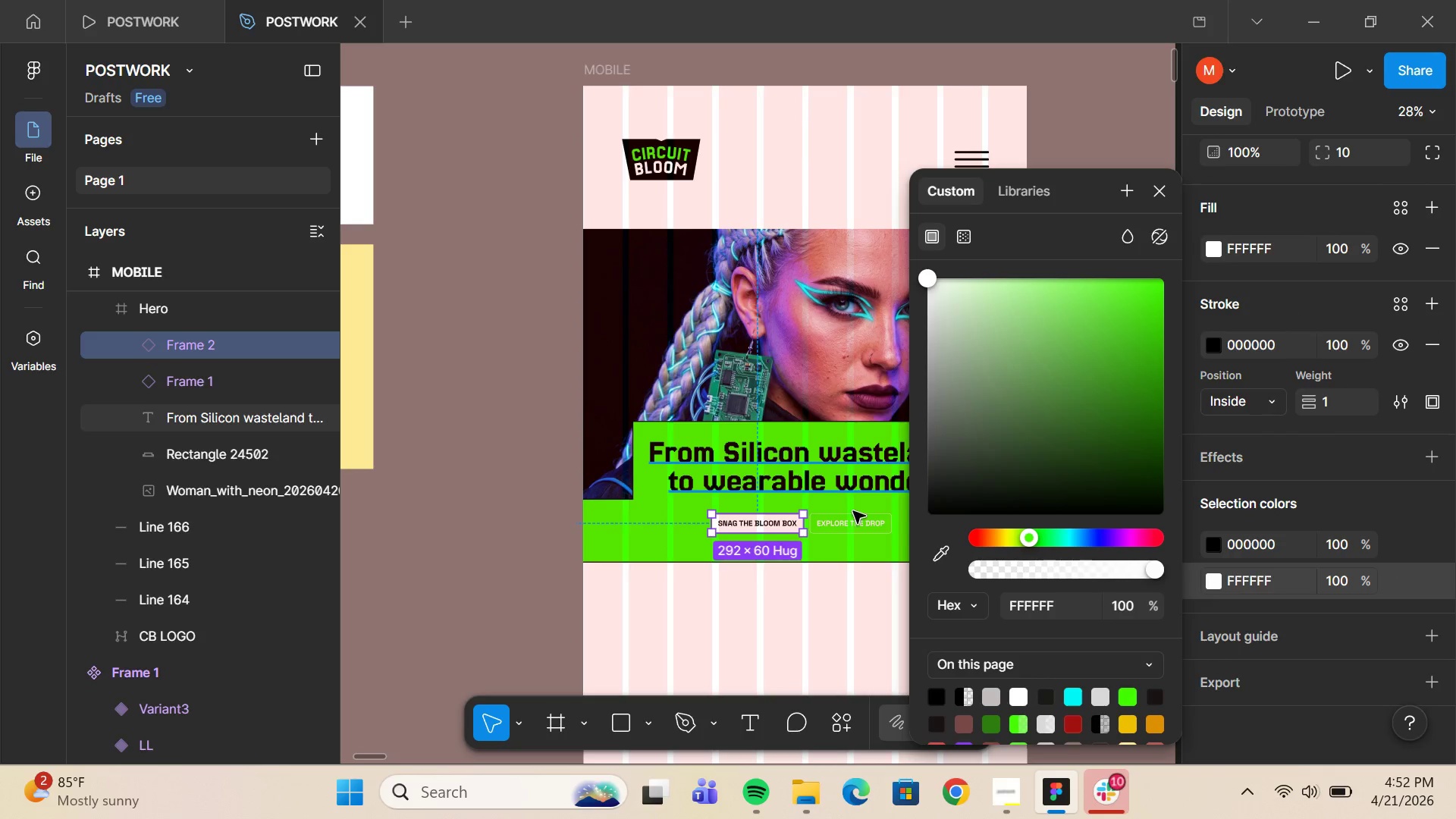 
left_click([853, 526])
 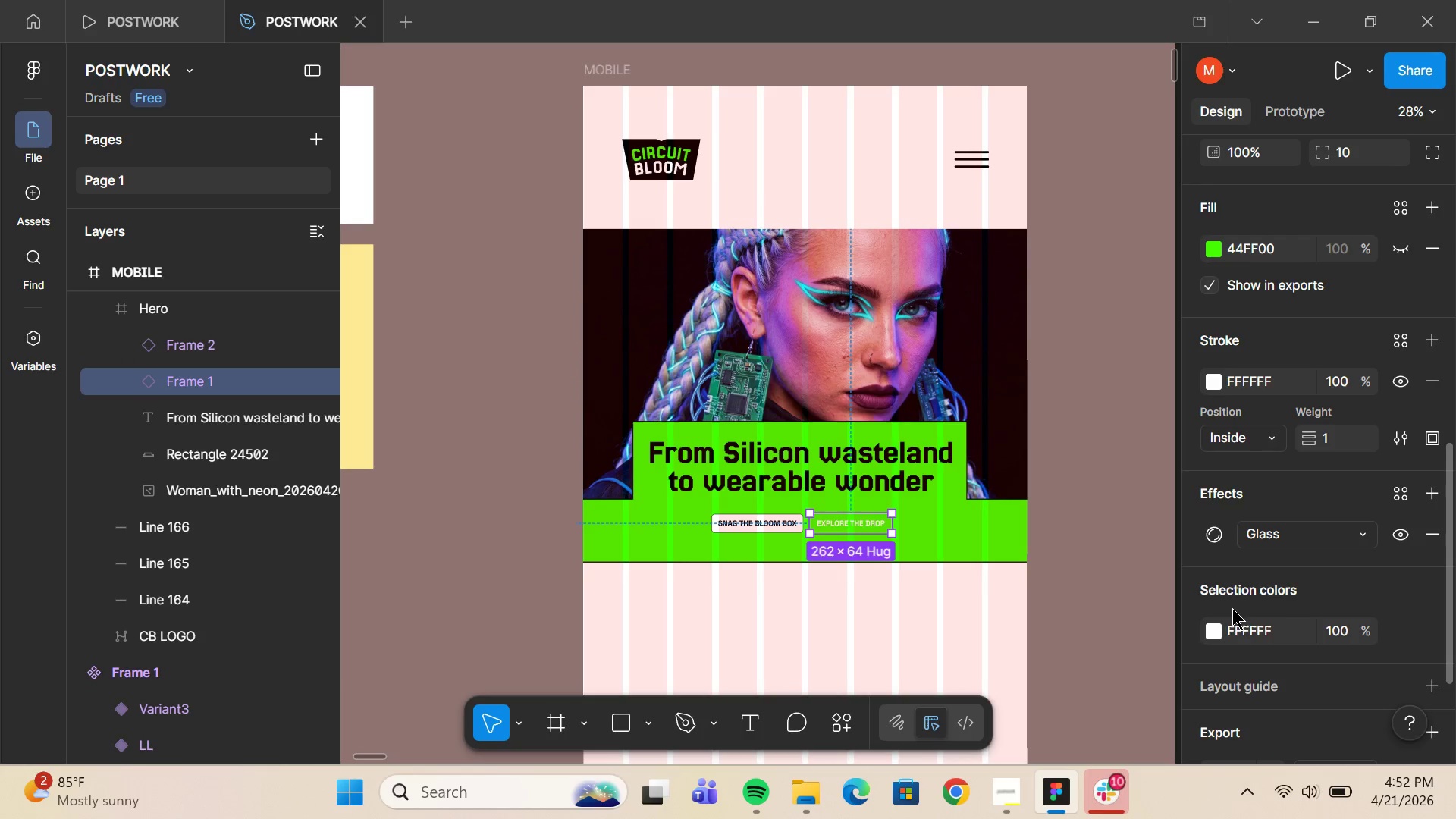 
left_click([1213, 628])
 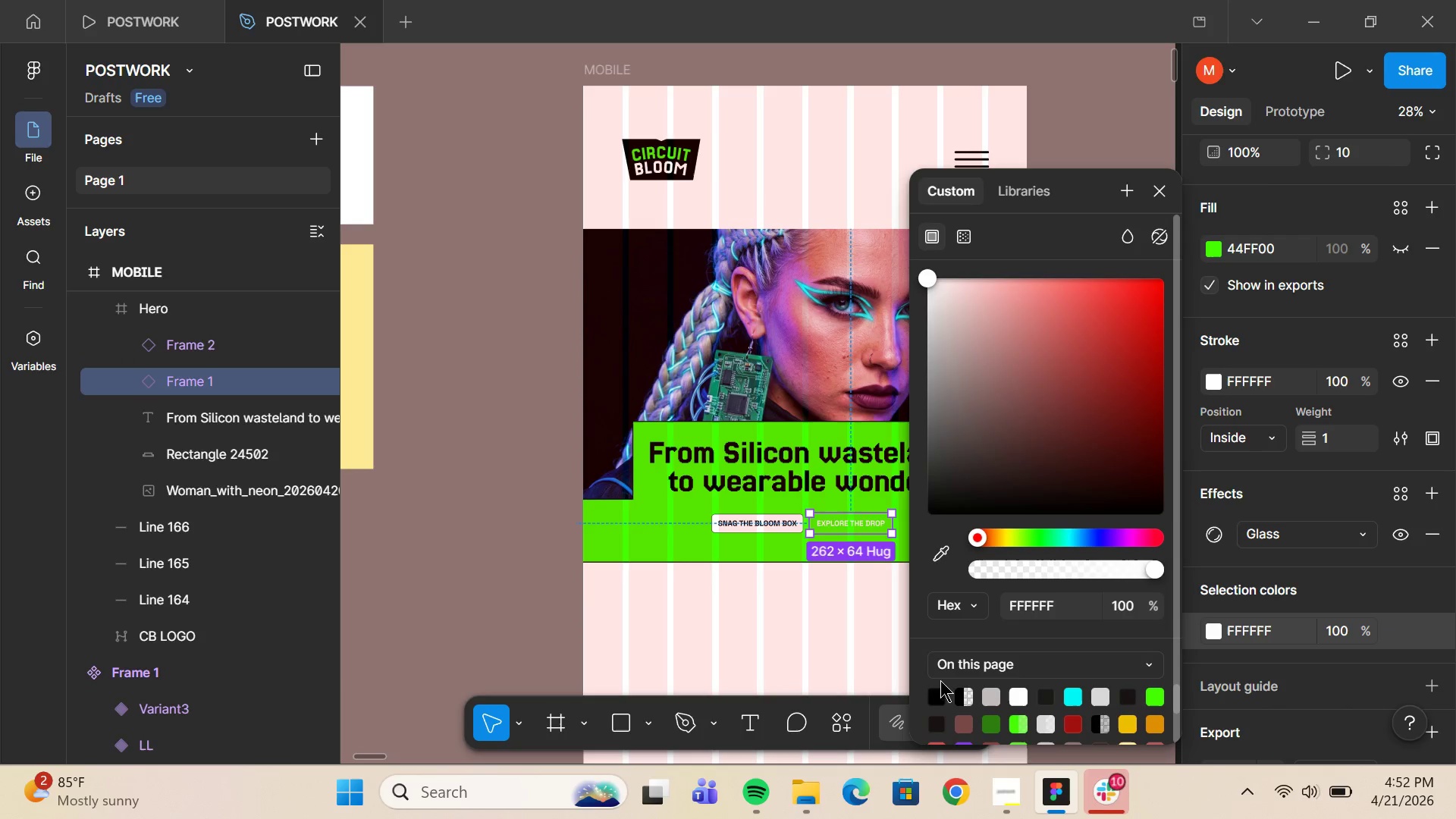 
left_click([936, 697])
 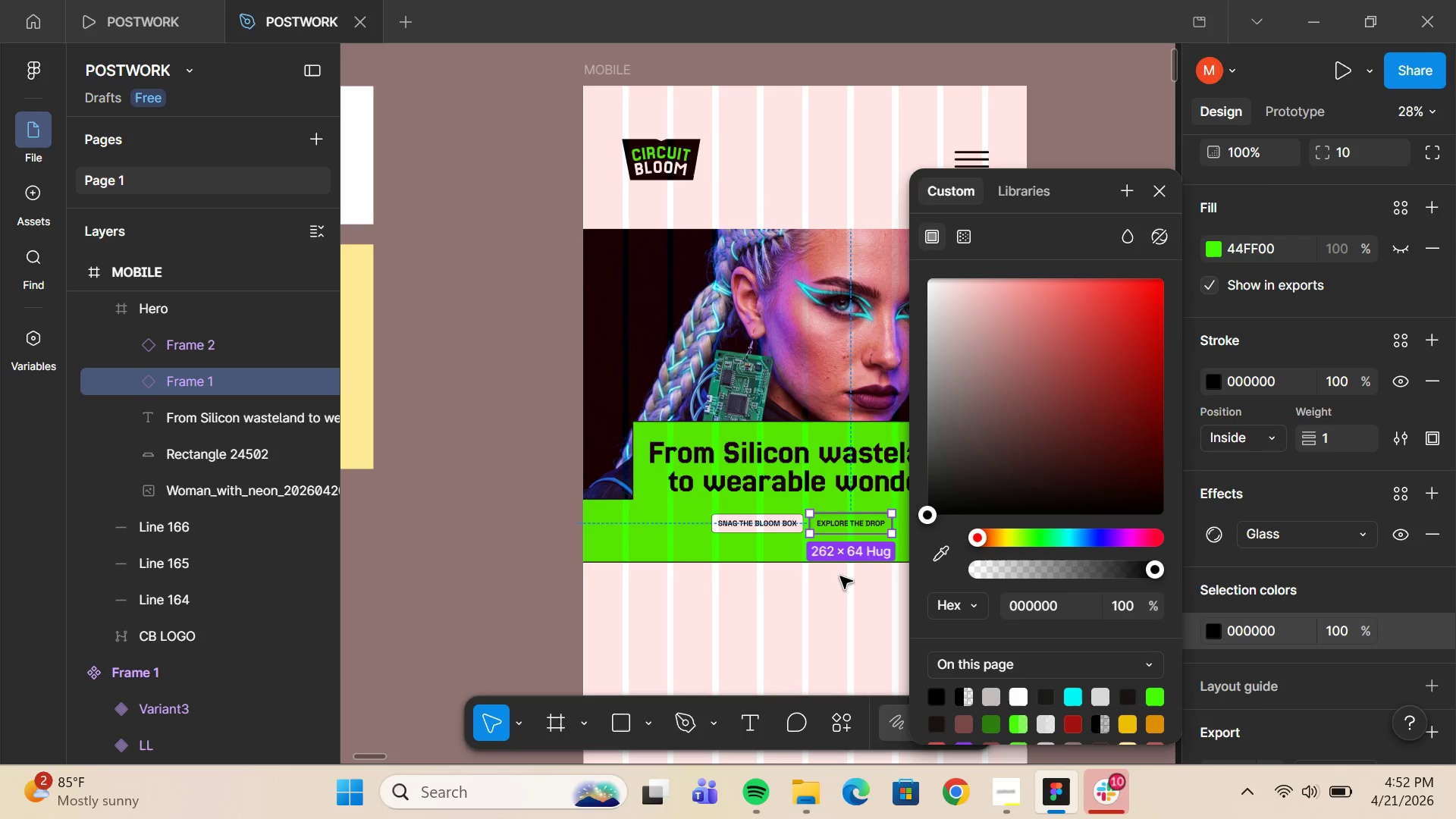 
left_click([840, 576])
 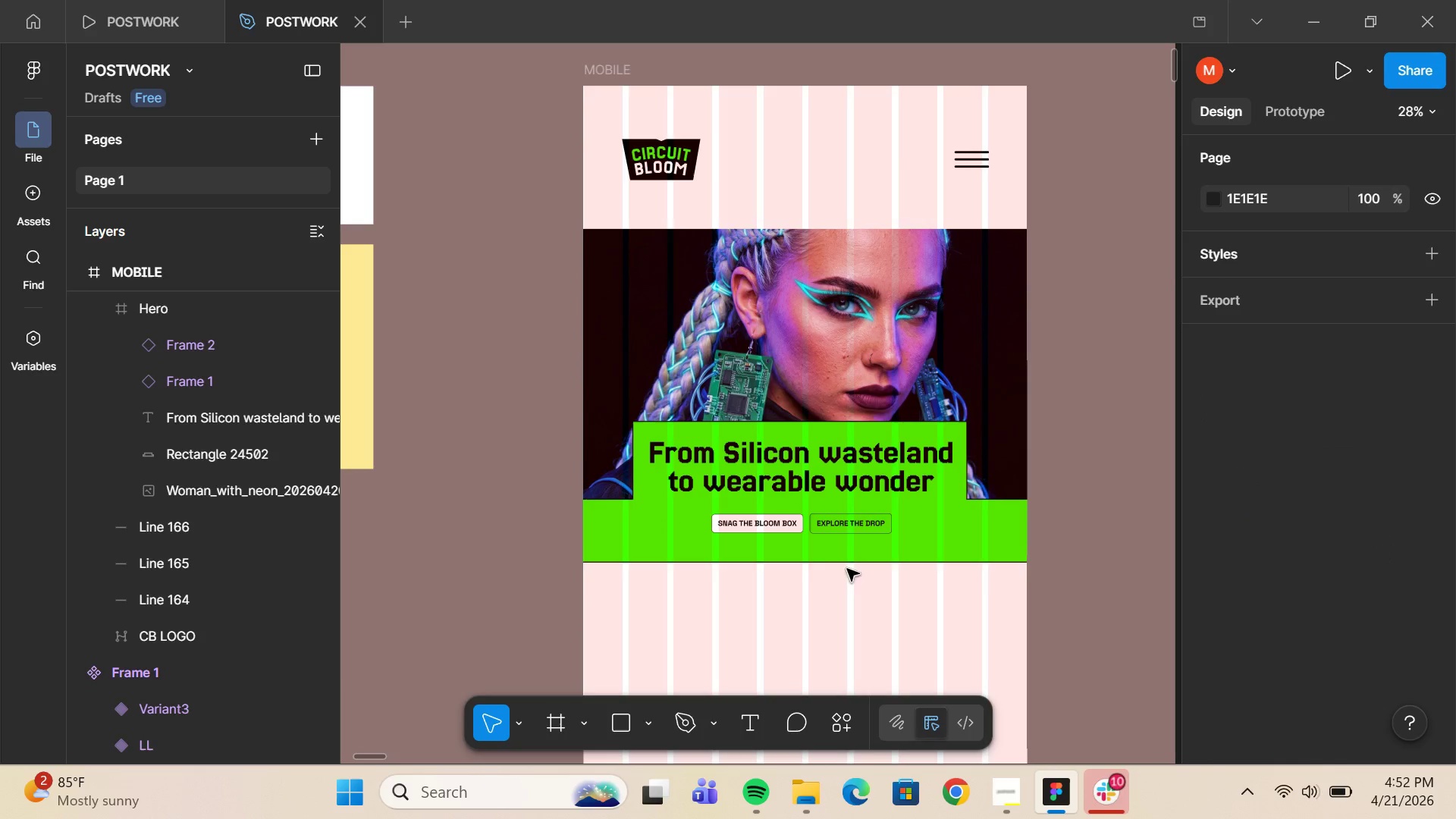 
hold_key(key=ControlLeft, duration=0.31)
scroll: coordinate [839, 554], scroll_direction: up, amount: 3.0
 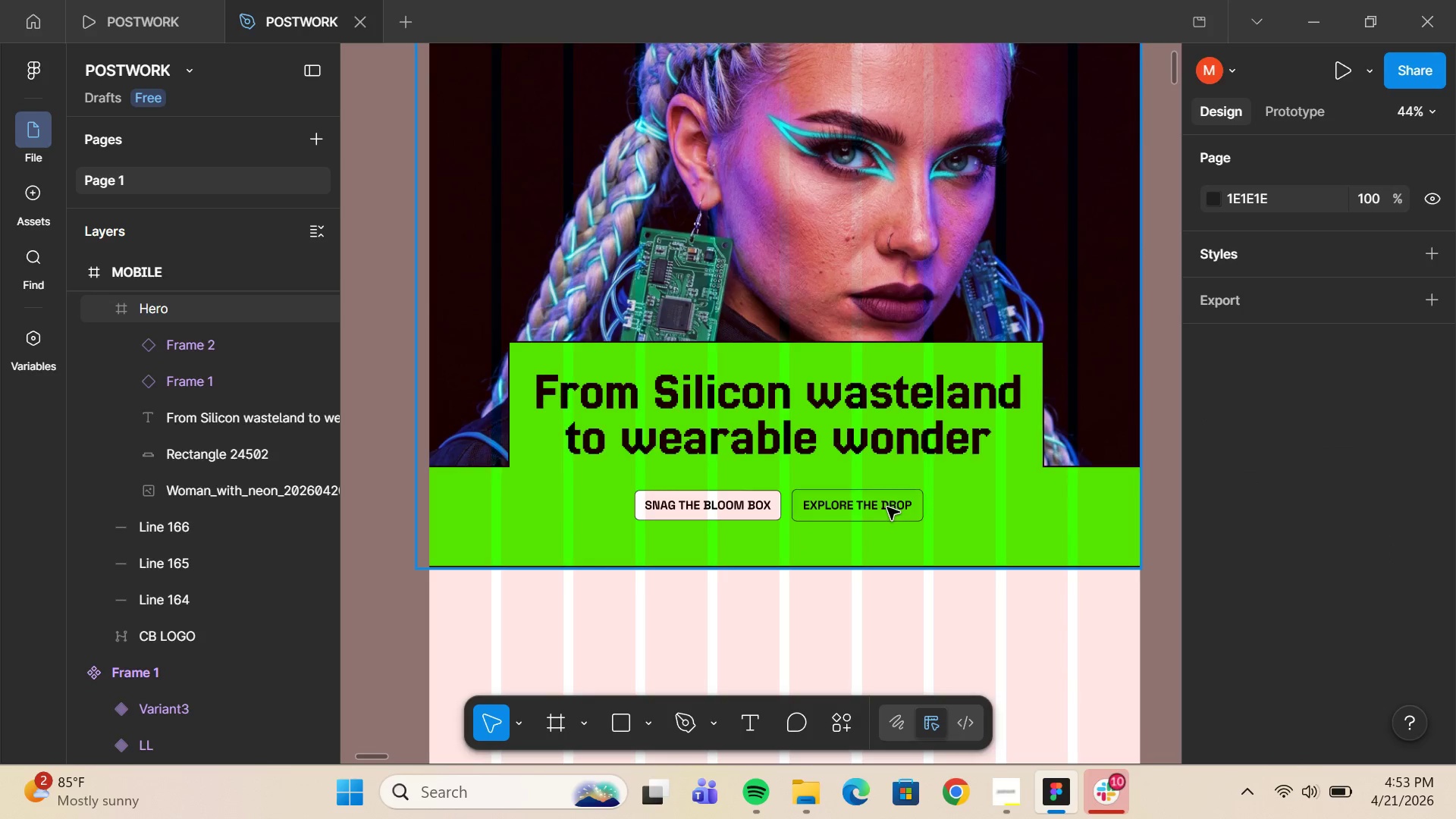 
double_click([887, 507])
 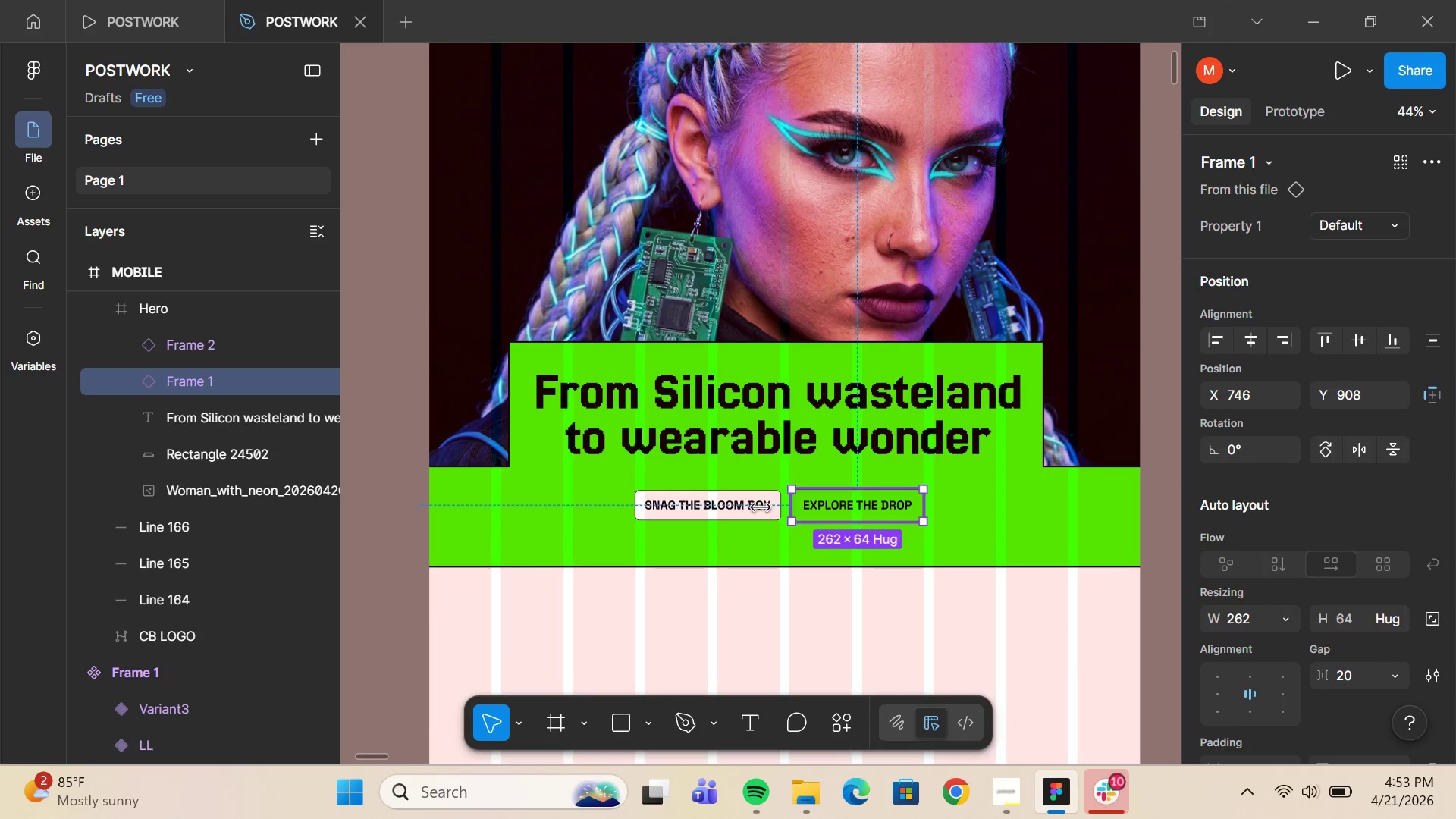 
hold_key(key=ShiftLeft, duration=0.41)
left_click([755, 507])
 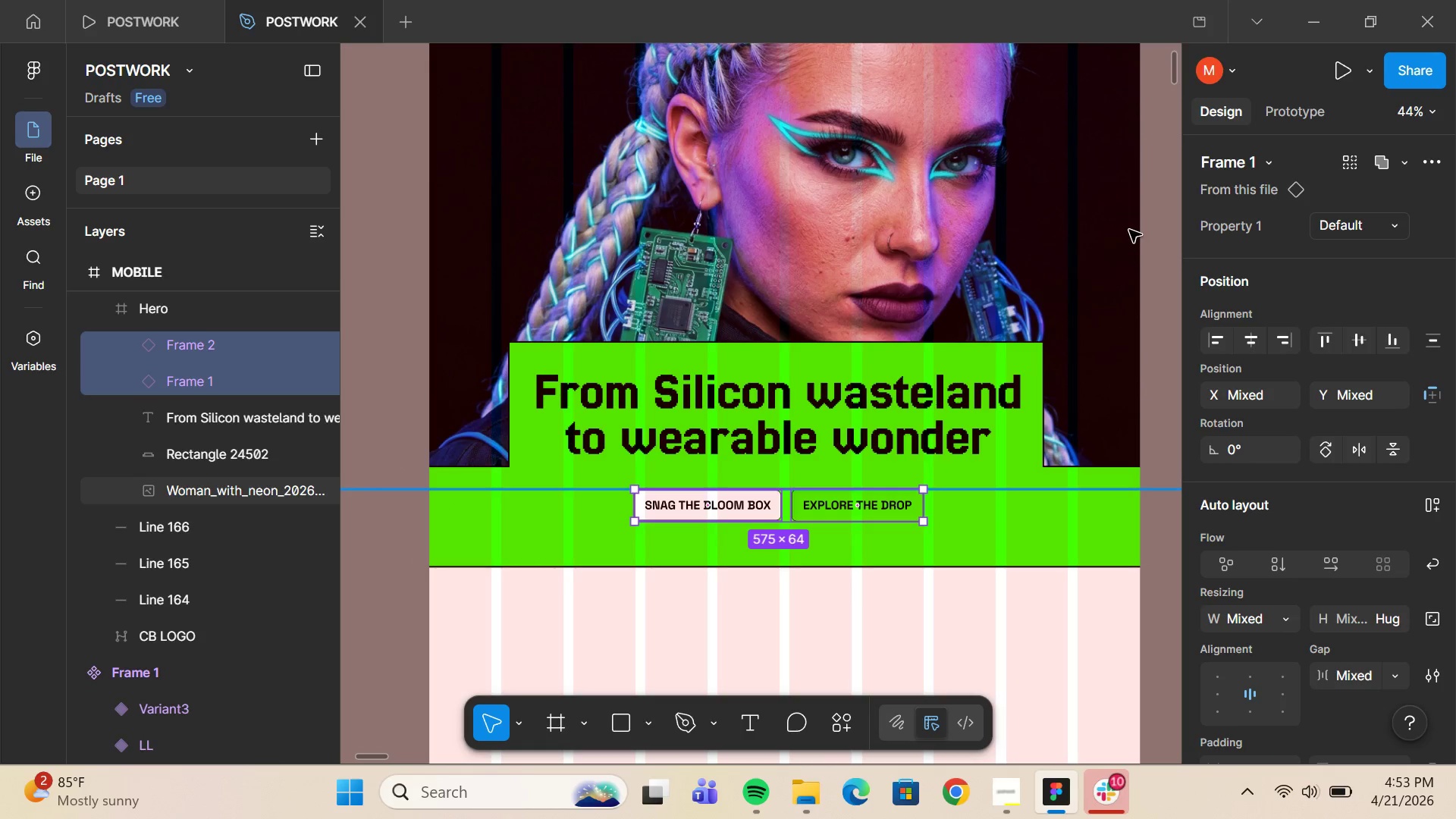 
scroll: coordinate [810, 402], scroll_direction: up, amount: 5.0
 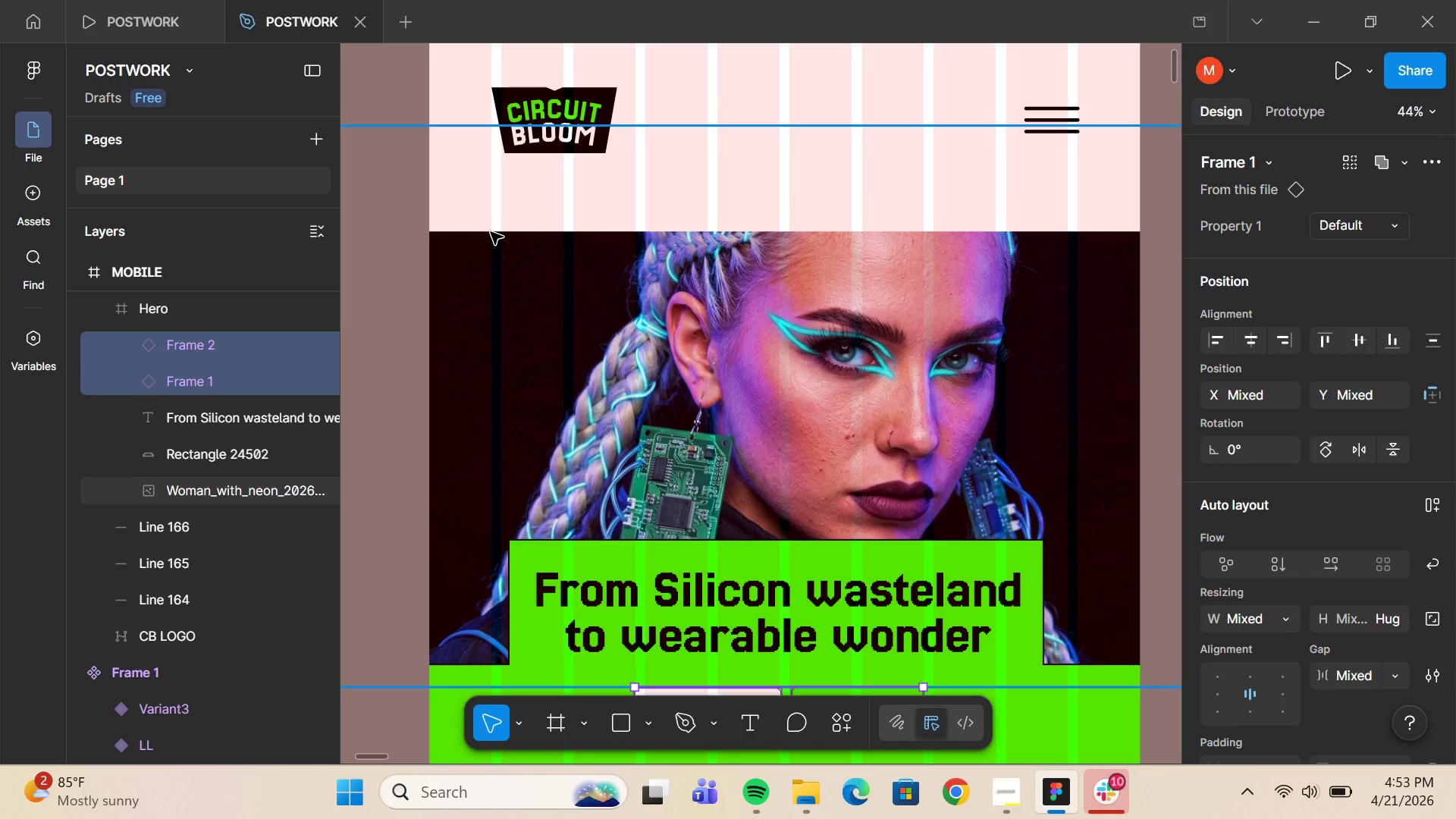 
hold_key(key=ControlLeft, duration=0.55)
scroll: coordinate [491, 232], scroll_direction: down, amount: 4.0
 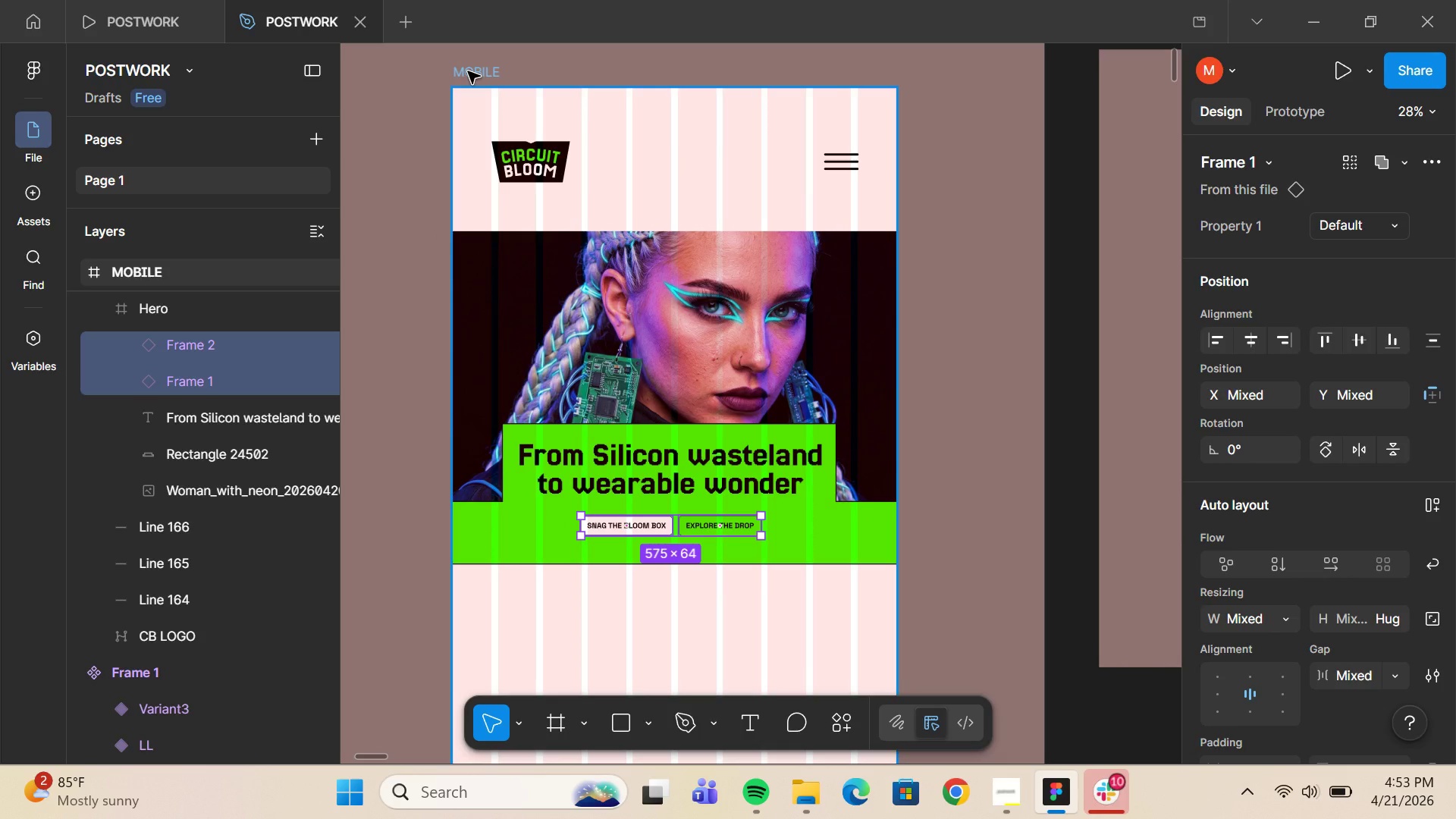 
hold_key(key=AltLeft, duration=0.75)
 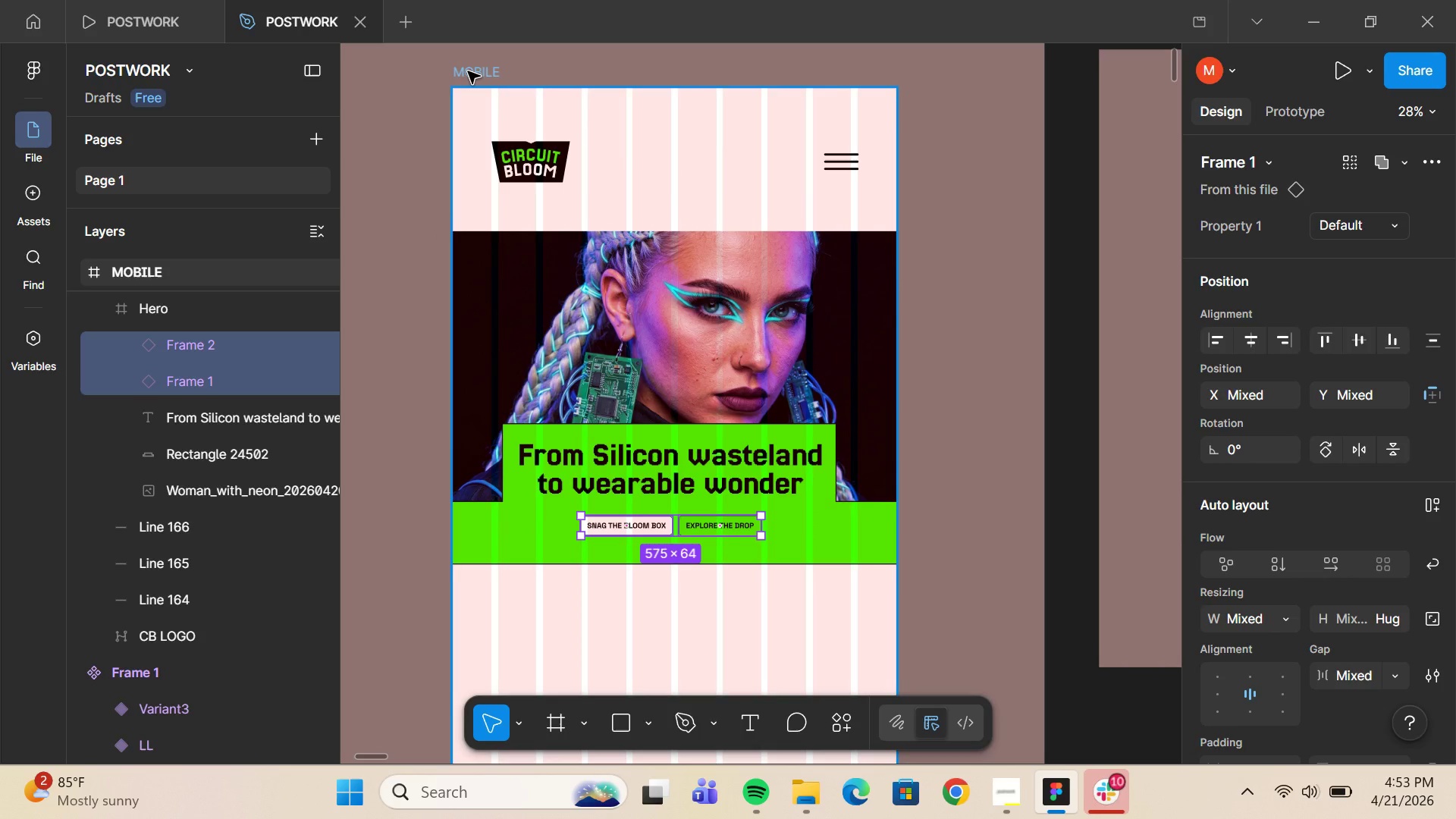 
key(Shift+ArrowRight)
 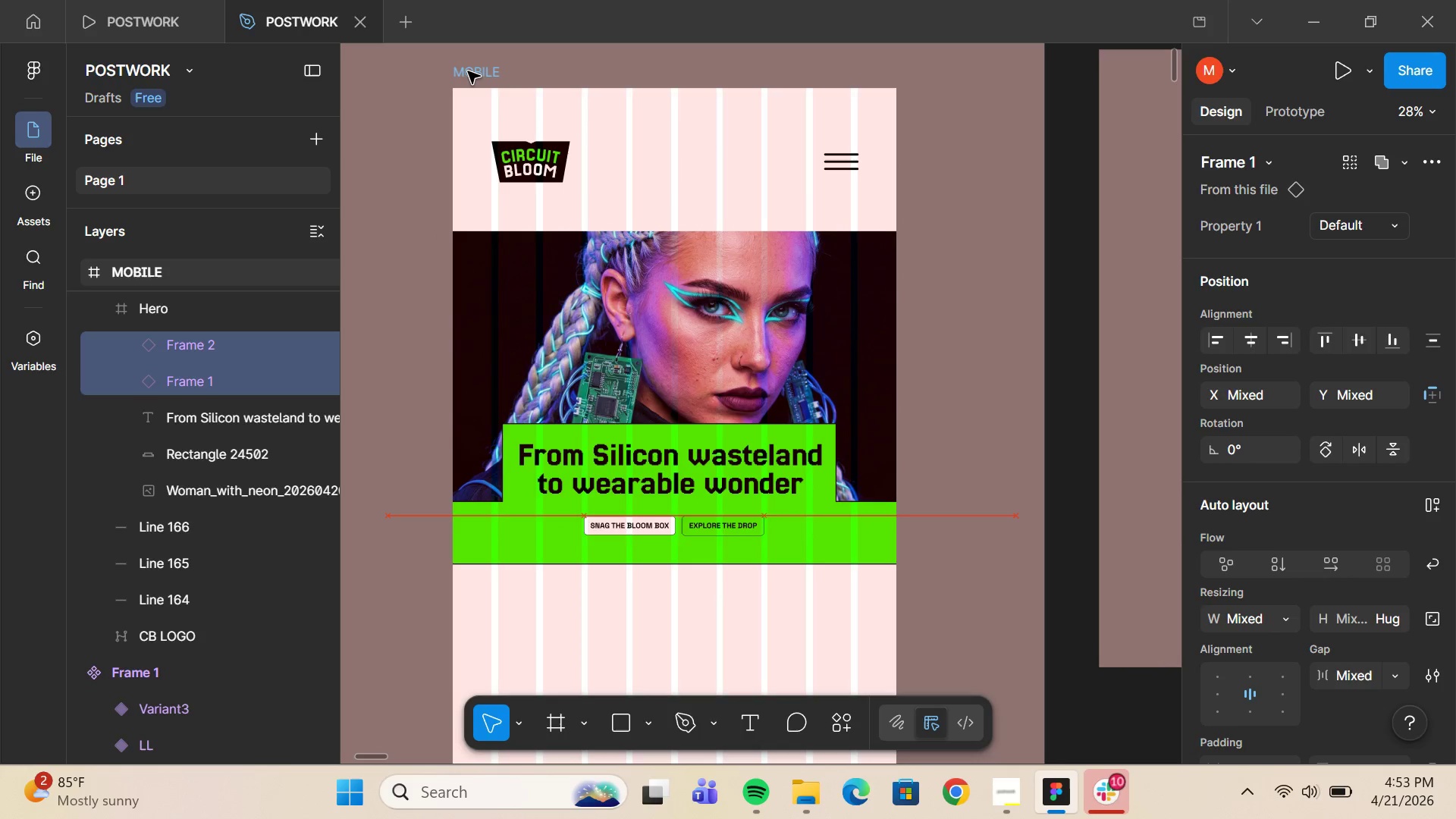 
key(Shift+ArrowRight)
 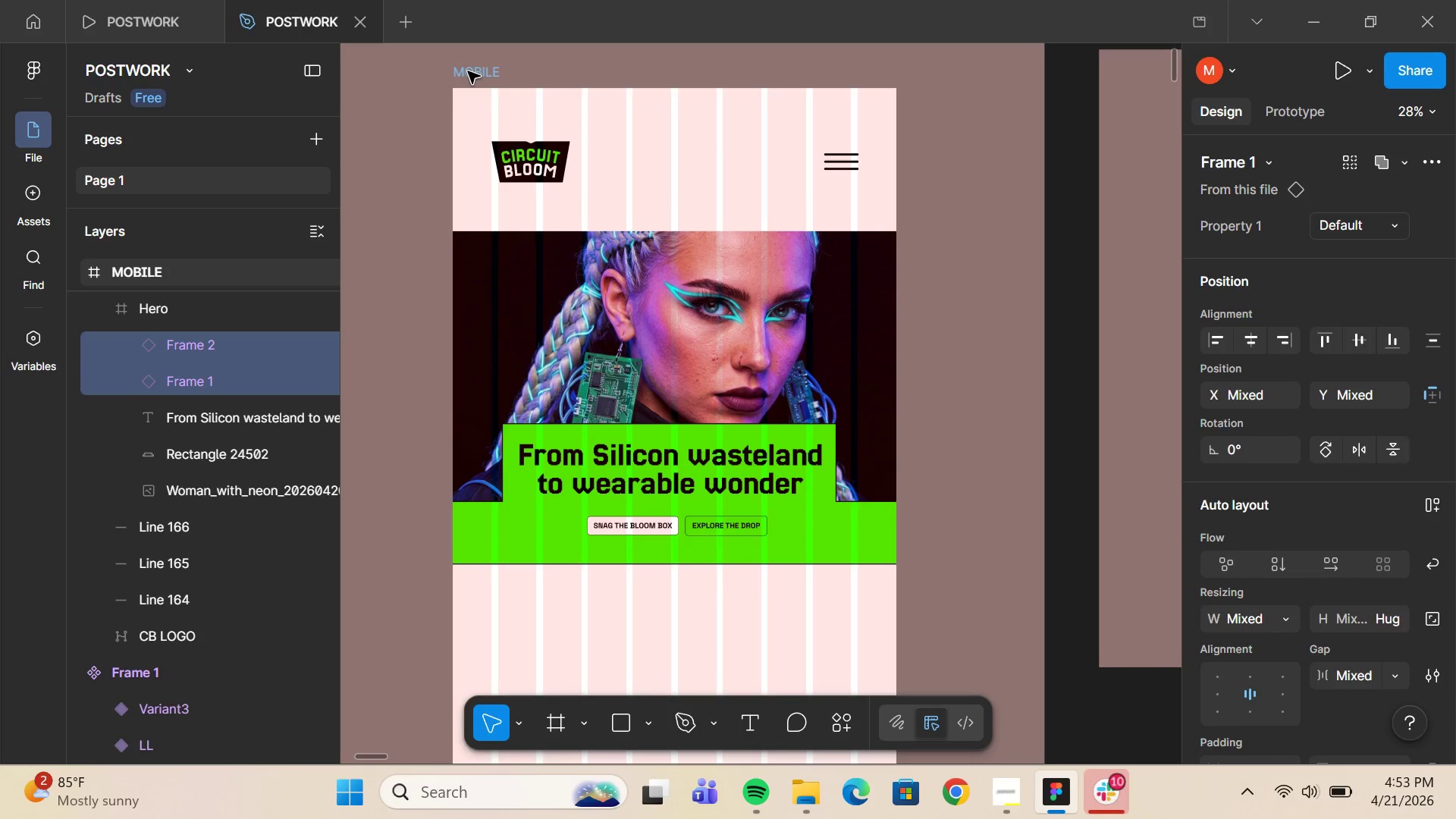 
hold_key(key=AltLeft, duration=0.64)
 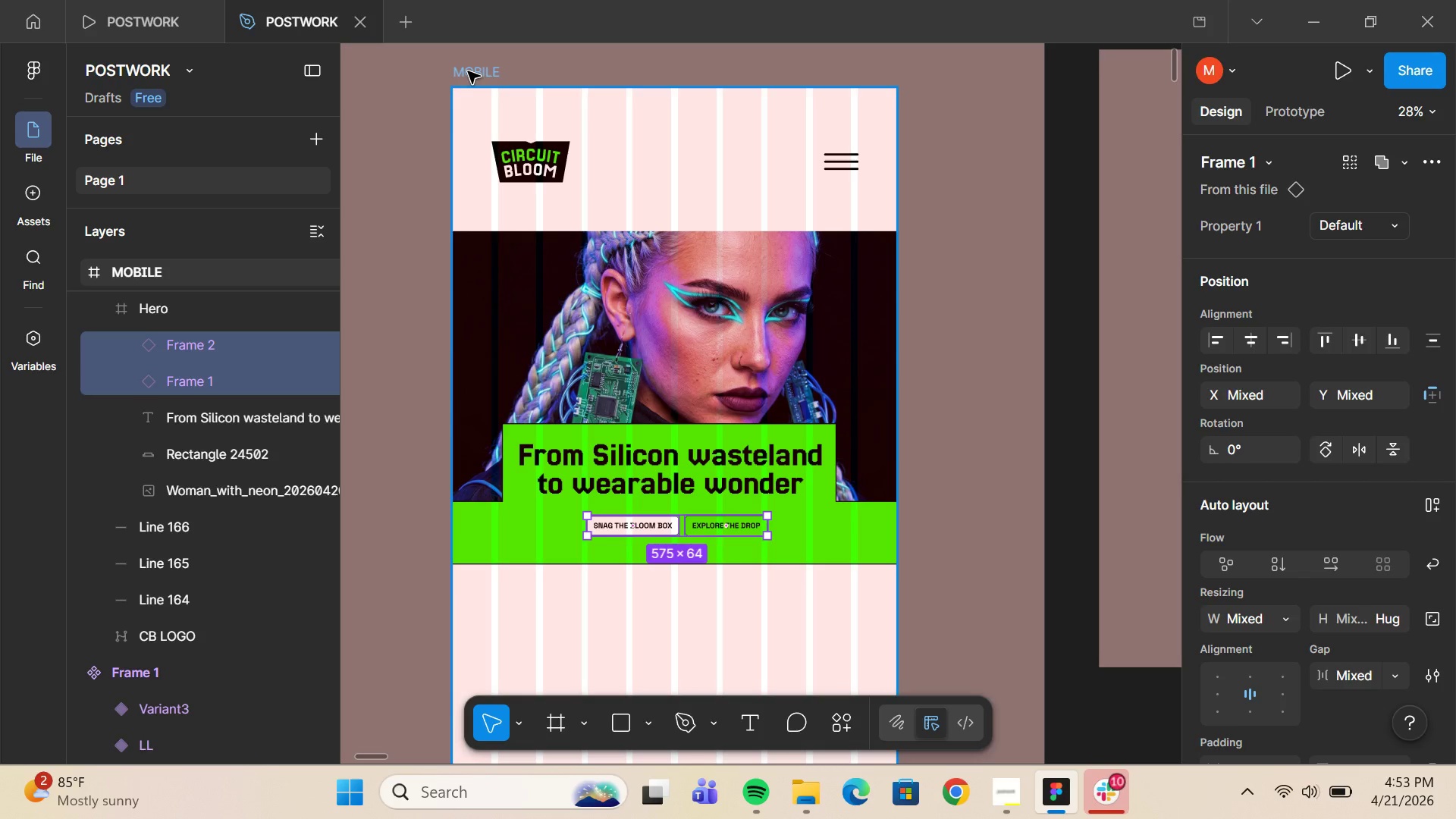 
key(Shift+ShiftLeft)
 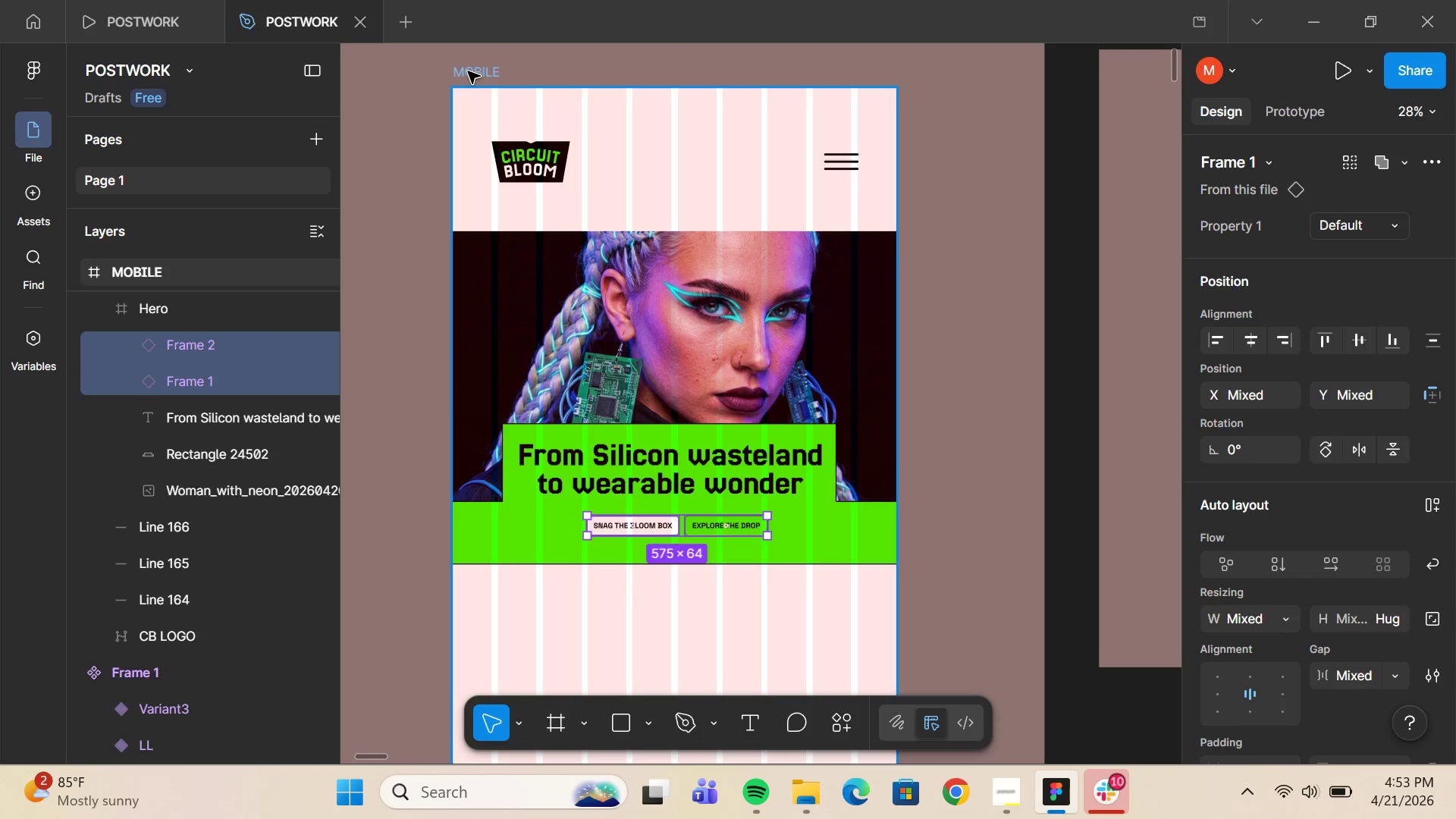 
key(Shift+ArrowLeft)
 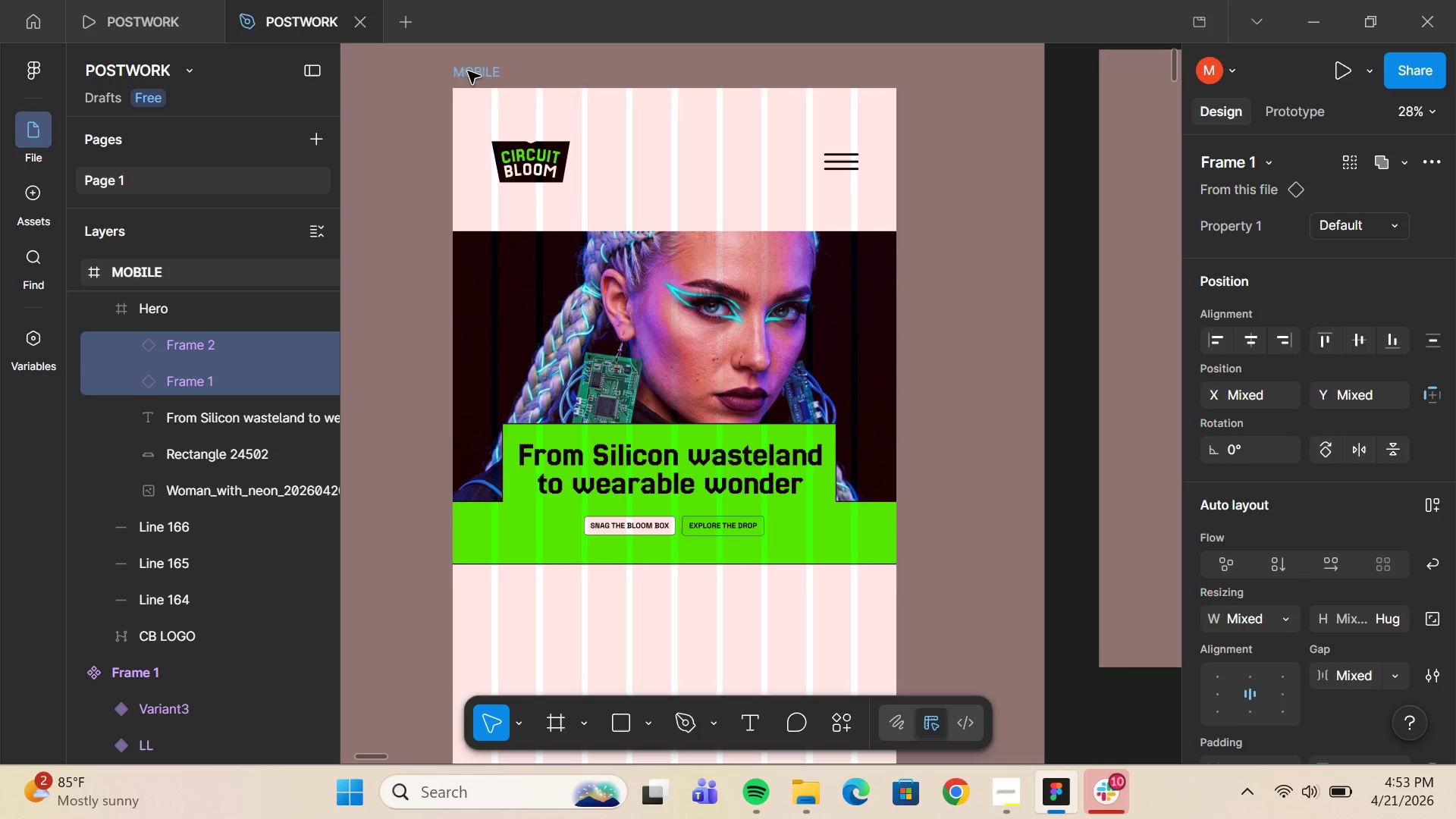 
hold_key(key=AltLeft, duration=0.58)
 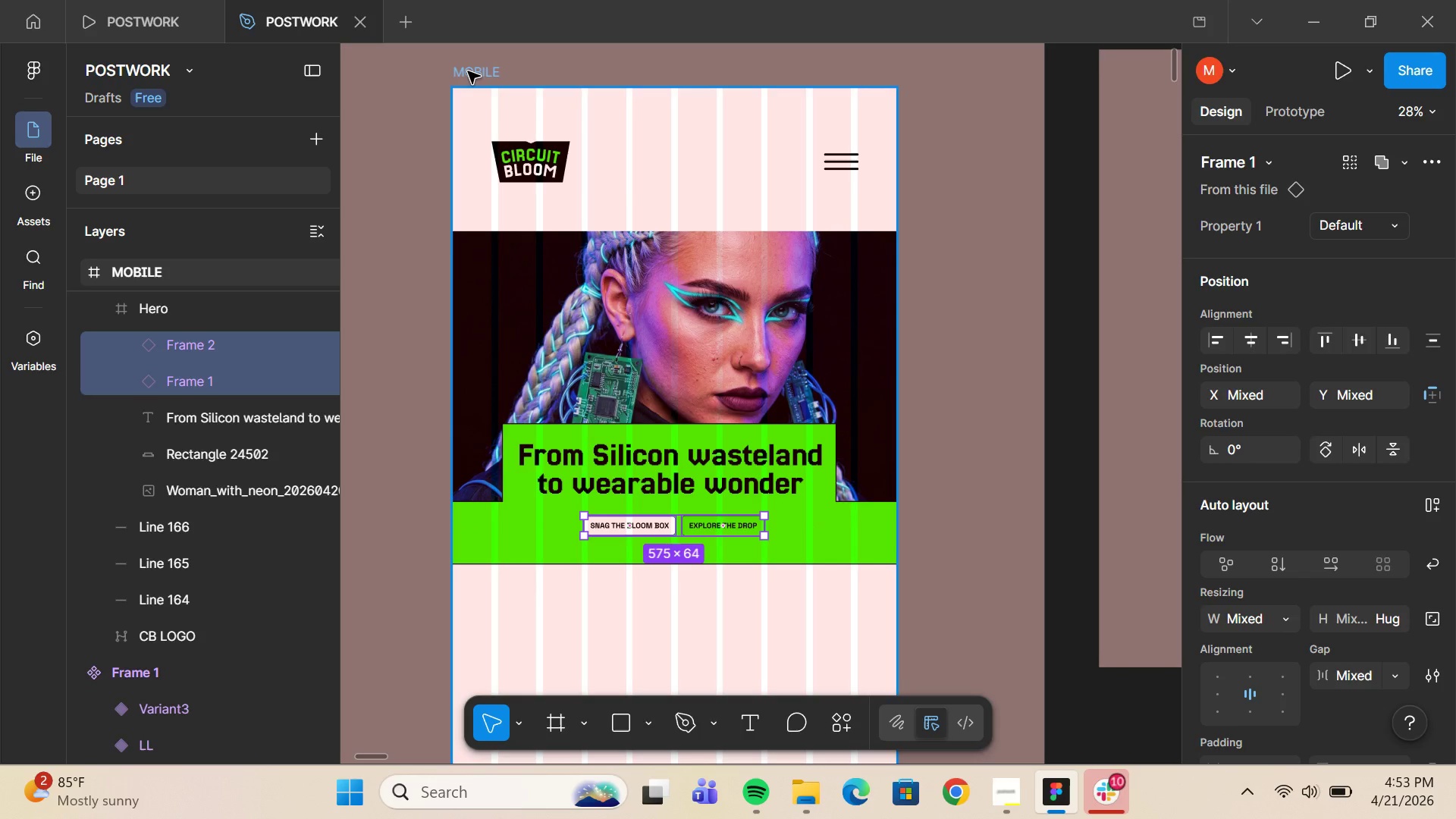 
key(ArrowRight)
 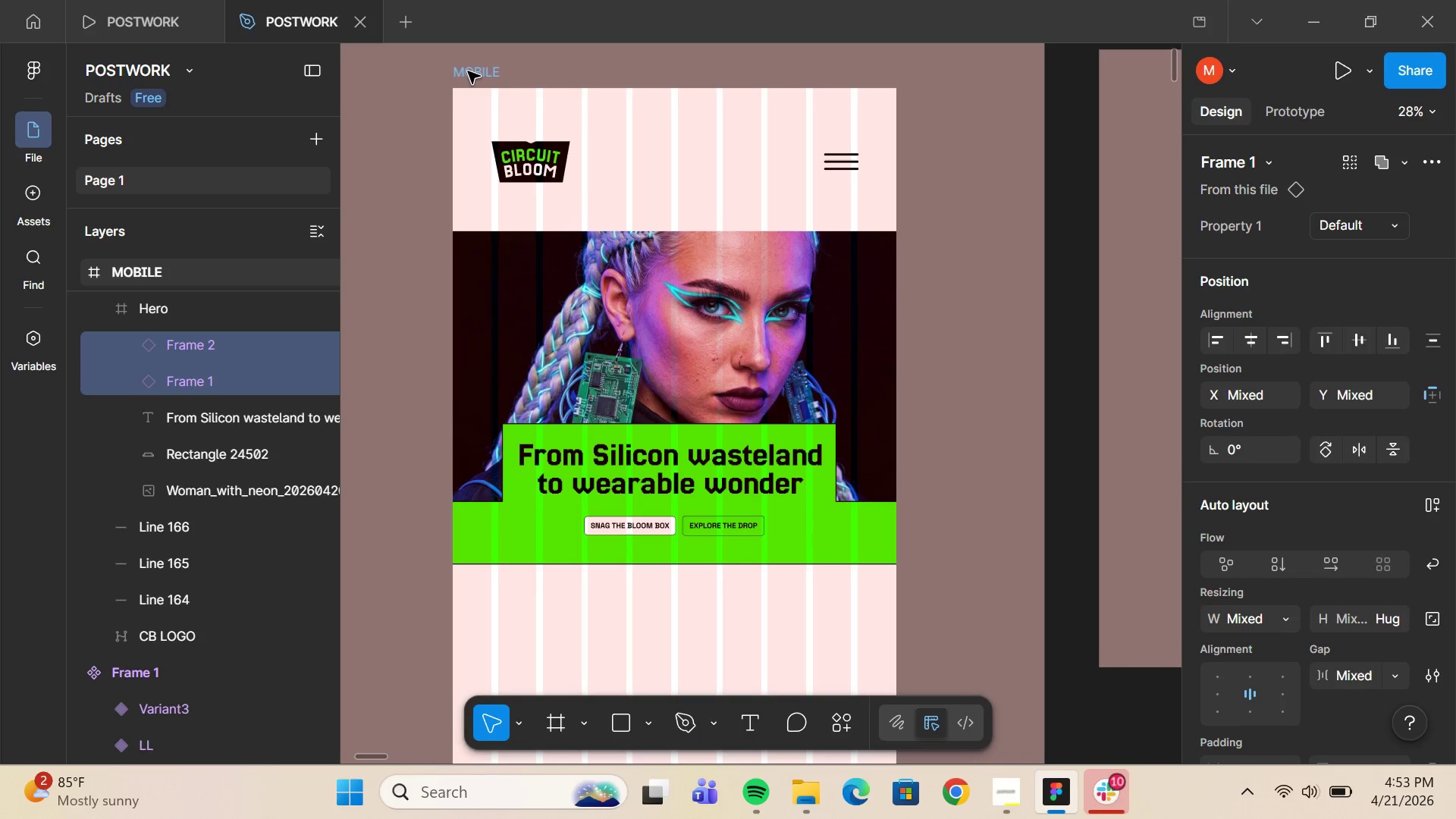 
hold_key(key=AltLeft, duration=0.5)
 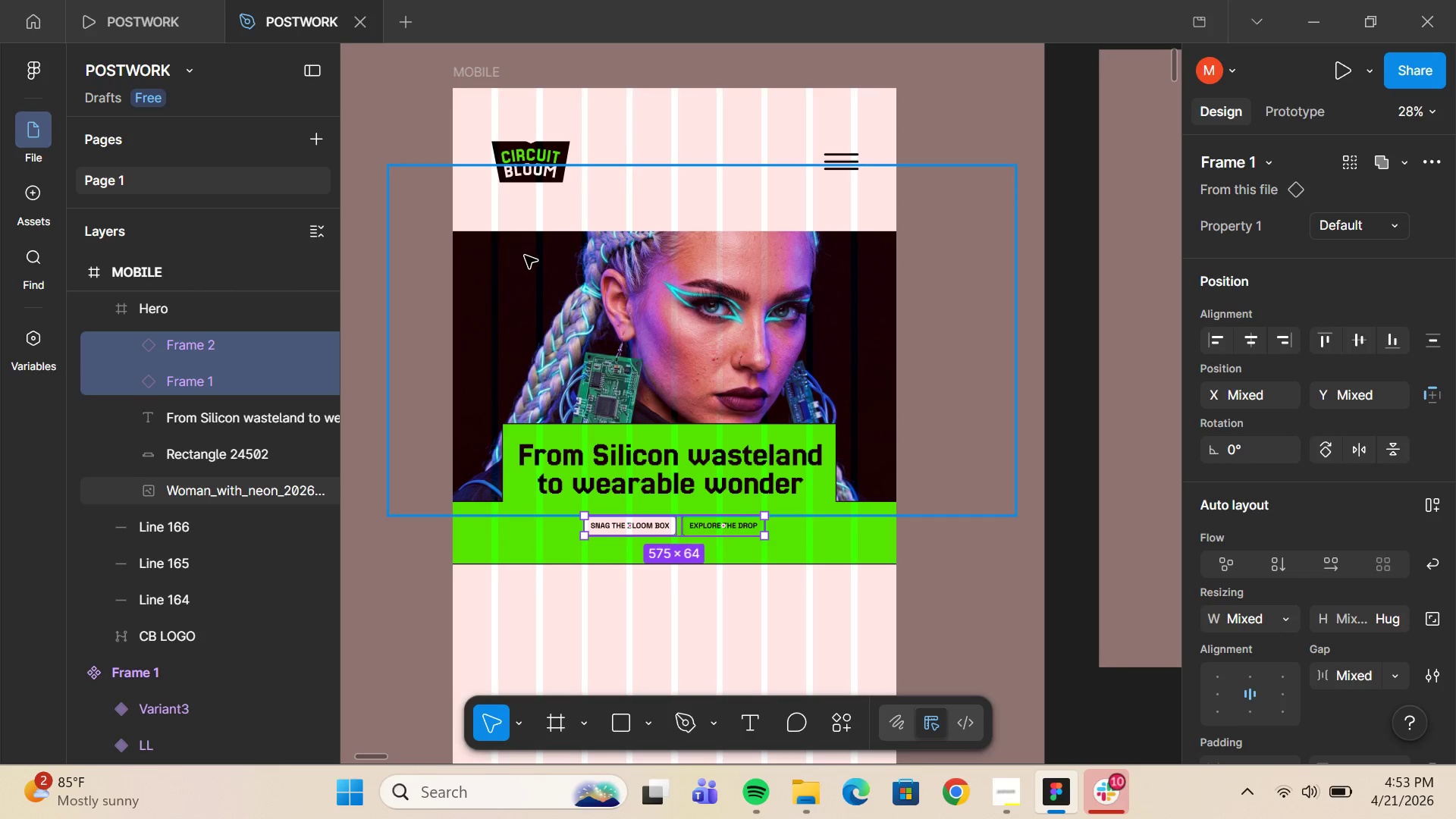 
wait(6.22)
 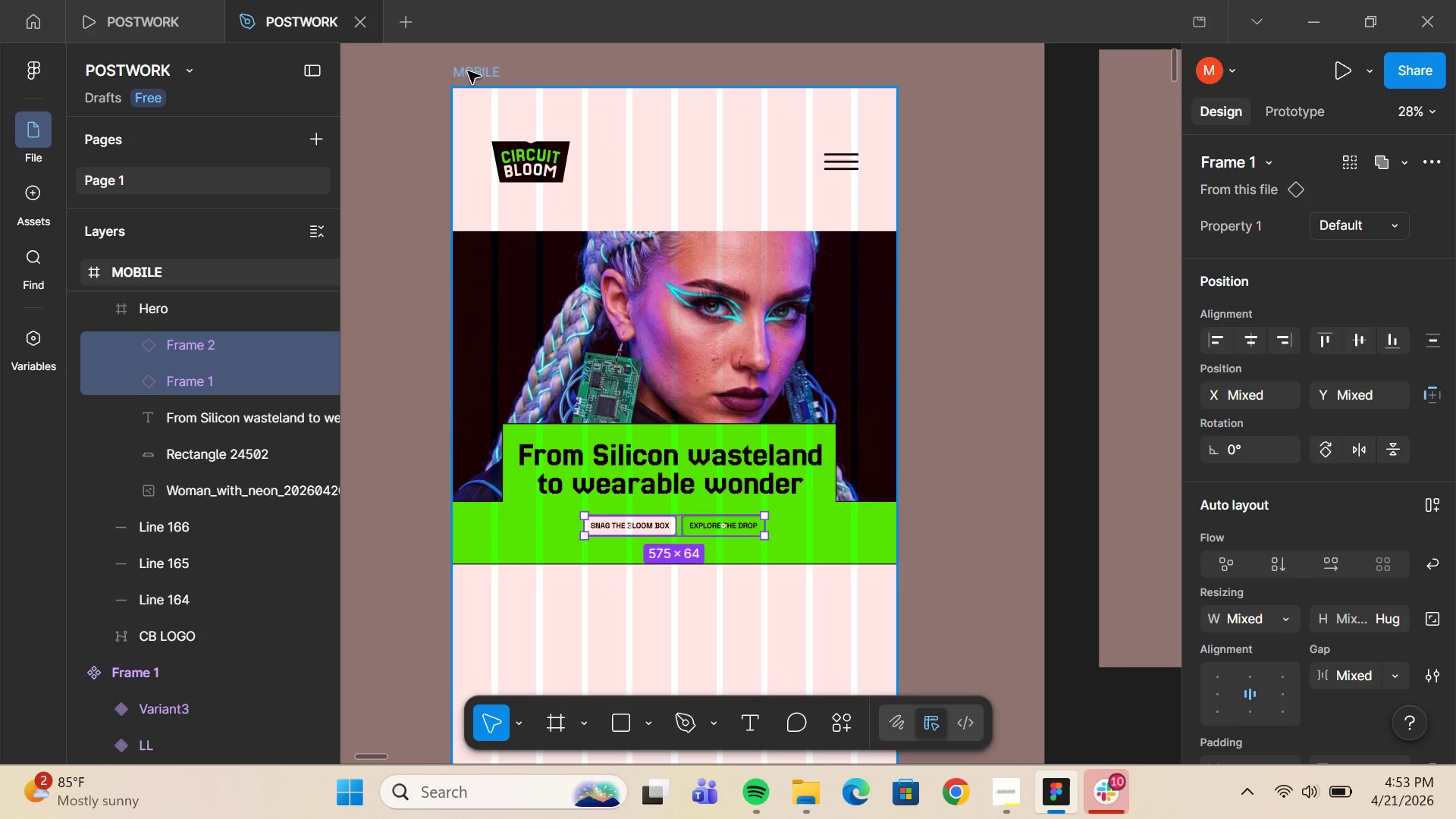 
left_click([976, 568])
 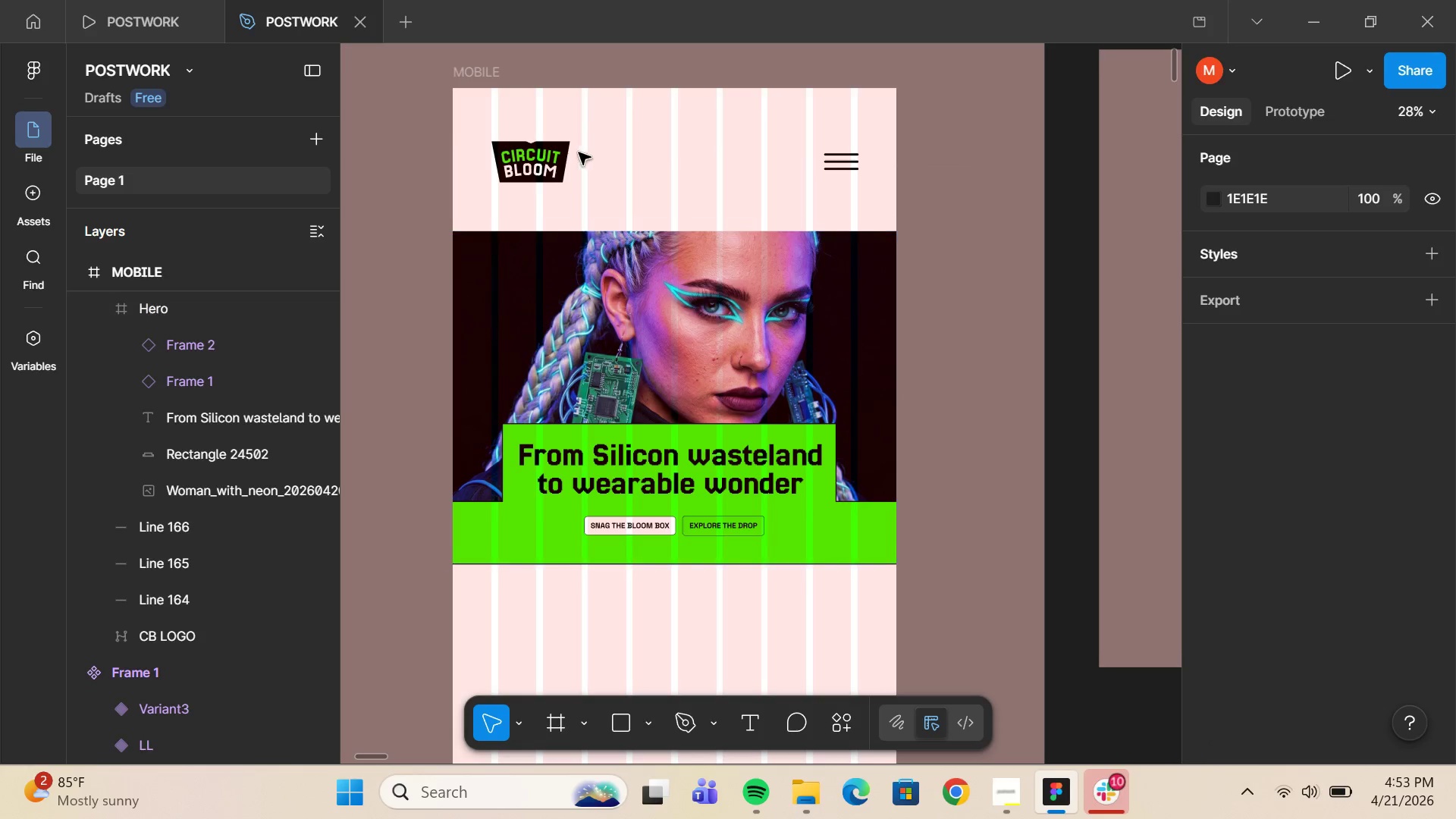 
left_click([593, 290])
 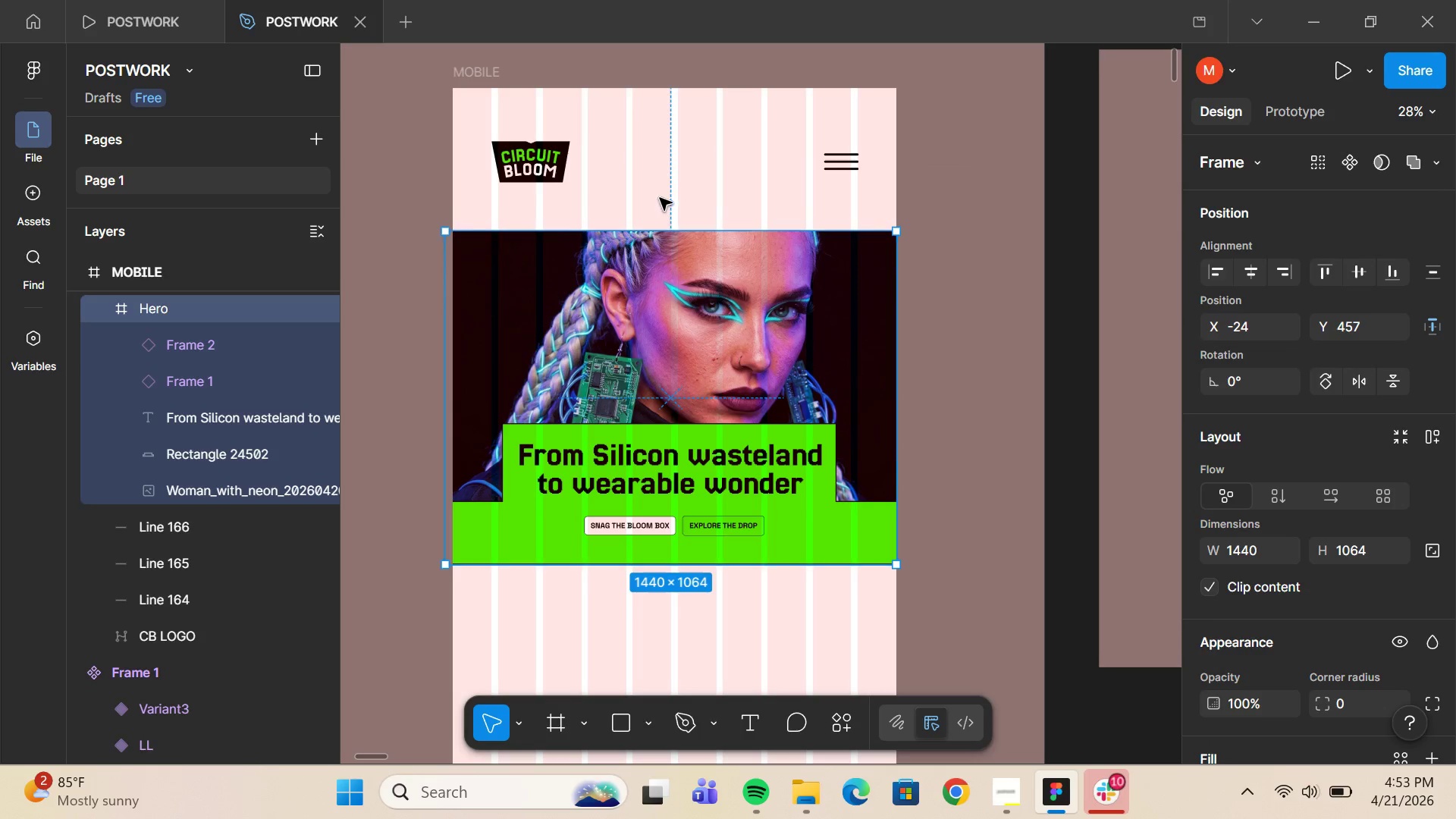 
double_click([584, 287])
 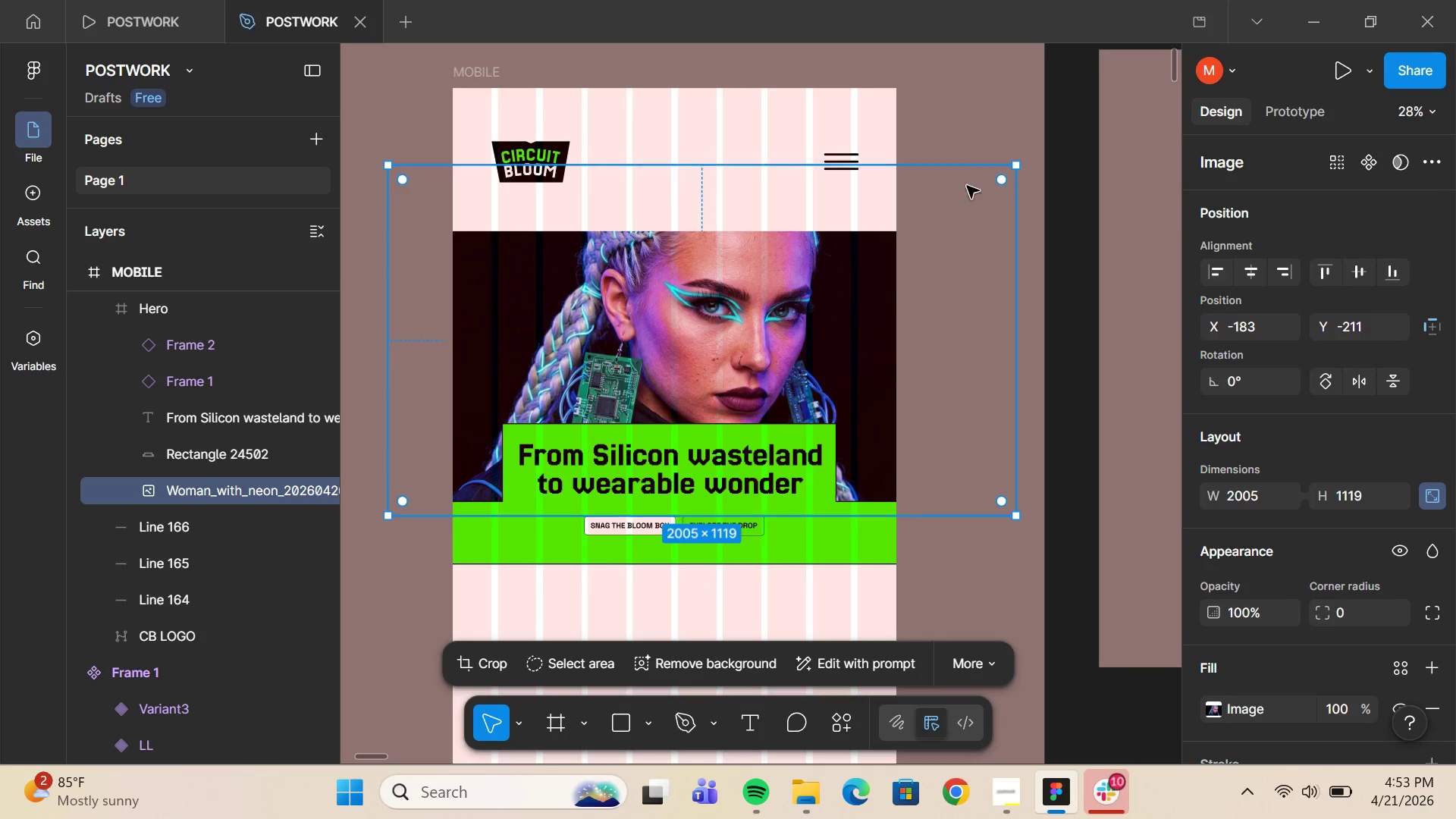 
double_click([973, 120])
 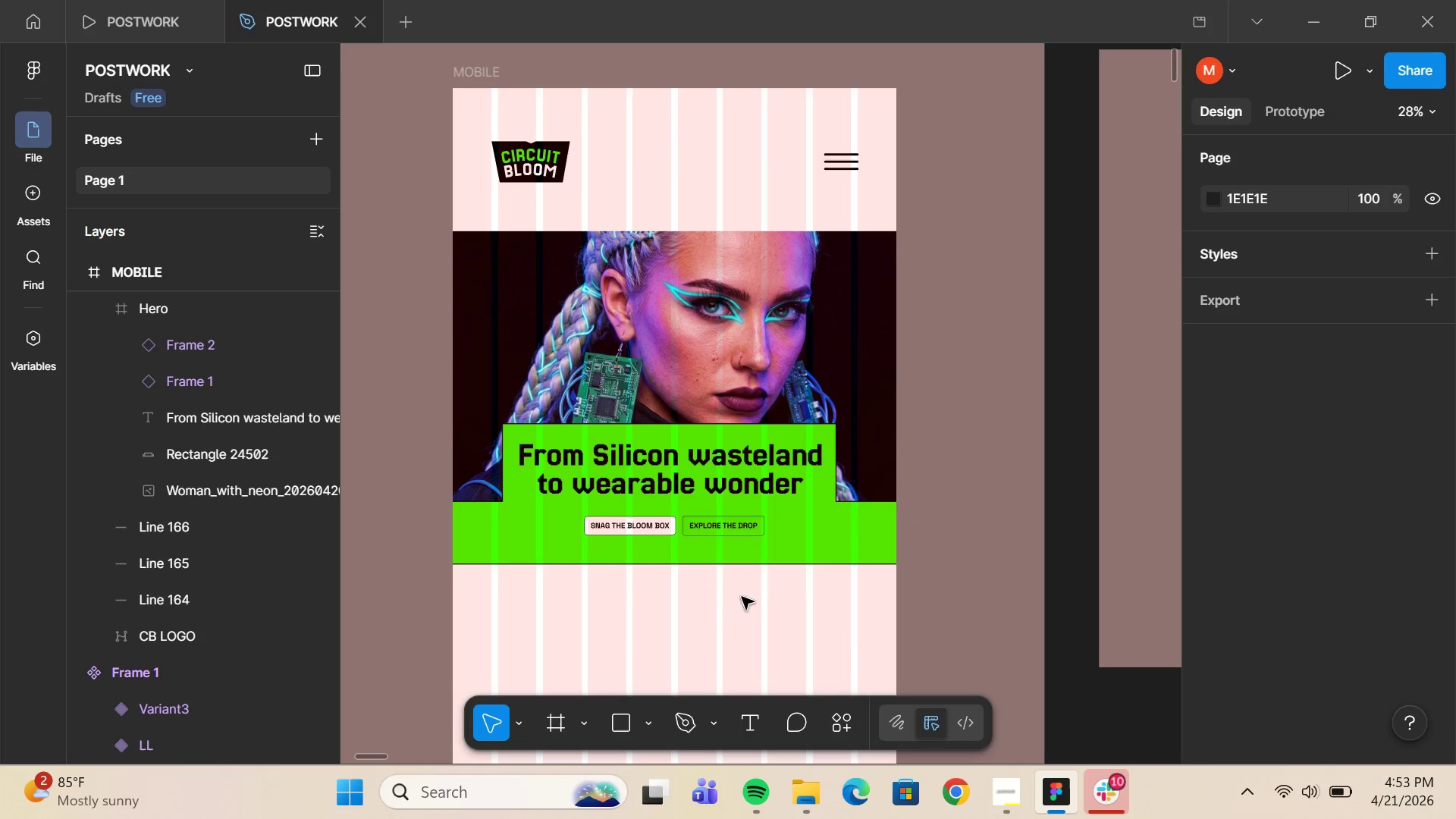 
scroll: coordinate [710, 594], scroll_direction: down, amount: 4.0
 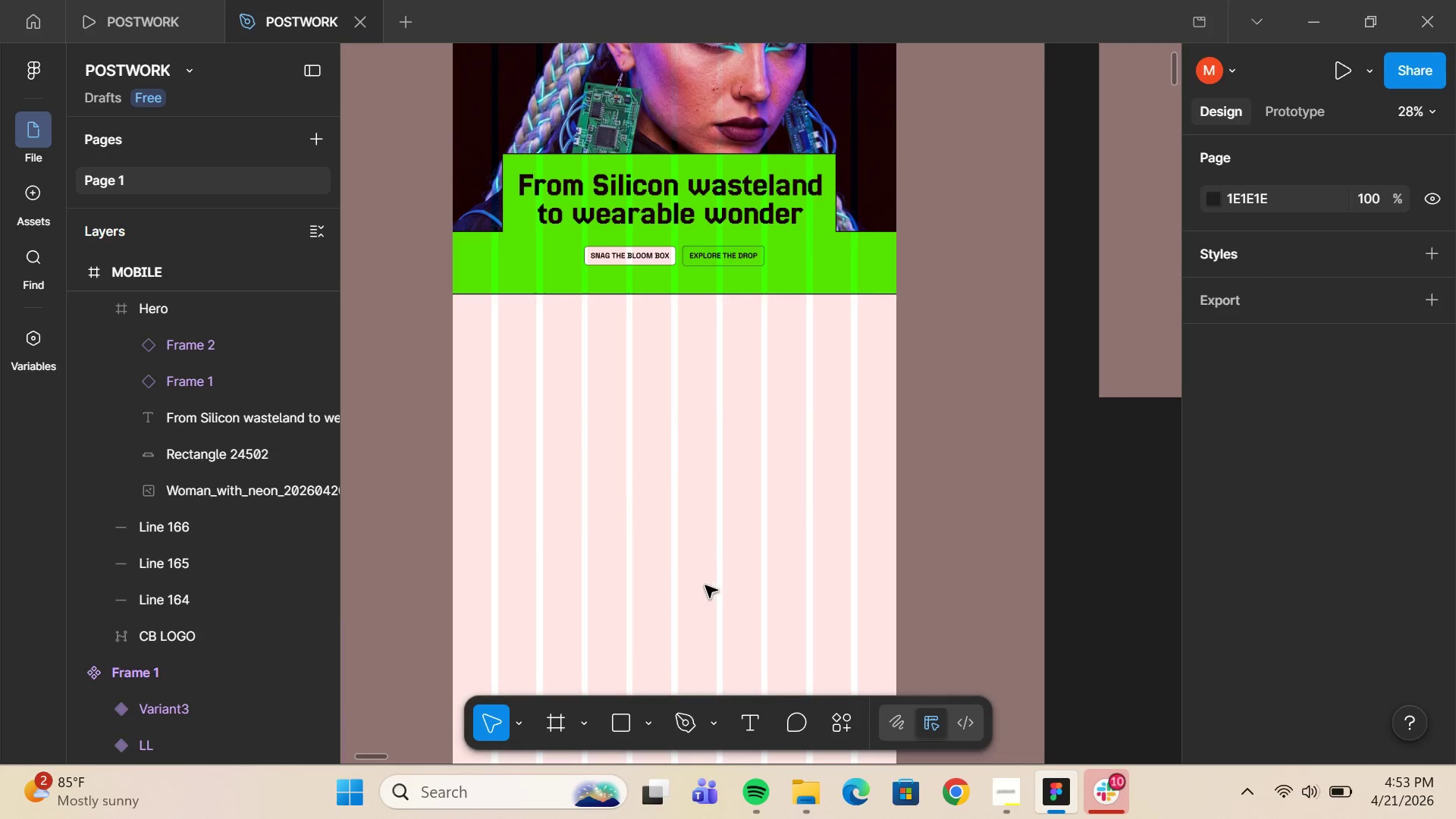 
scroll: coordinate [703, 578], scroll_direction: up, amount: 5.0
 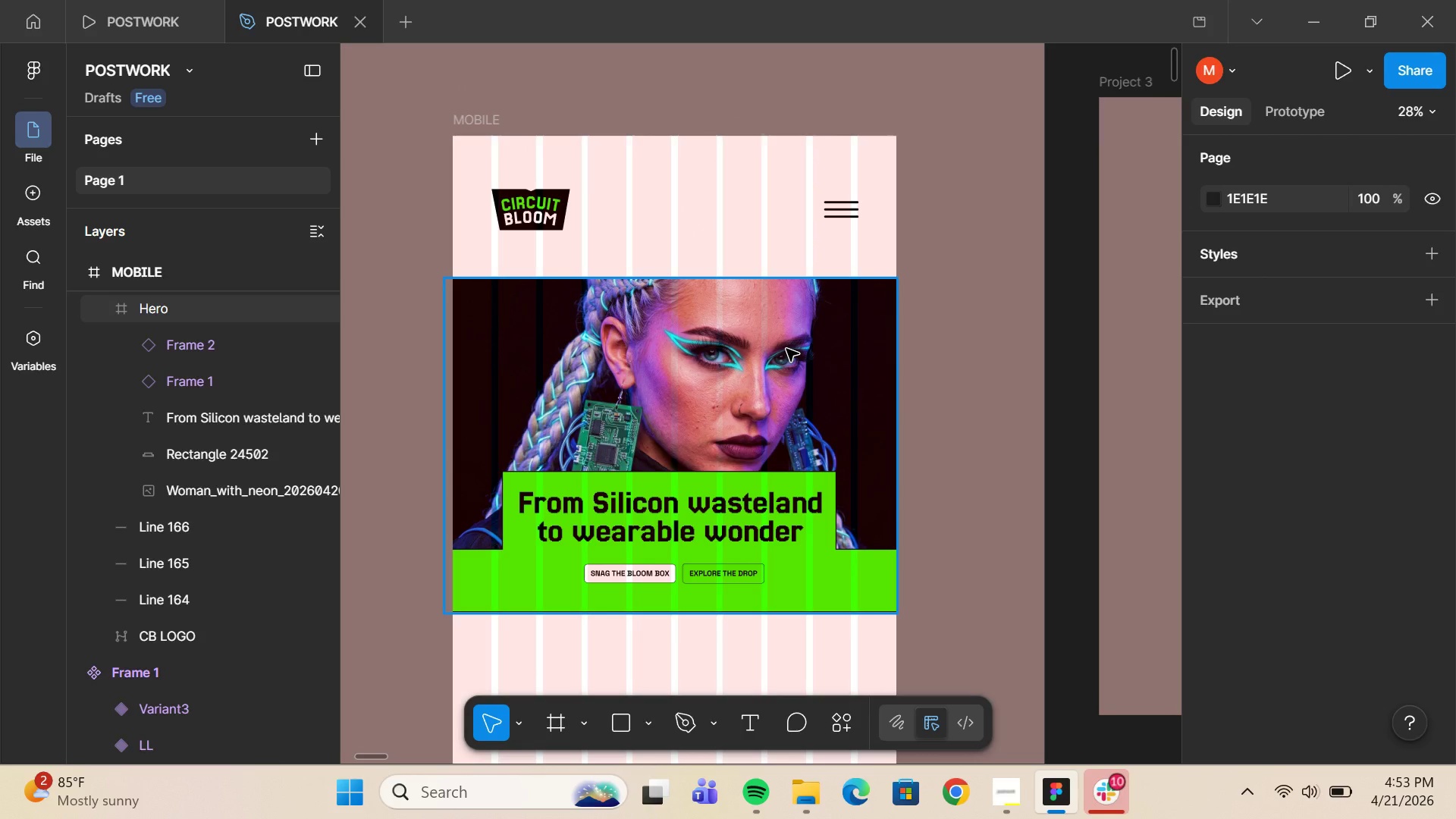 
wait(10.04)
 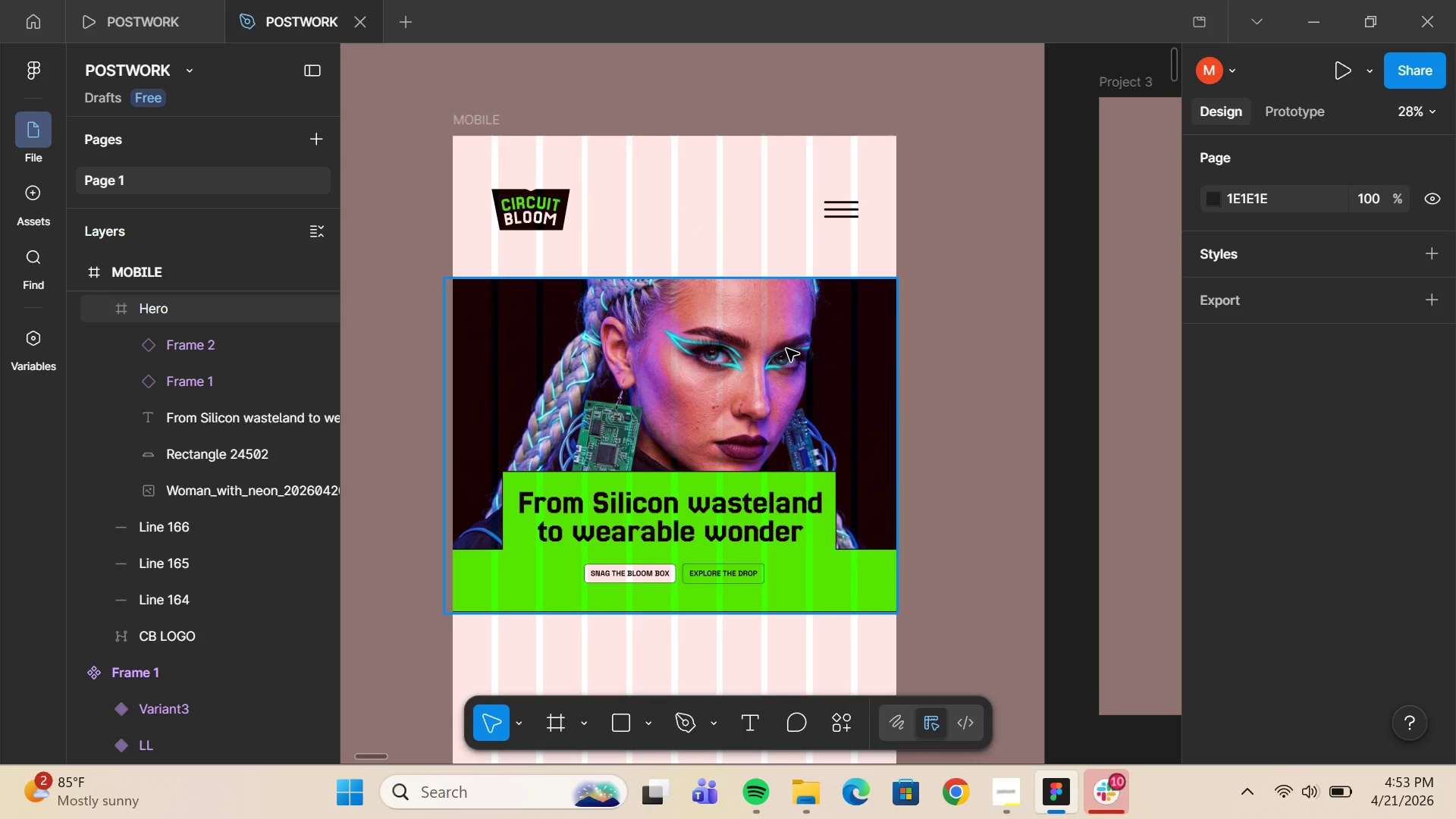 
hold_key(key=ControlLeft, duration=0.44)
scroll: coordinate [494, 629], scroll_direction: up, amount: 6.0
 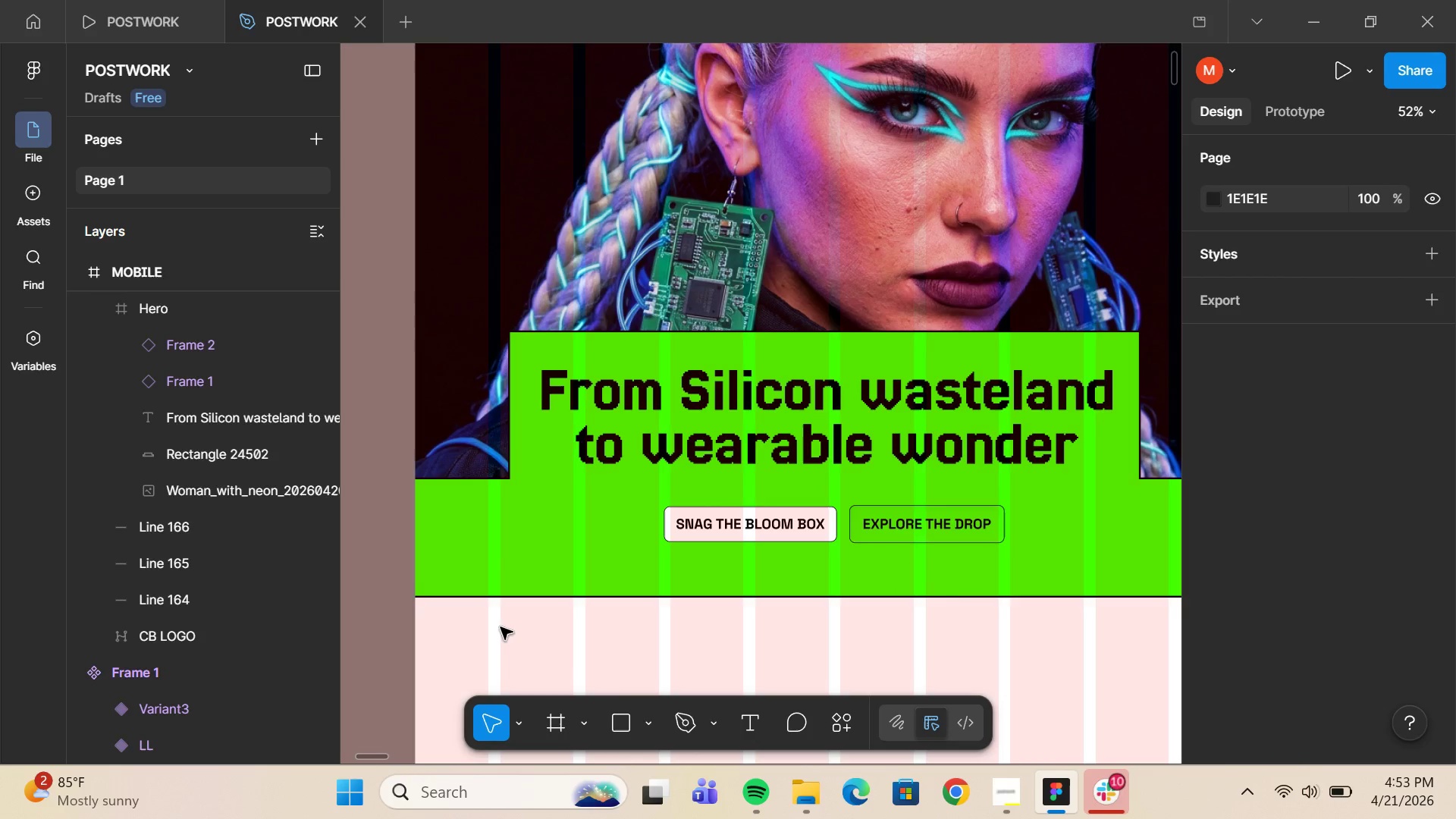 
hold_key(key=ControlLeft, duration=0.92)
scroll: coordinate [549, 635], scroll_direction: down, amount: 11.0
 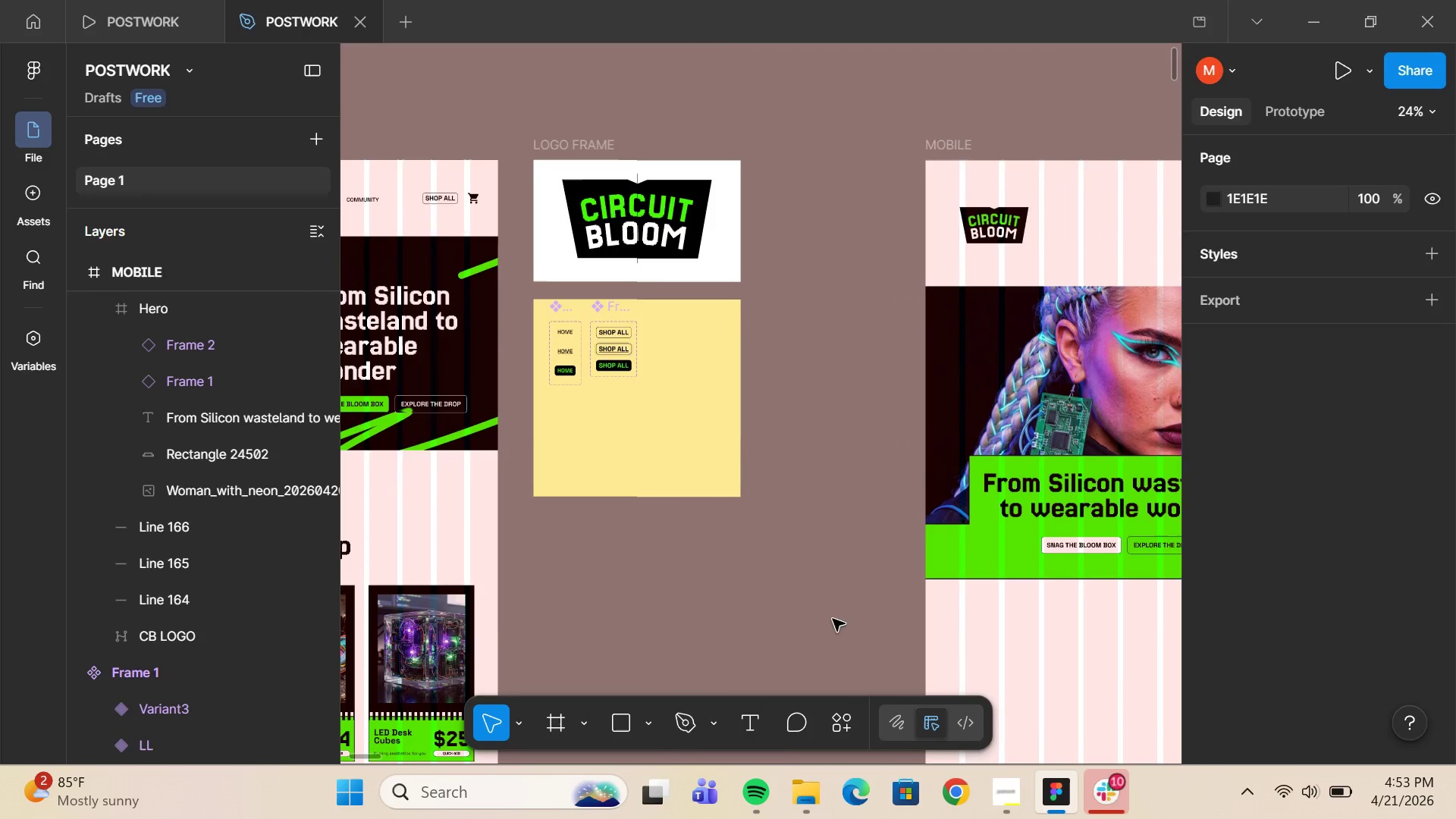 
hold_key(key=ControlLeft, duration=0.31)
scroll: coordinate [675, 591], scroll_direction: down, amount: 4.0
 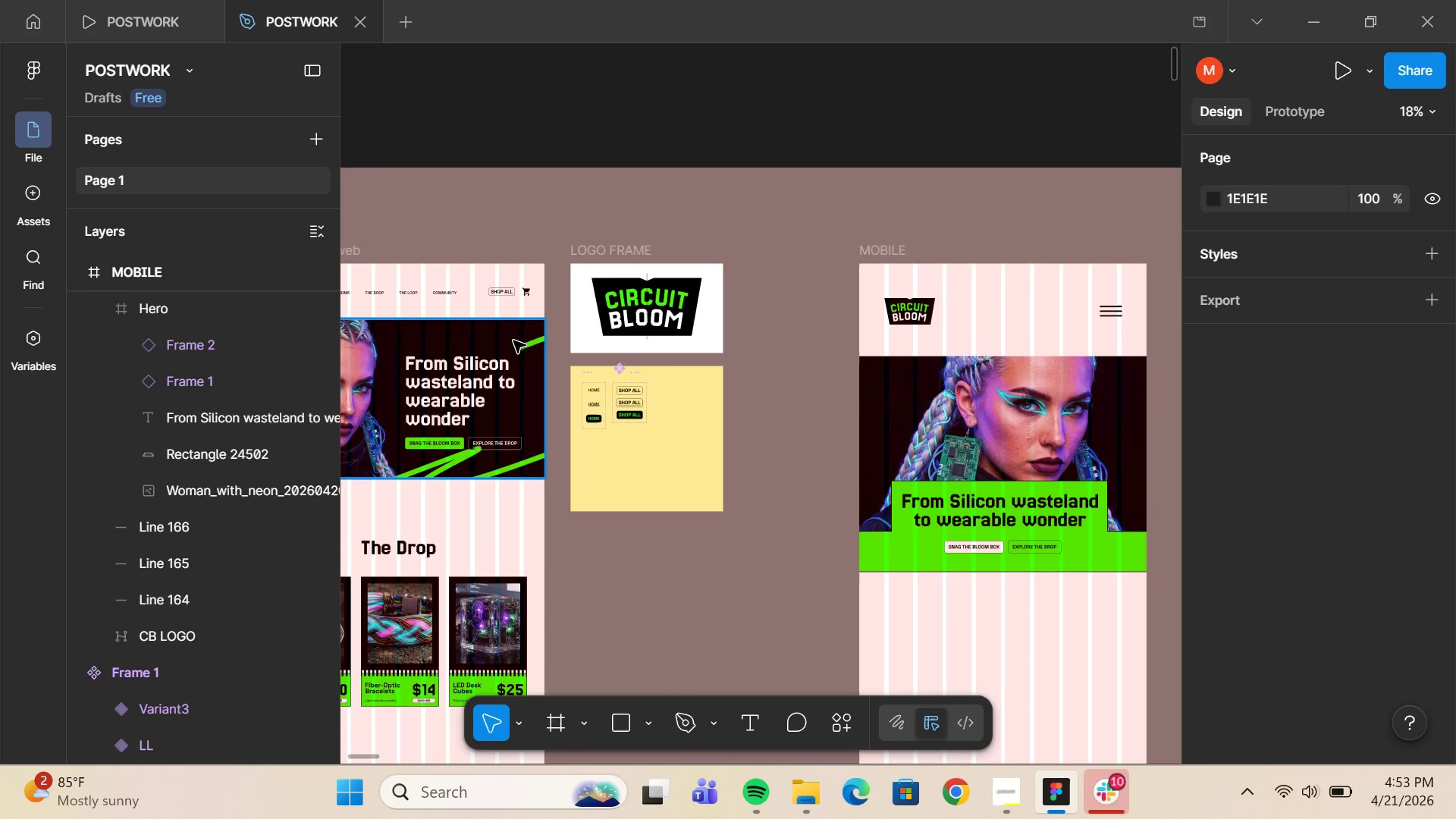 
double_click([530, 346])
 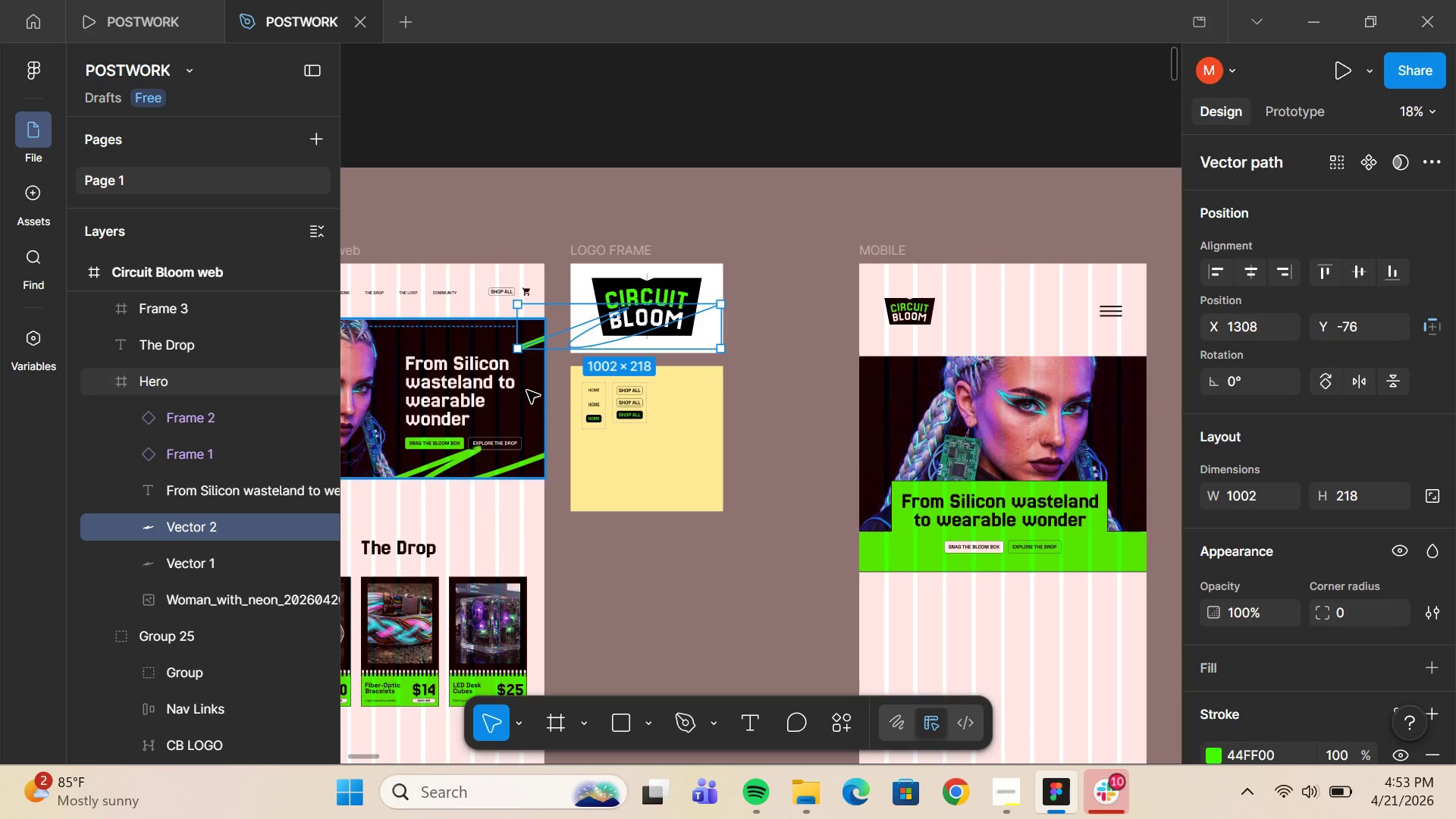 
key(Control+C)
 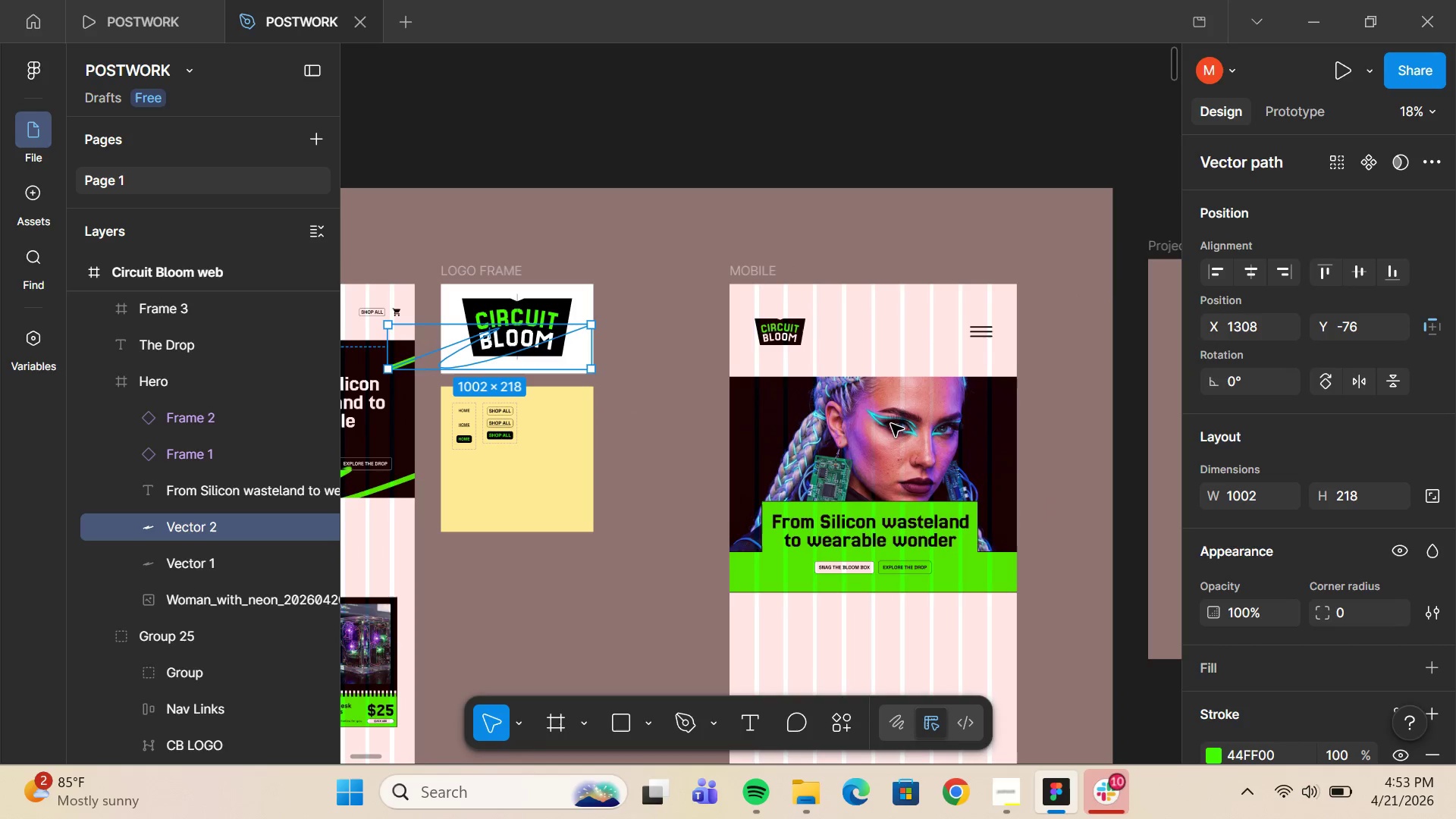 
left_click([949, 413])
 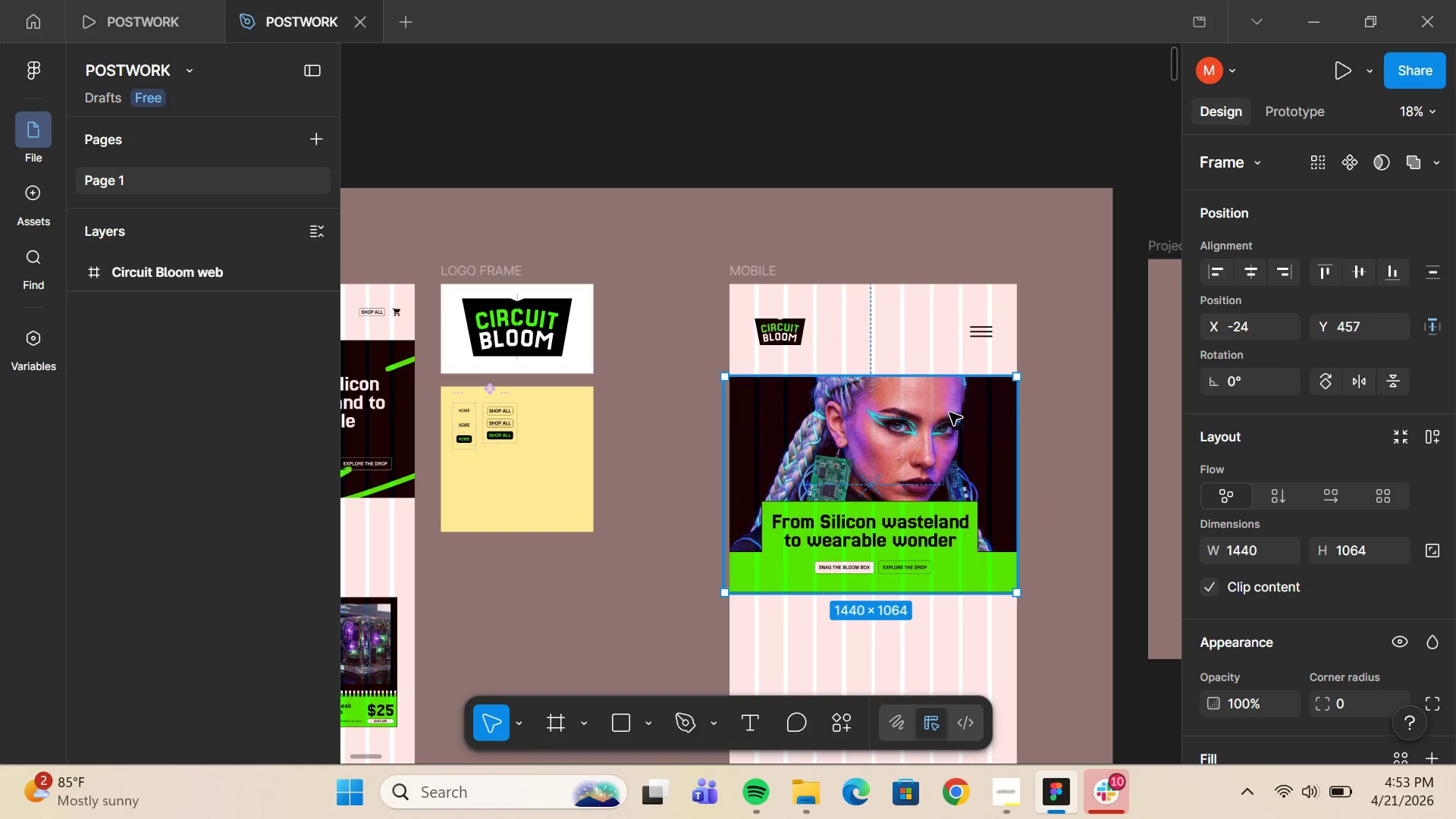 
key(Control+V)
 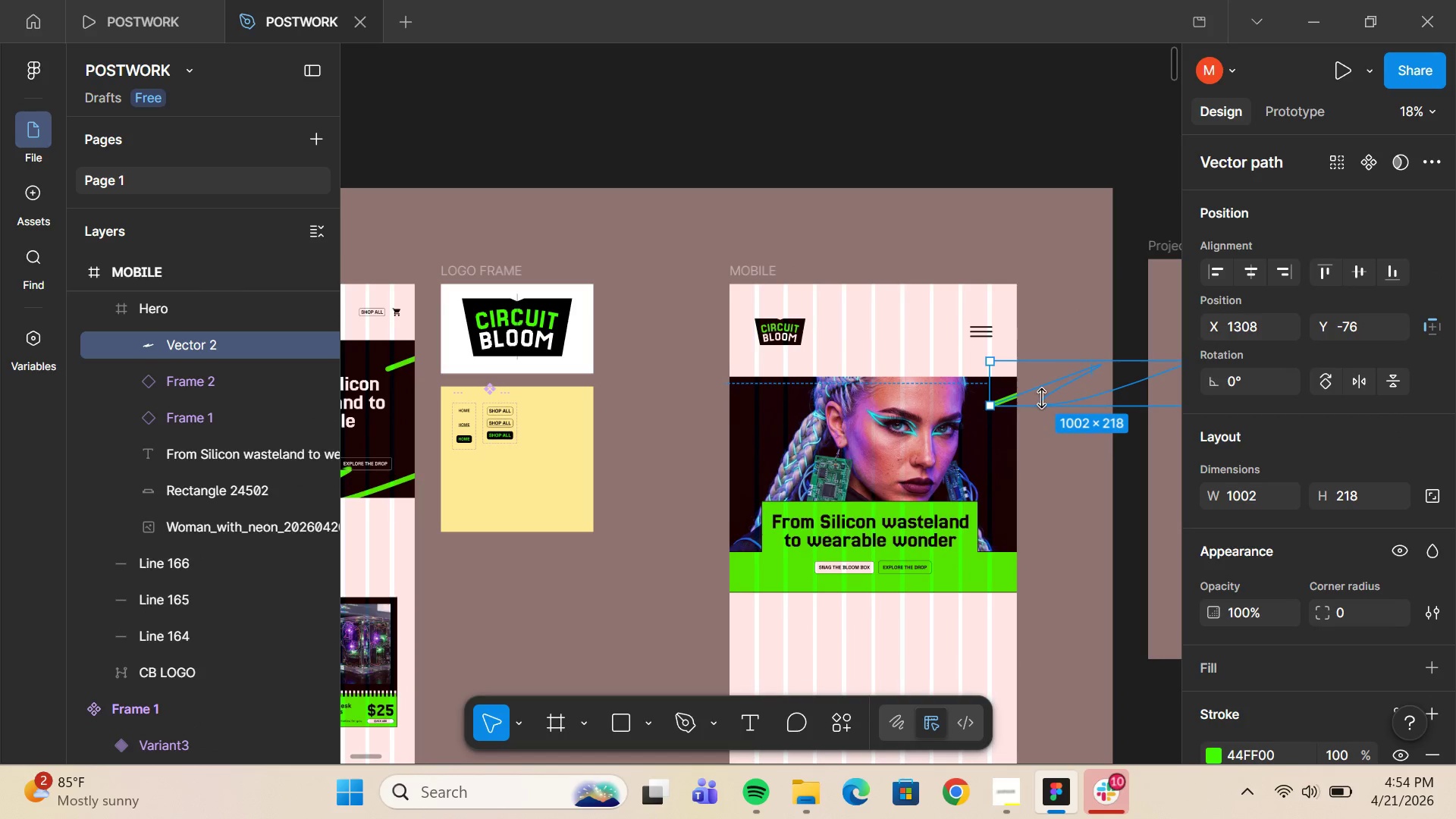 
left_click_drag(start_coordinate=[1051, 388], to_coordinate=[1043, 416])
 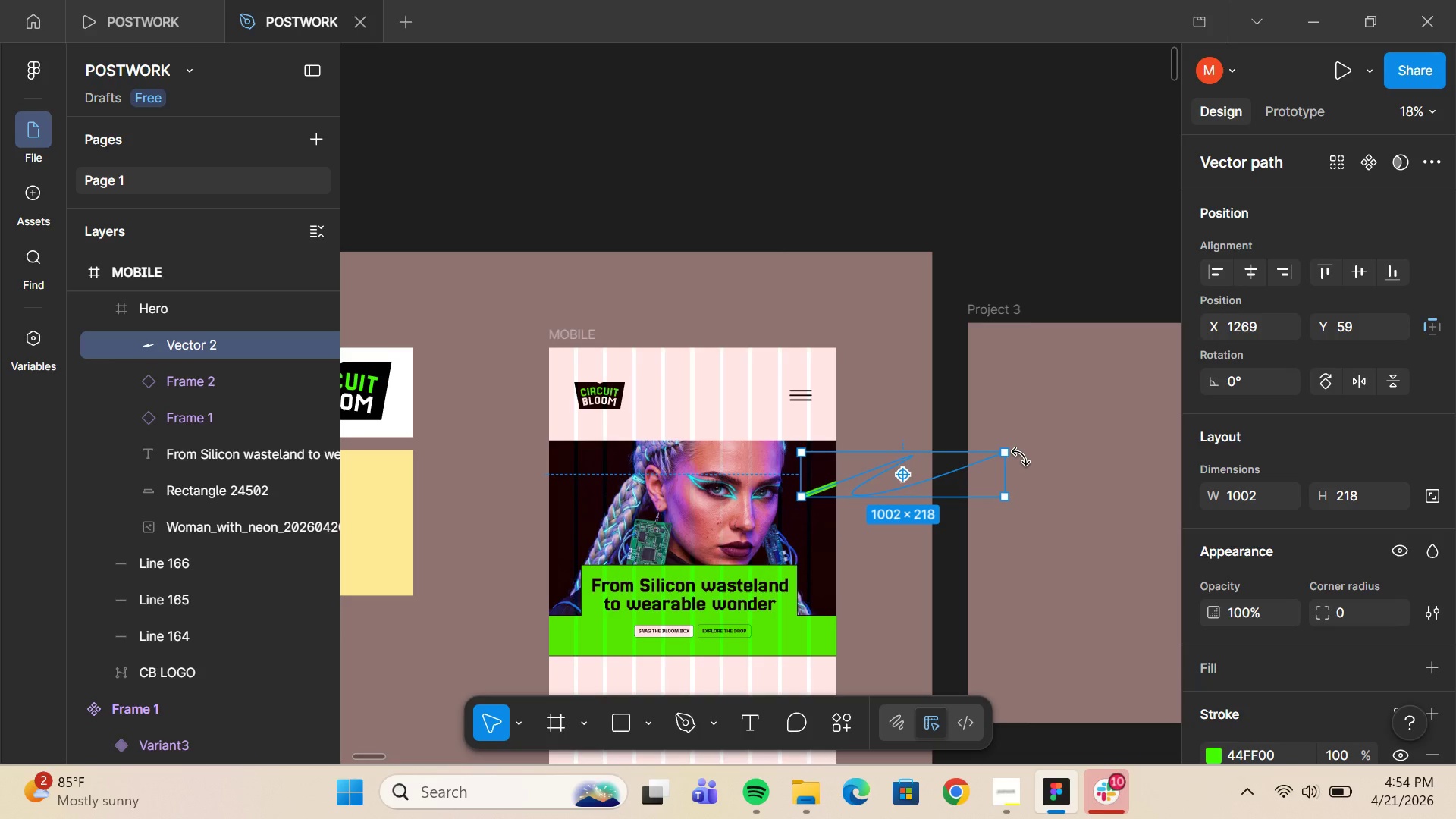 
wait(18.08)
 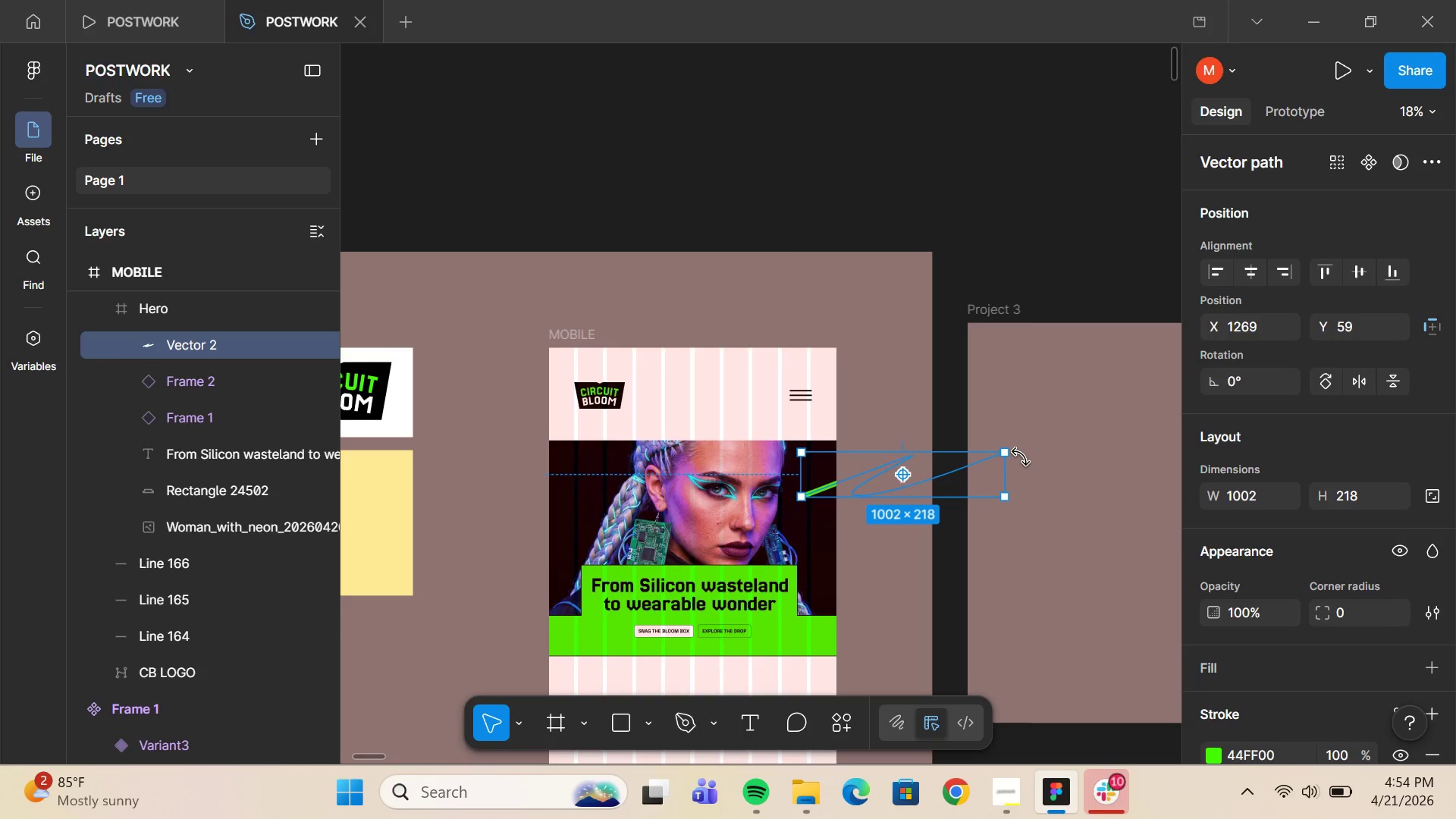 
left_click([1410, 487])
 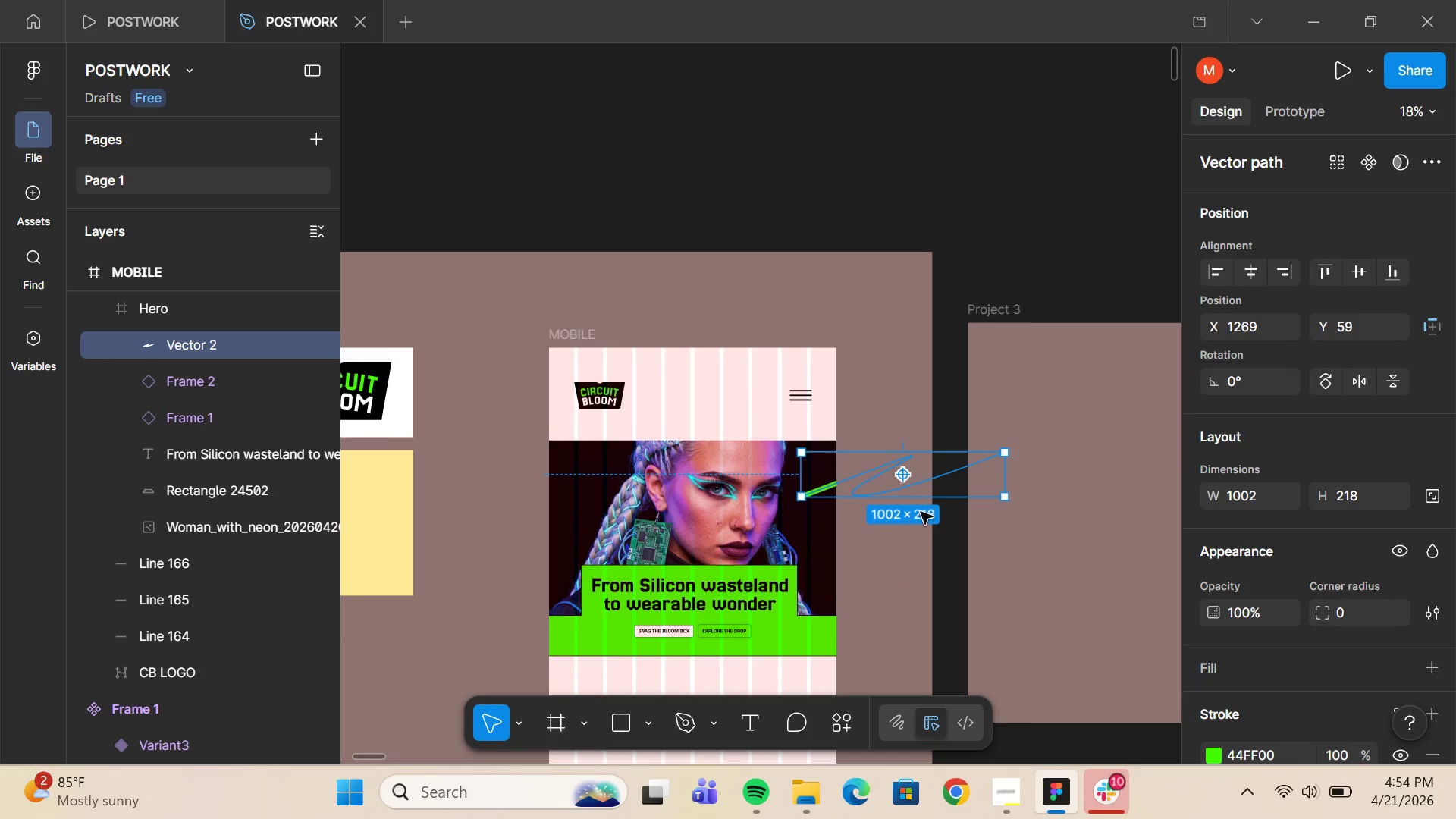 
left_click_drag(start_coordinate=[938, 457], to_coordinate=[911, 481])
 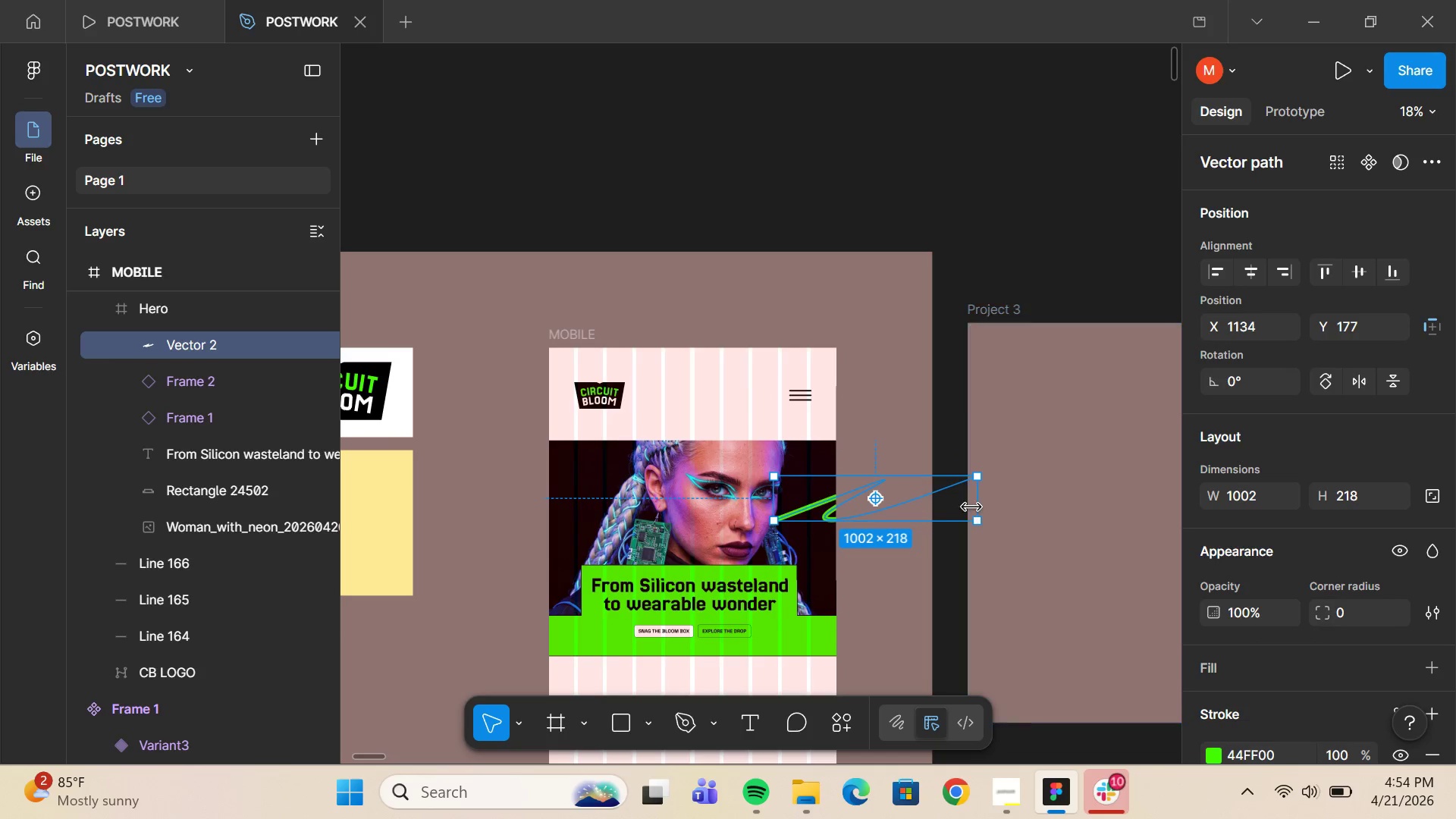 
left_click_drag(start_coordinate=[974, 506], to_coordinate=[872, 516])
 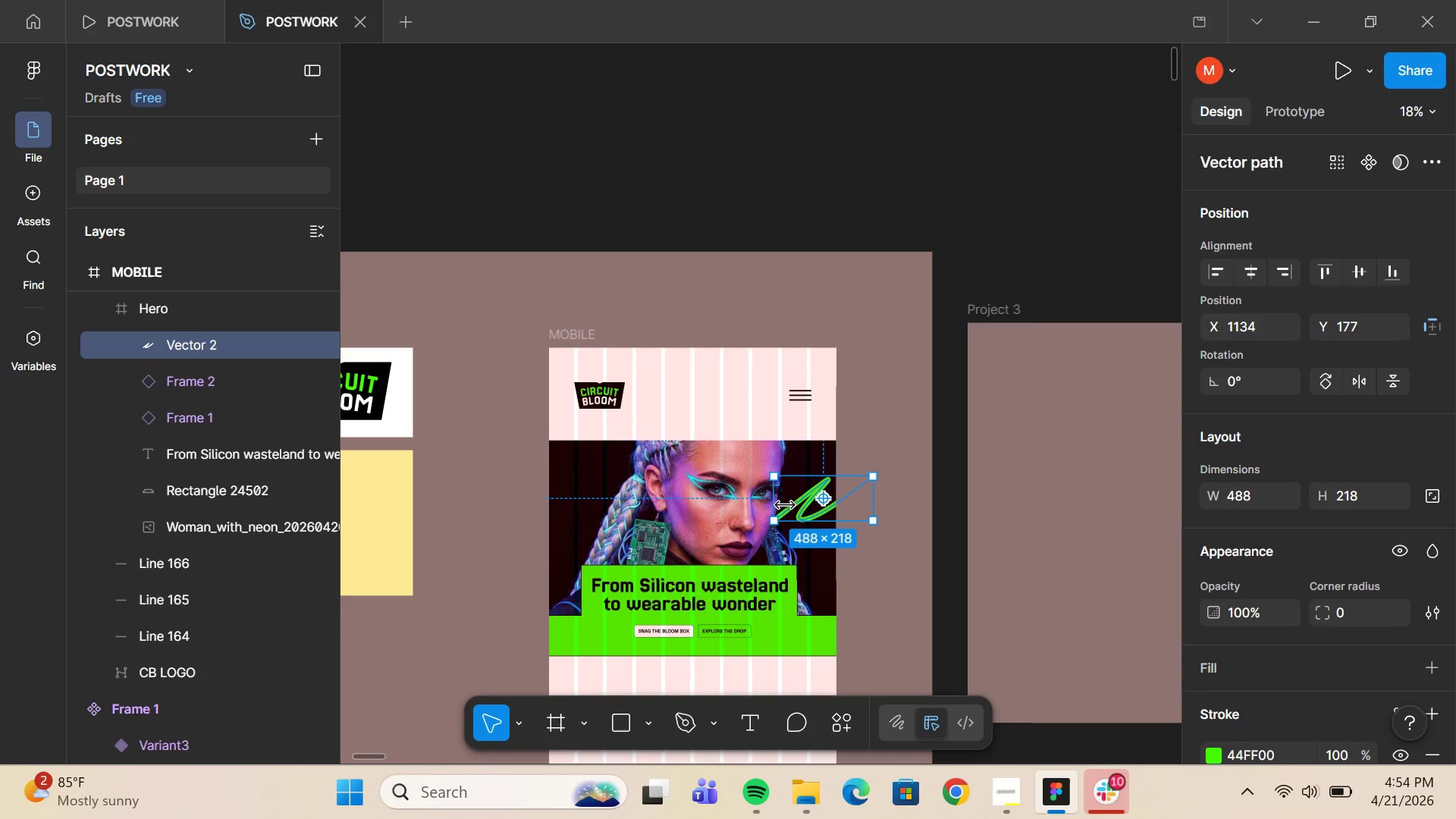 
left_click_drag(start_coordinate=[787, 504], to_coordinate=[820, 497])
 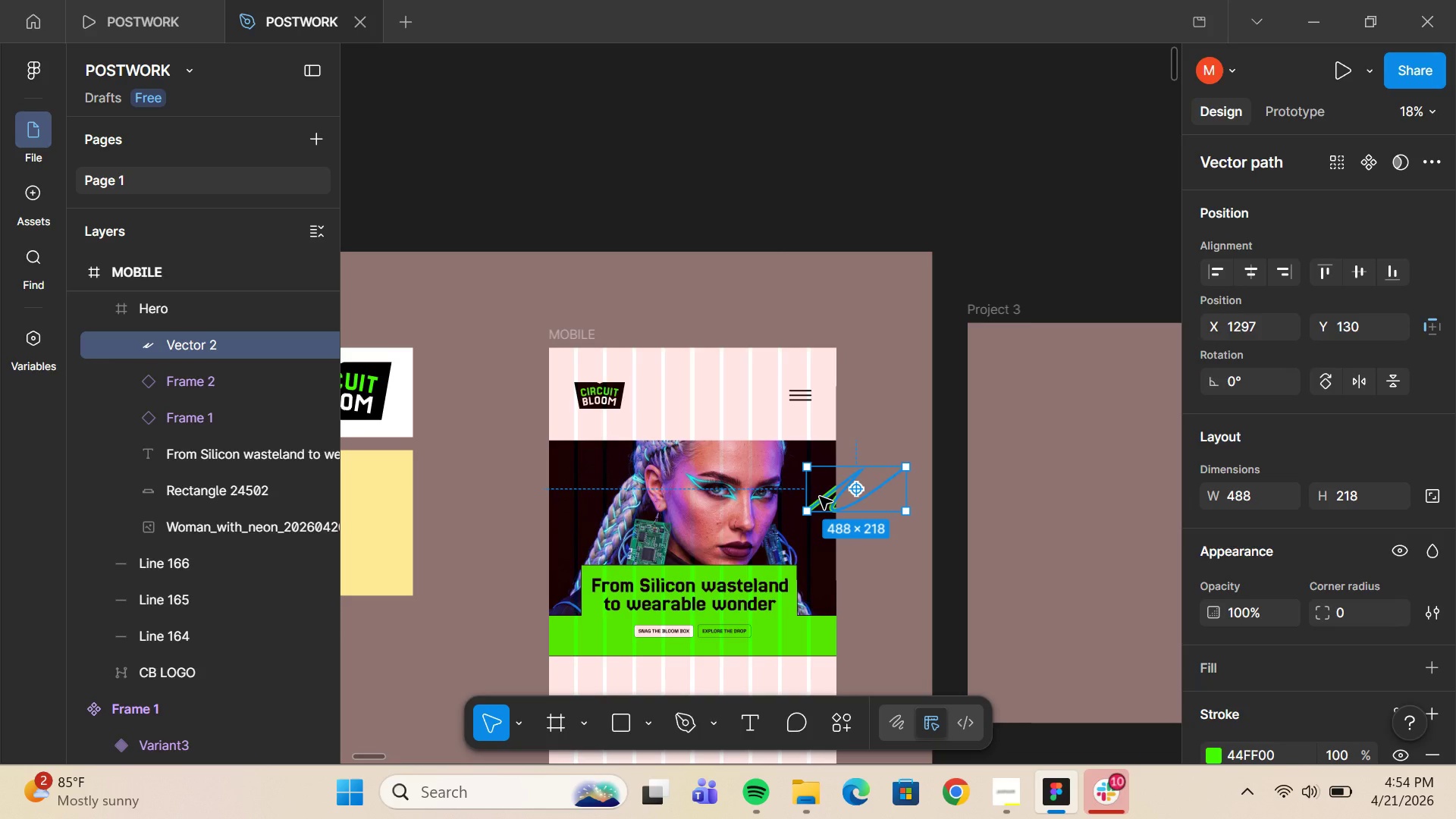 
key(Control+D)
 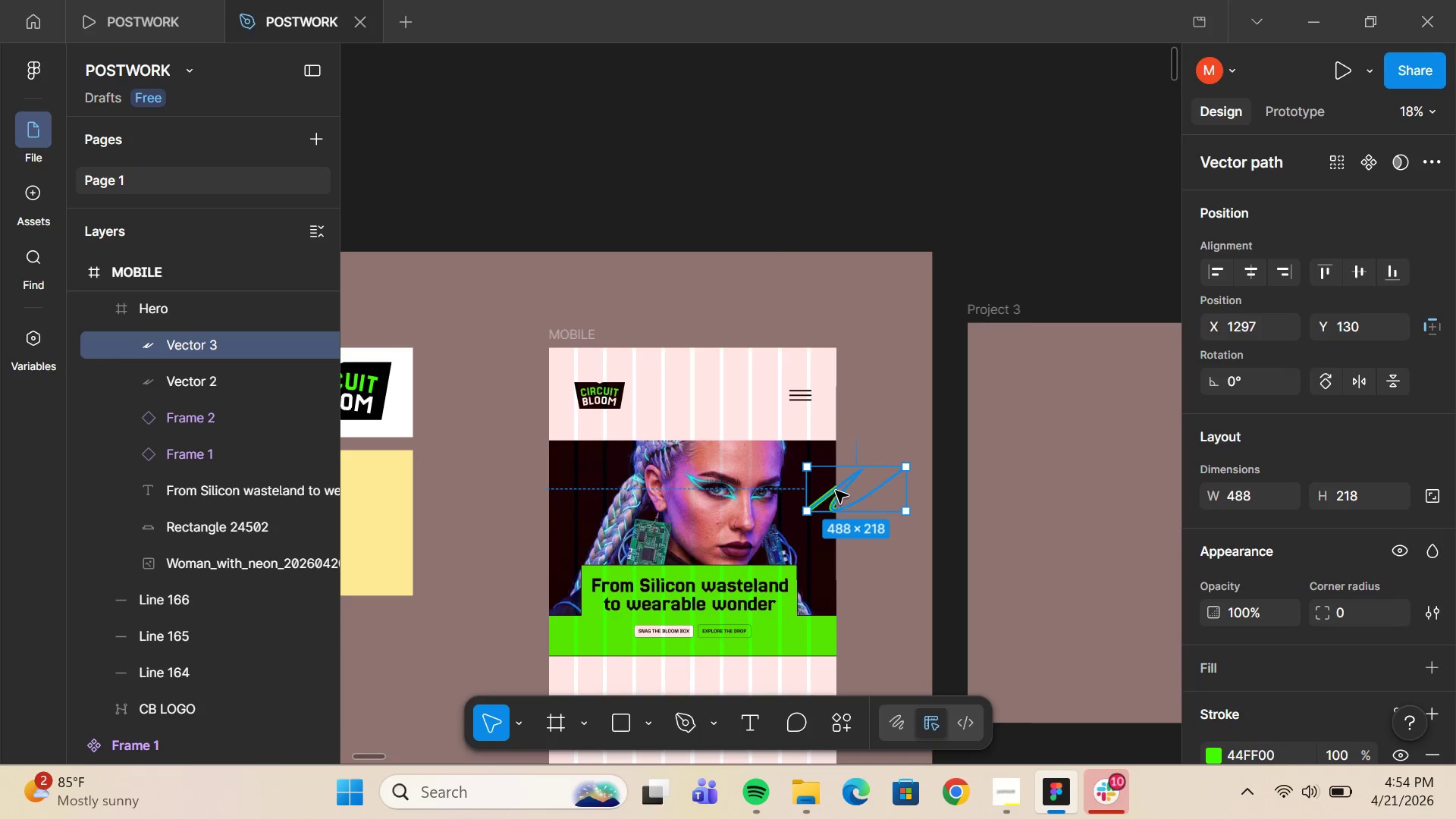 
left_click_drag(start_coordinate=[836, 491], to_coordinate=[648, 504])
 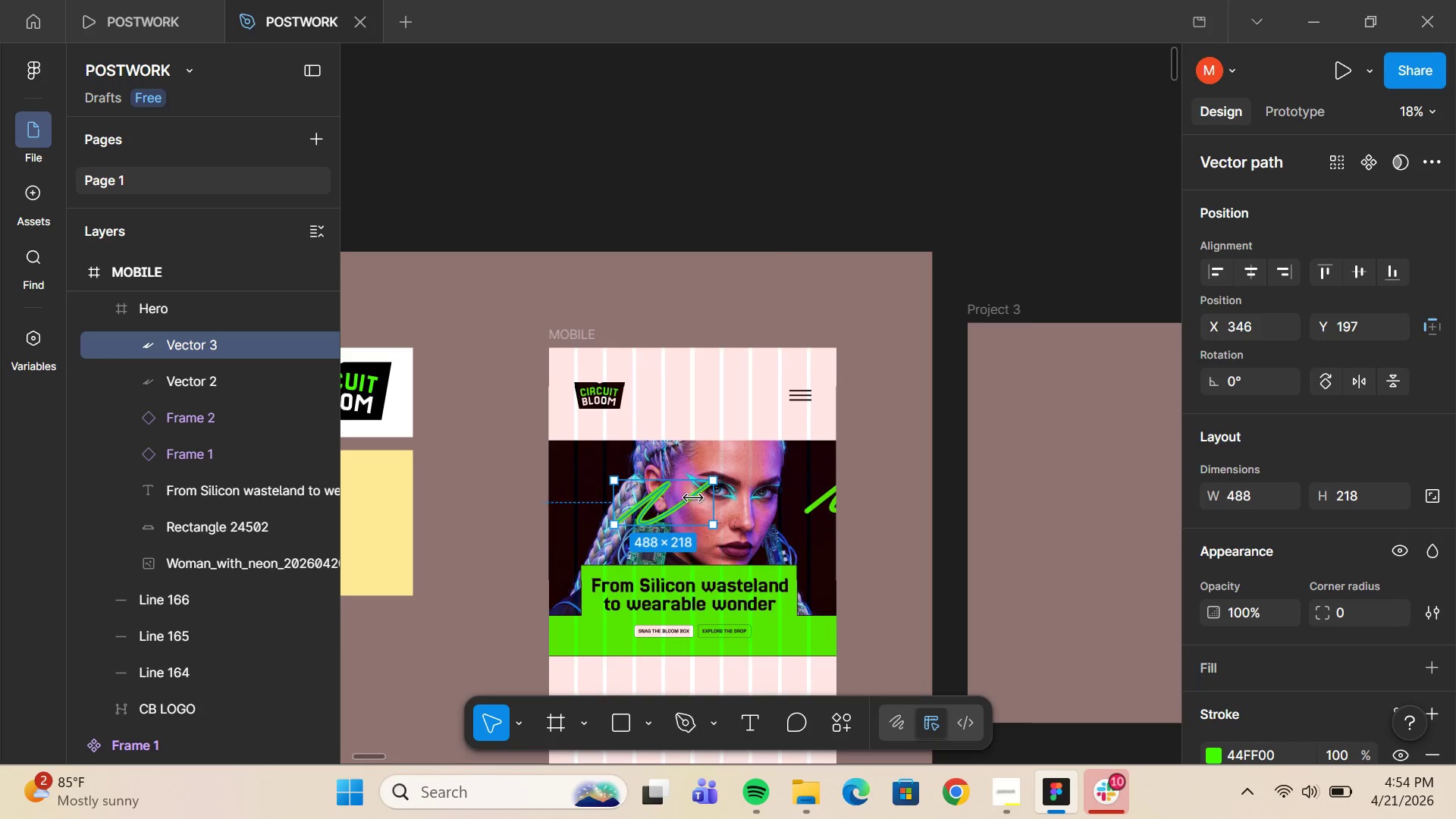 
left_click_drag(start_coordinate=[692, 498], to_coordinate=[573, 529])
 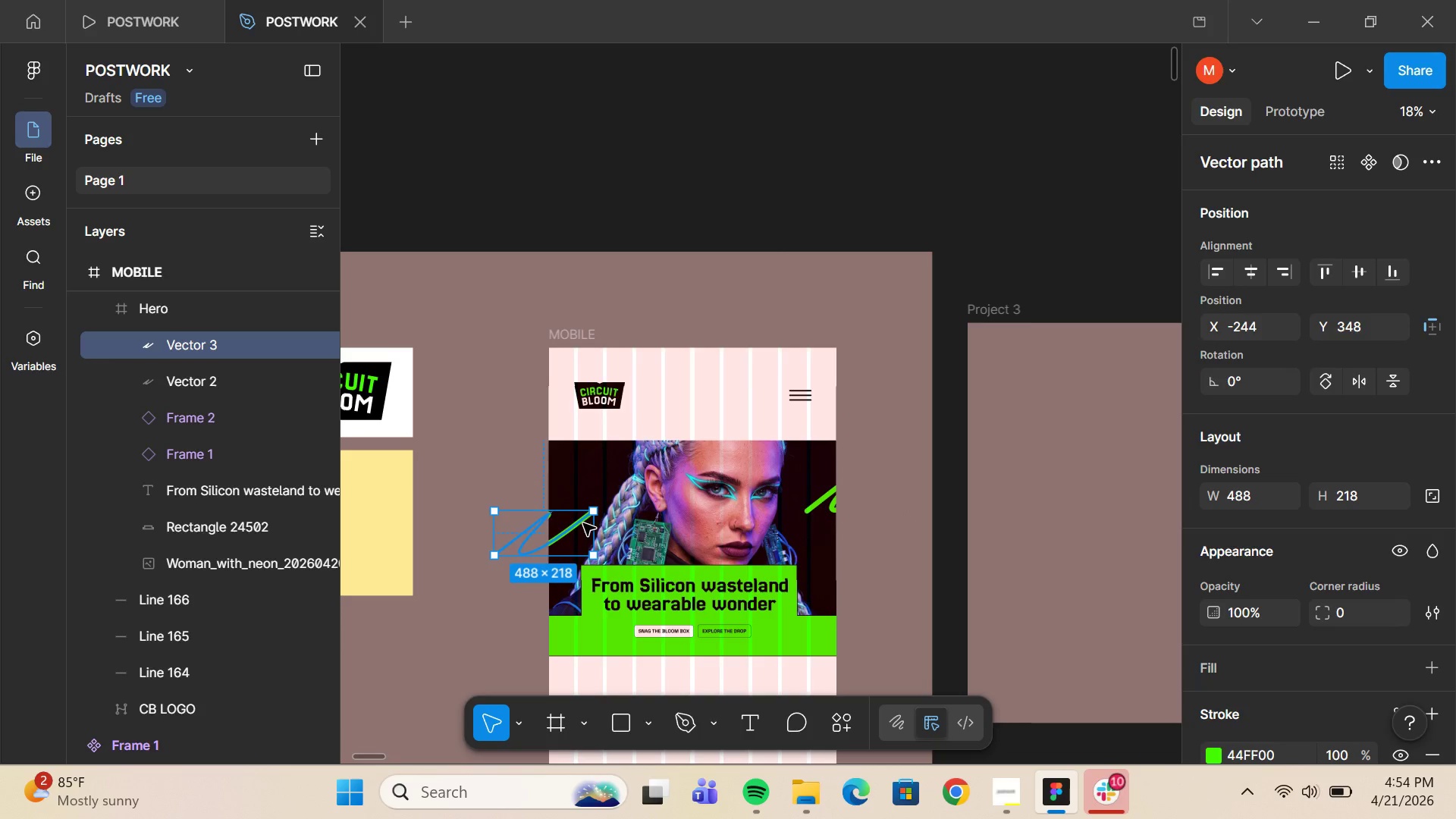 
left_click_drag(start_coordinate=[583, 523], to_coordinate=[563, 530])
 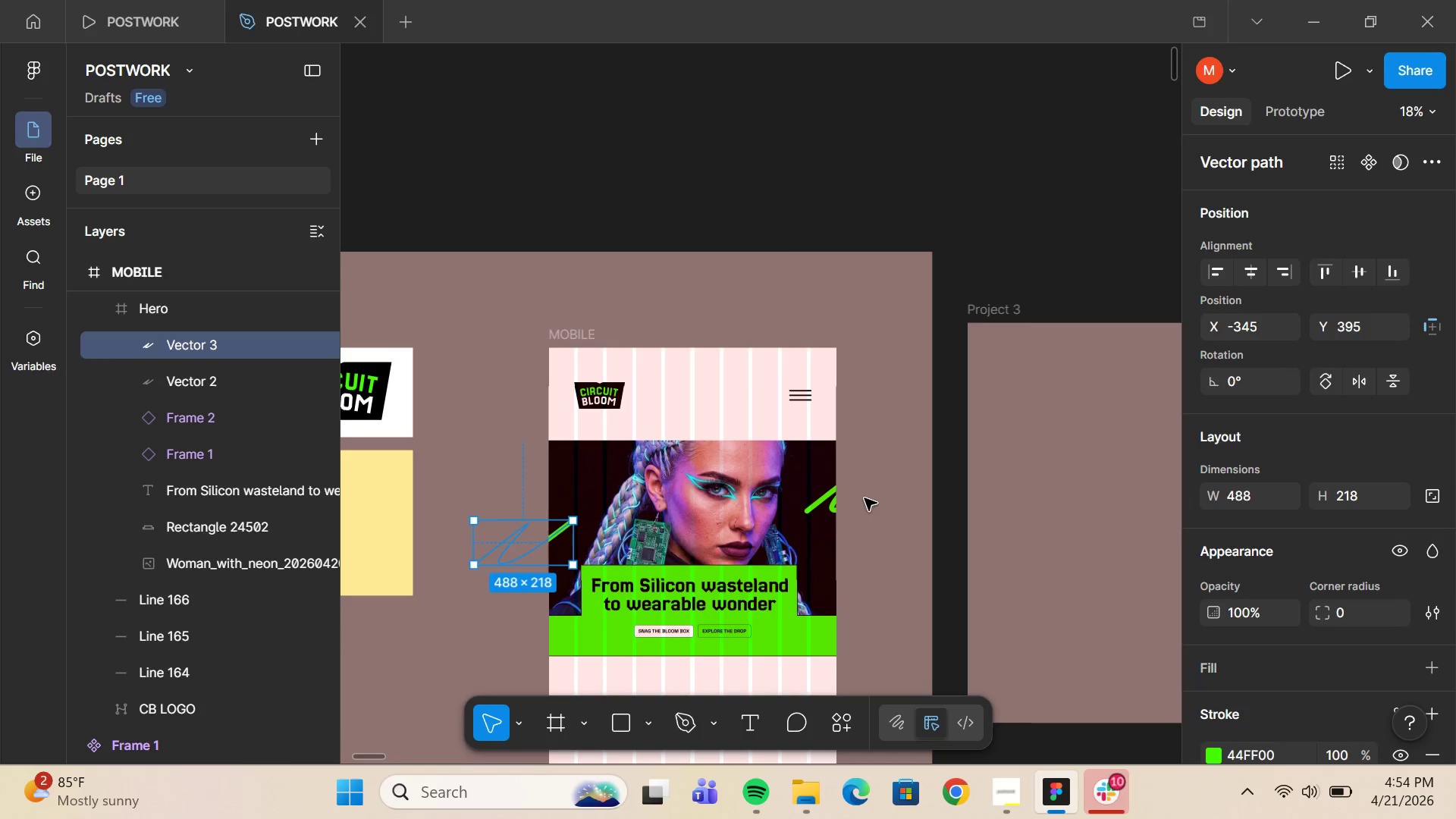 
left_click([864, 498])
 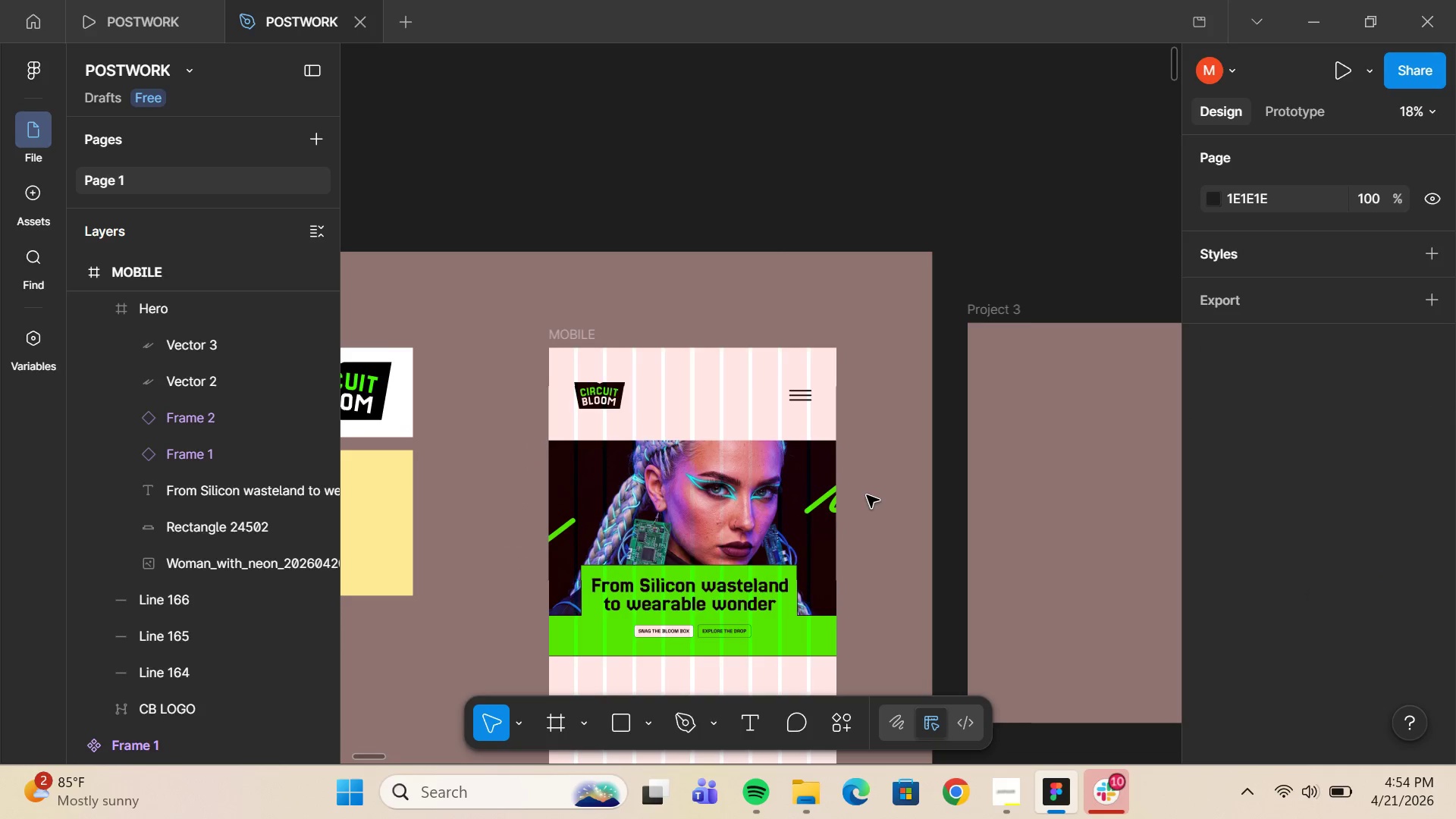 
scroll: coordinate [867, 495], scroll_direction: down, amount: 4.0
 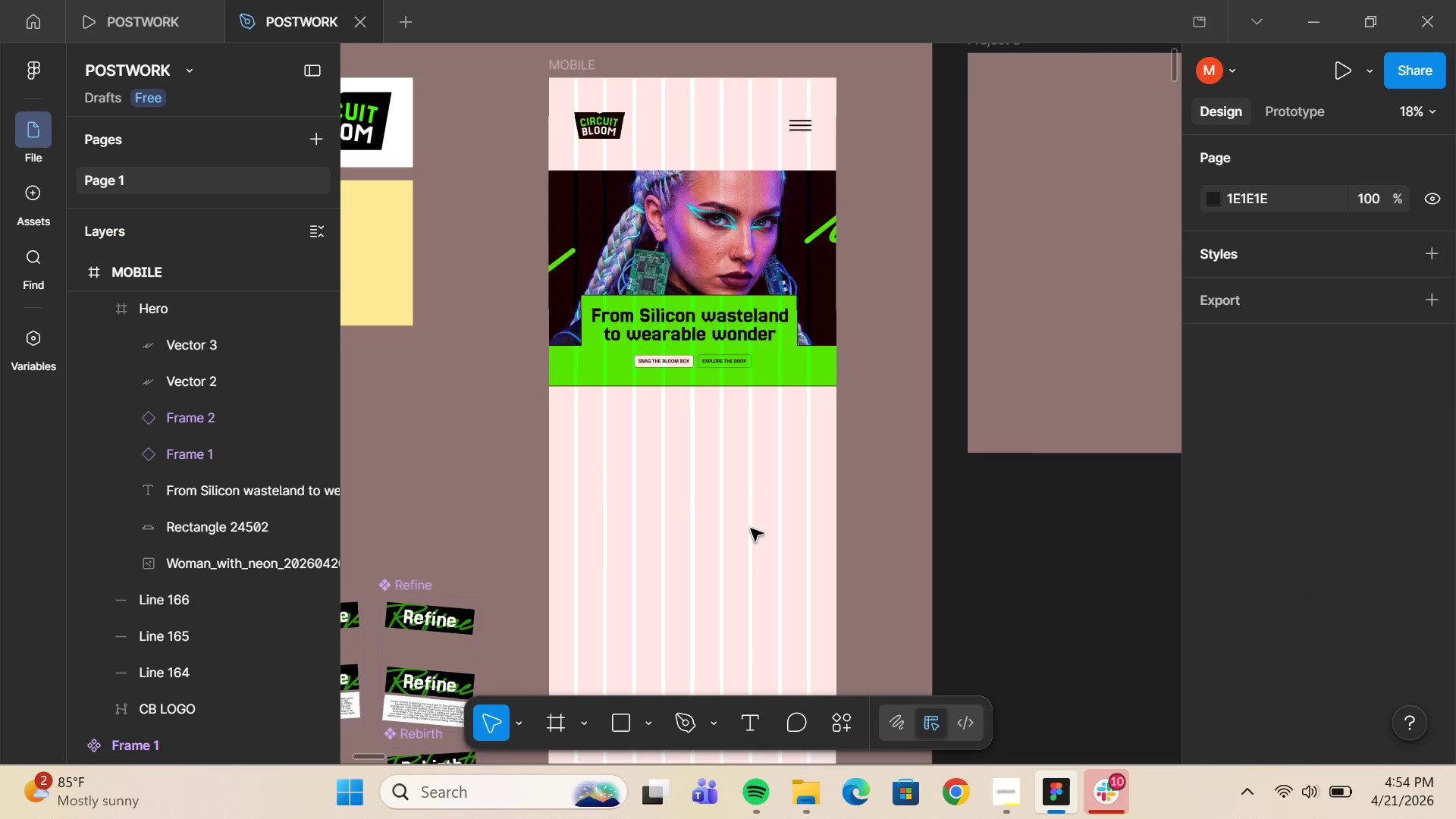 
scroll: coordinate [751, 529], scroll_direction: up, amount: 2.0
 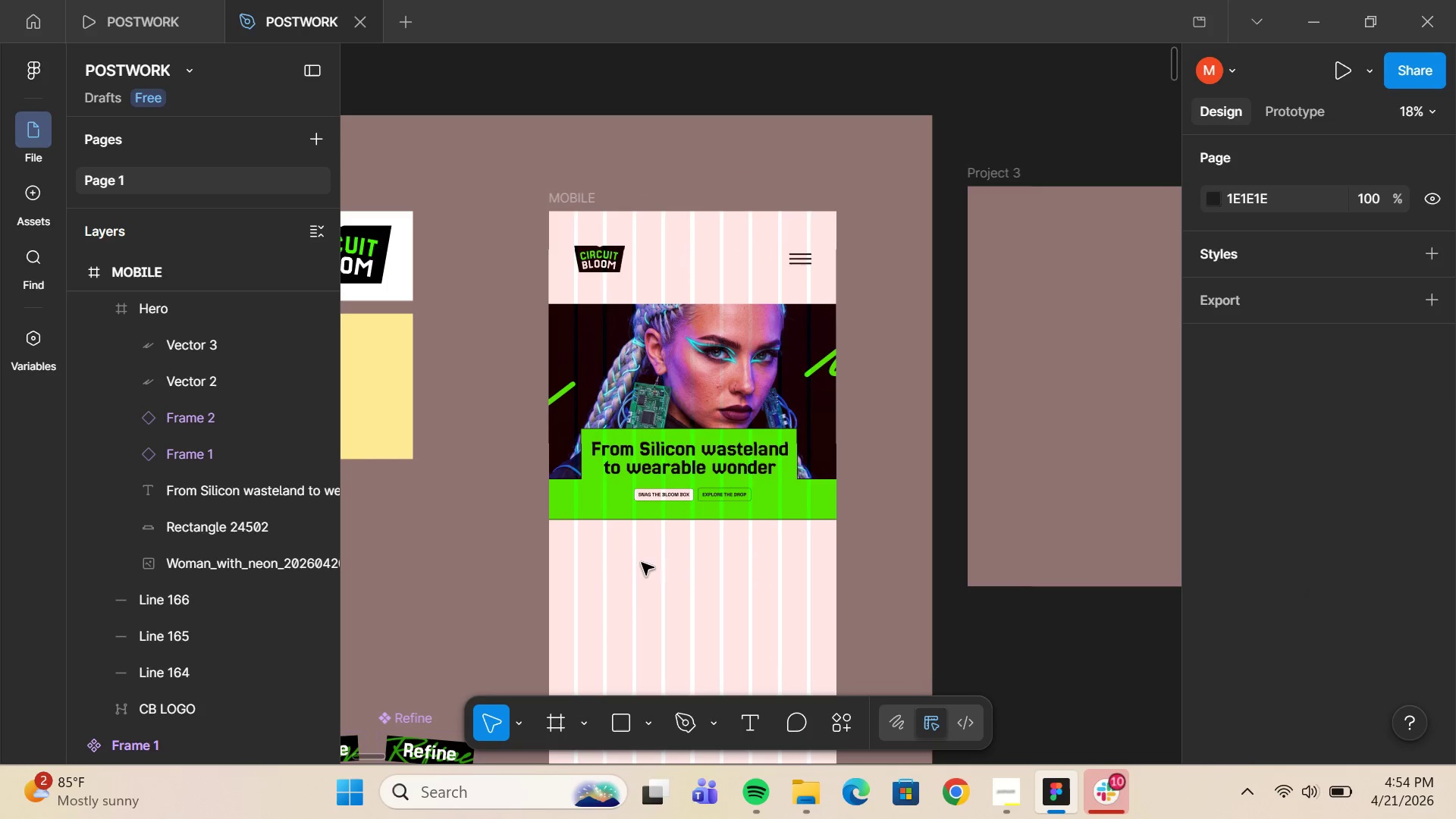 
hold_key(key=ControlLeft, duration=0.34)
 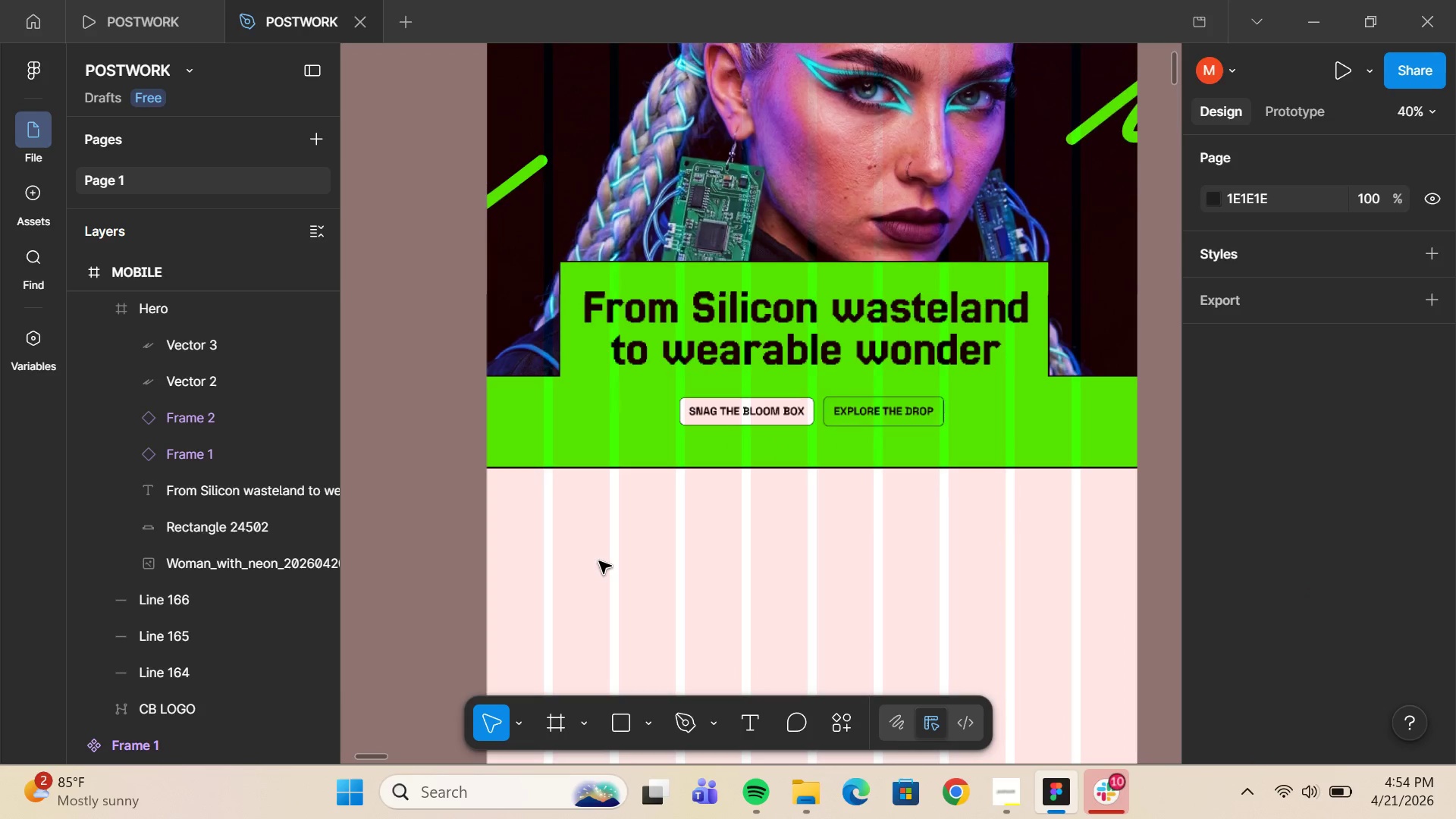 
key(Control+ControlLeft)
 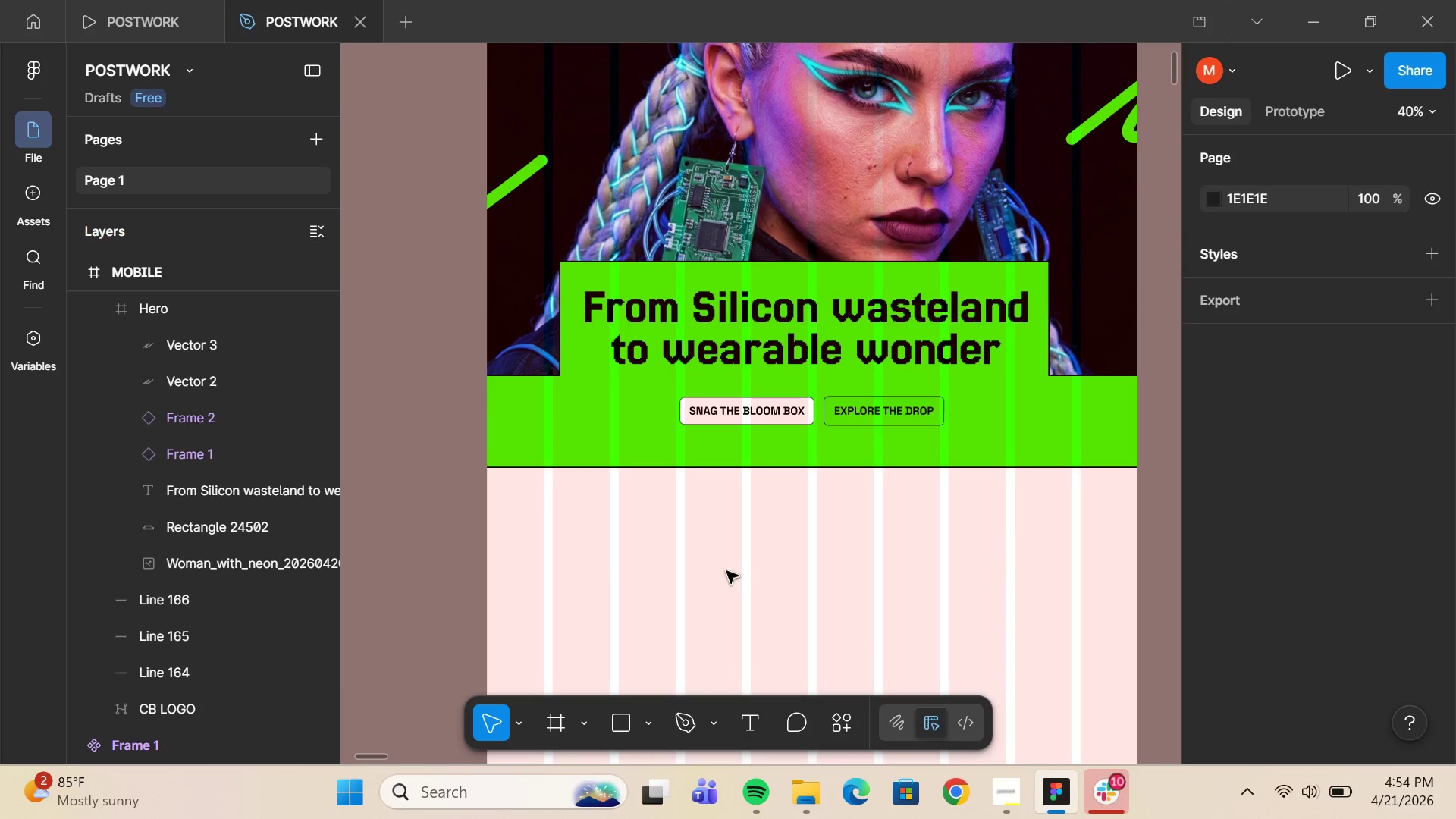 
scroll: coordinate [599, 561], scroll_direction: up, amount: 5.0
 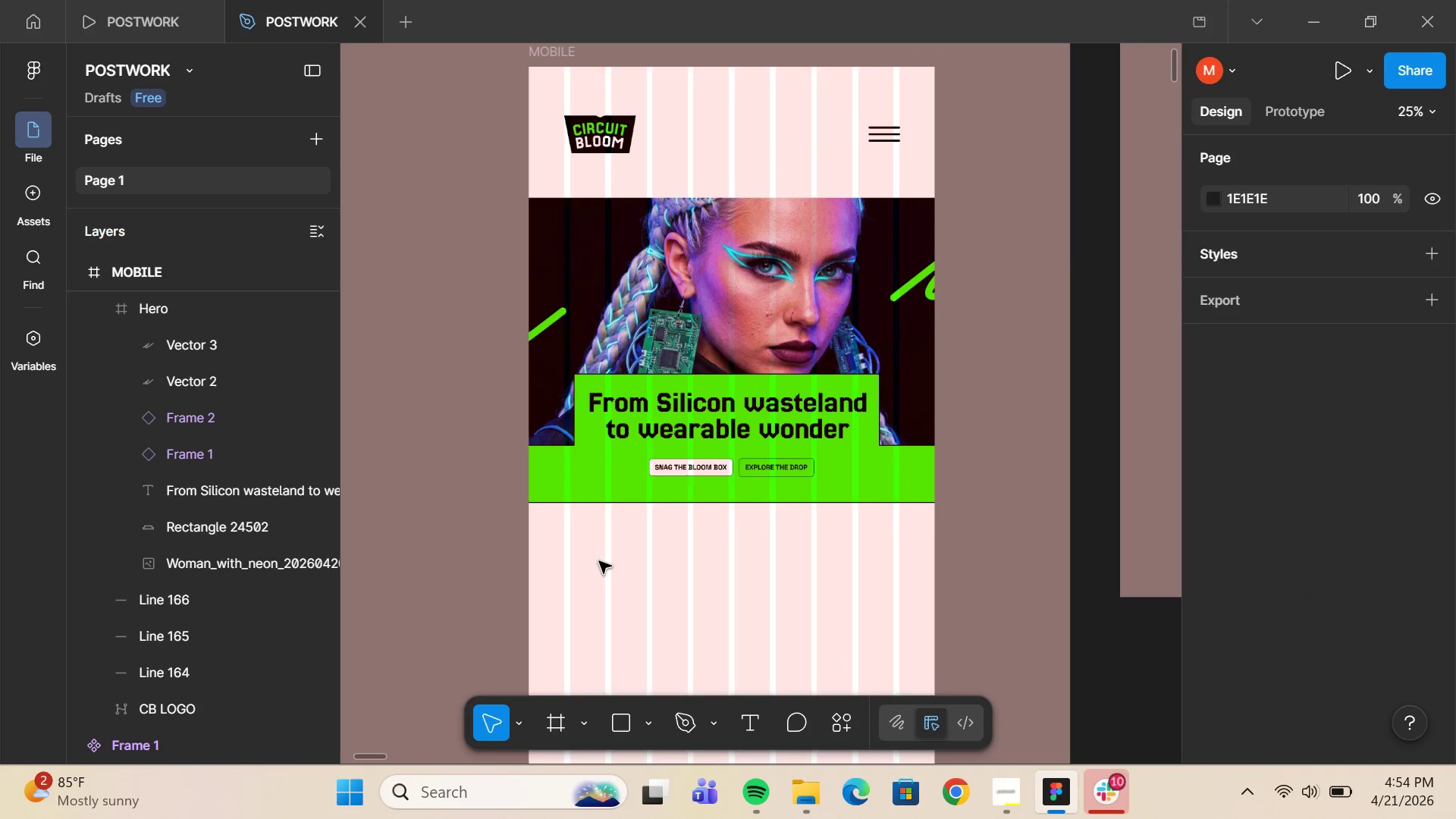 
hold_key(key=ControlLeft, duration=0.67)
scroll: coordinate [924, 497], scroll_direction: up, amount: 10.0
 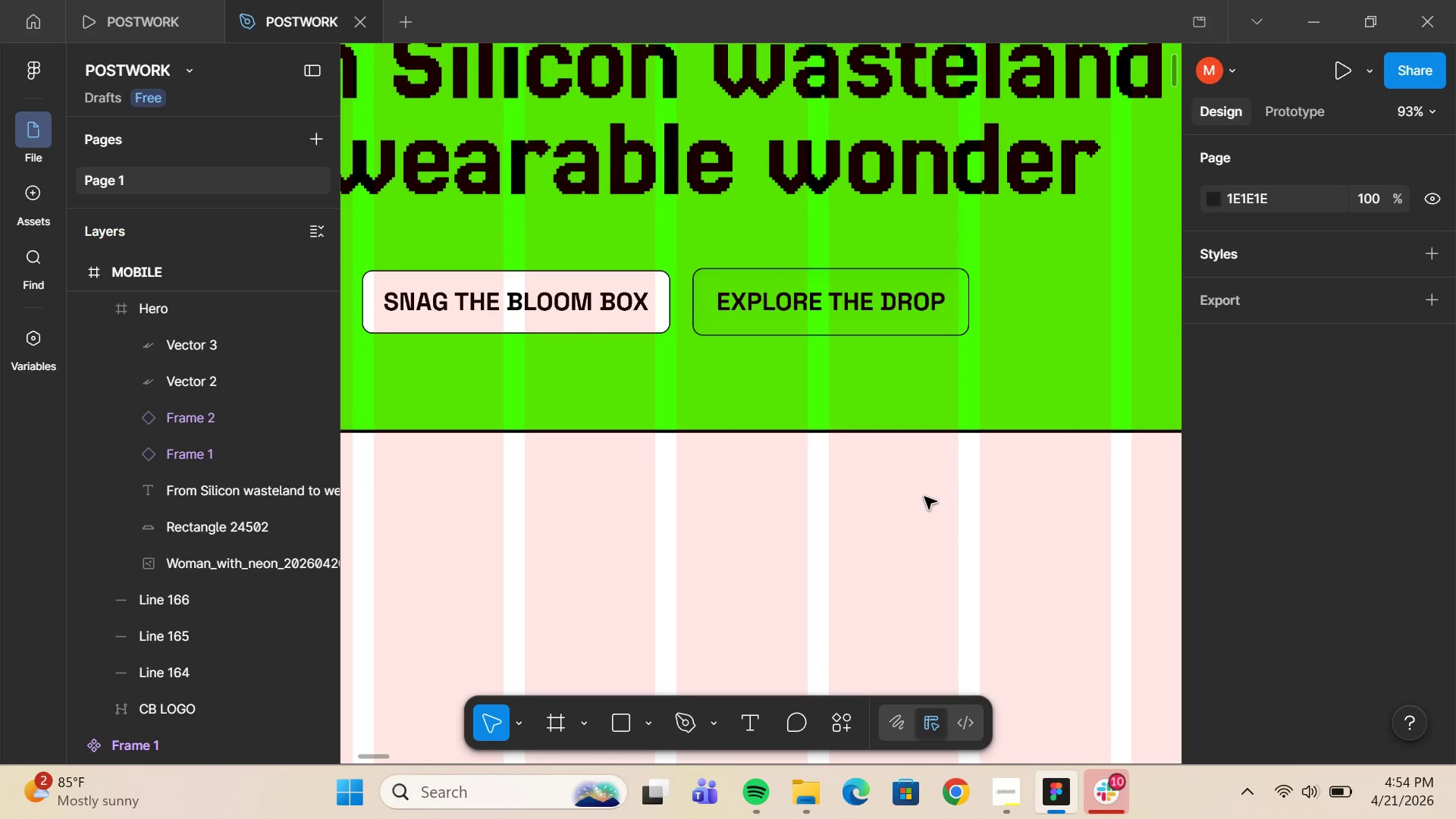 
hold_key(key=ControlLeft, duration=0.8)
scroll: coordinate [931, 501], scroll_direction: down, amount: 10.0
 